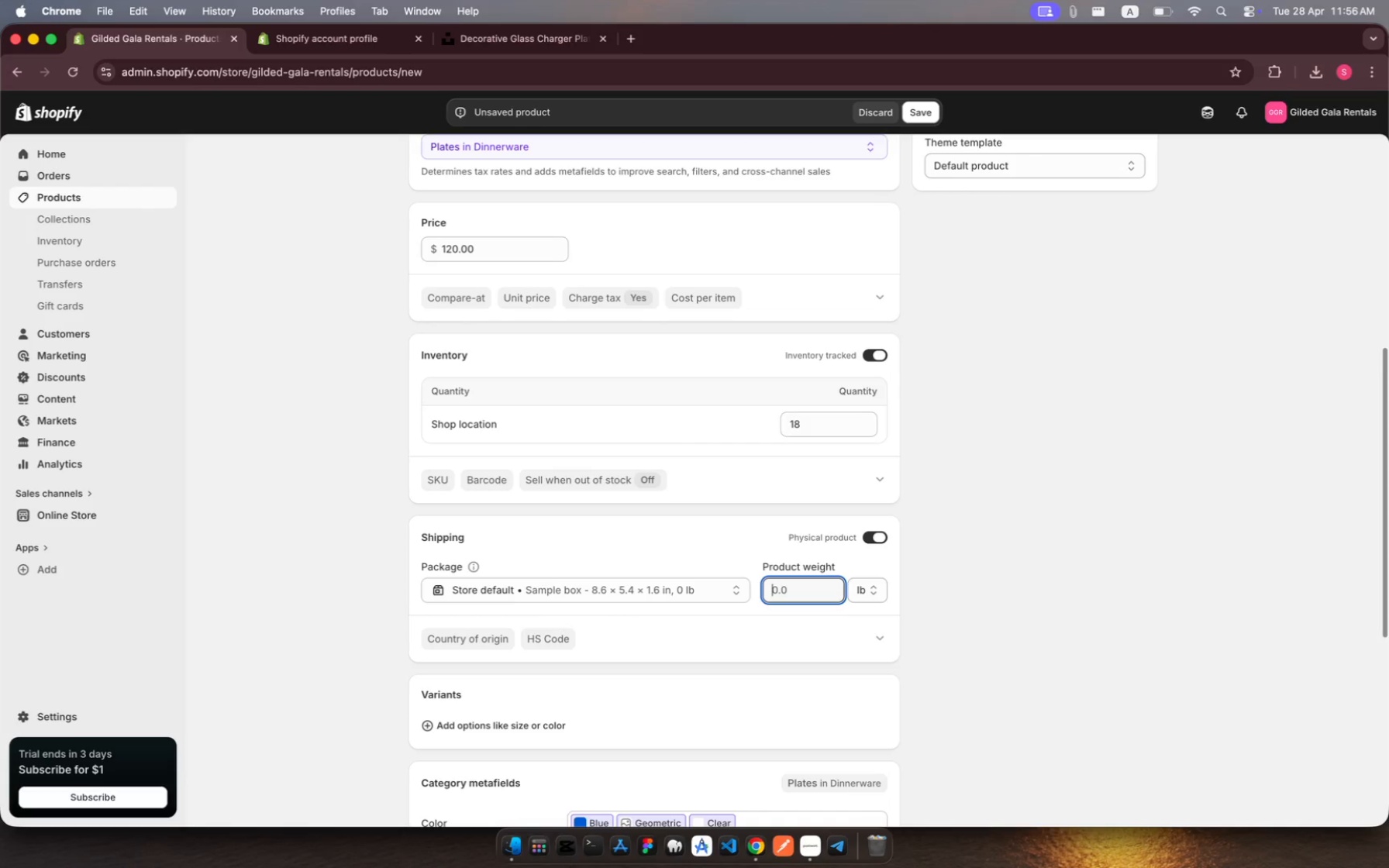 
key(Backspace)
 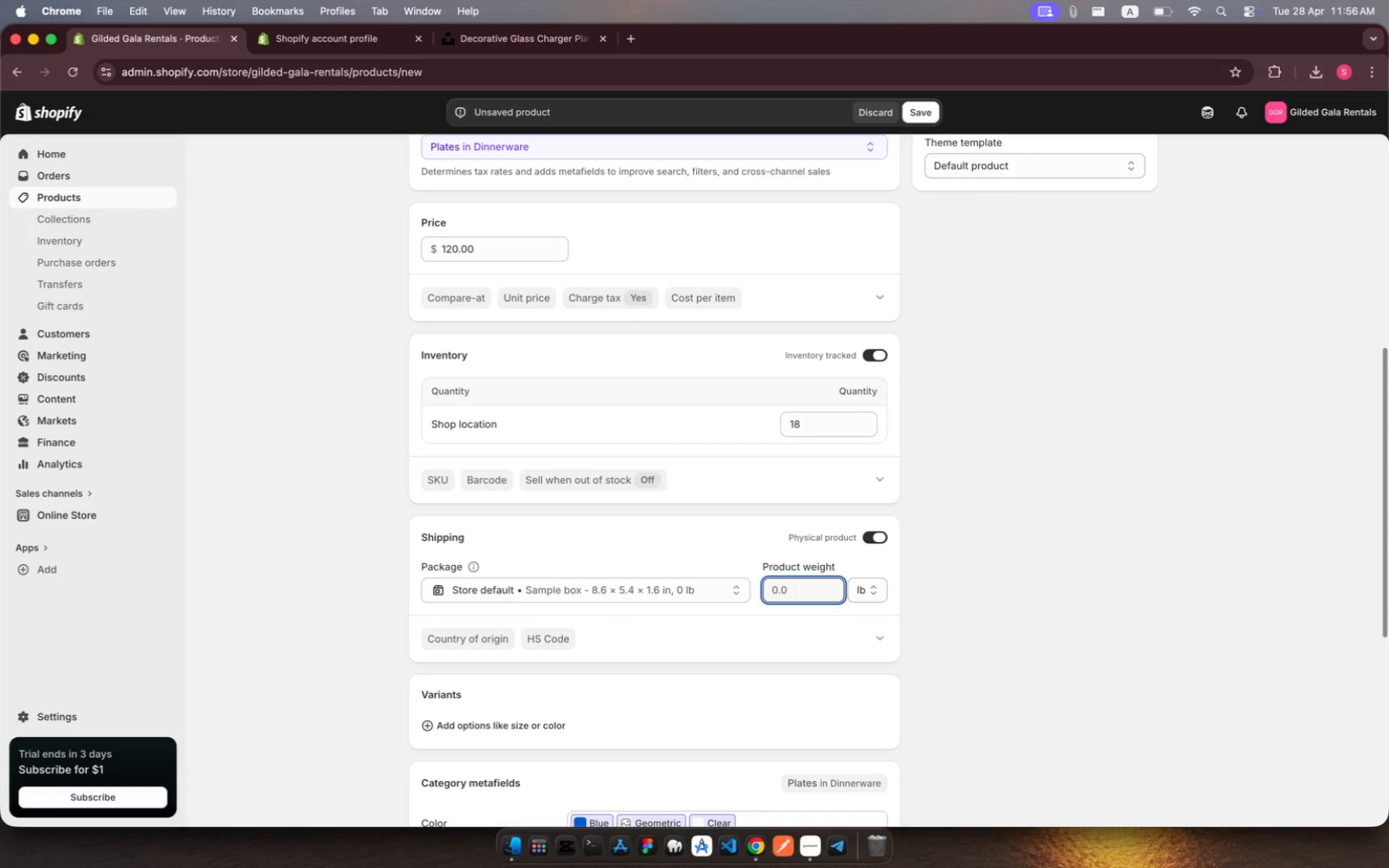 
key(Backspace)
 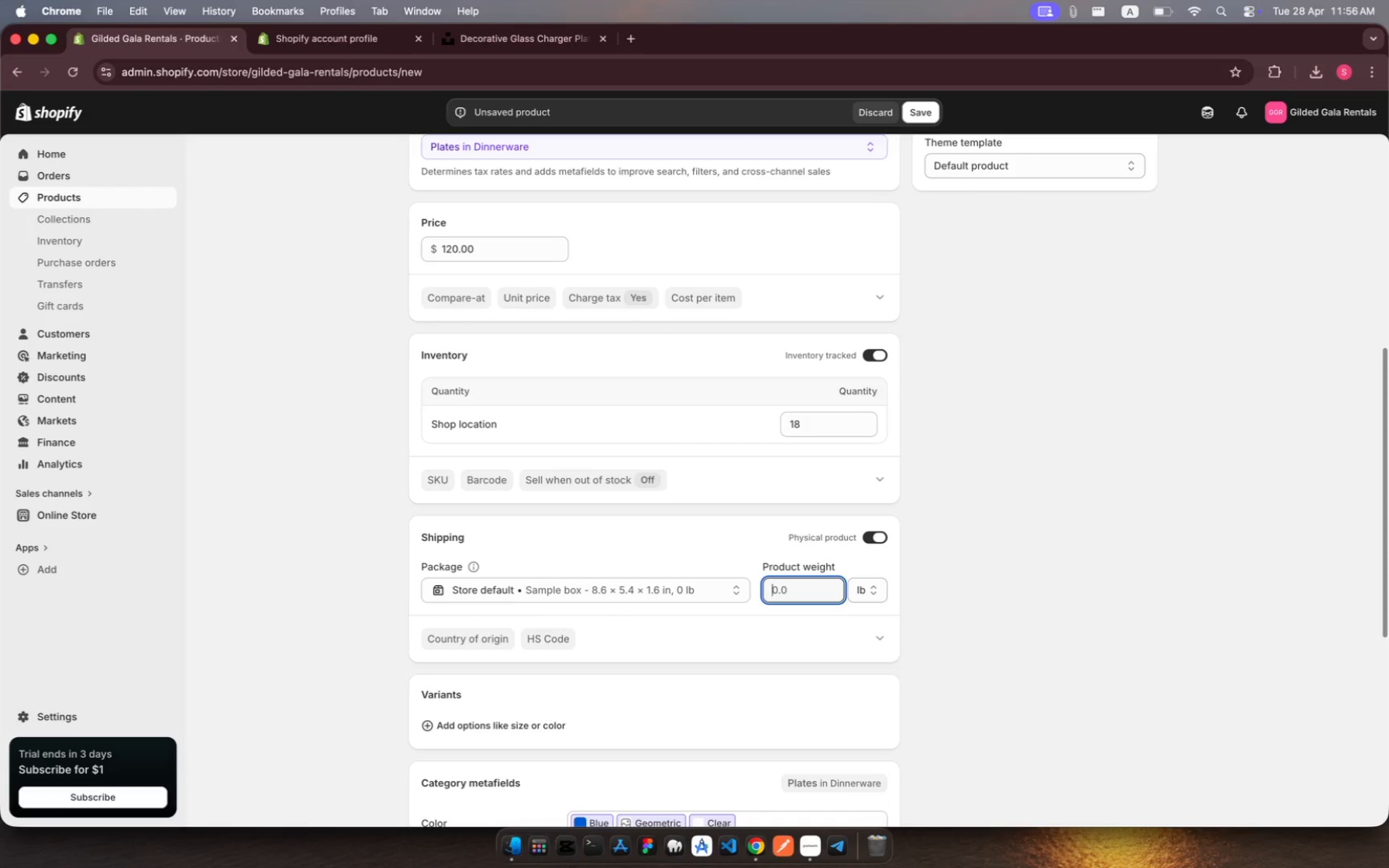 
key(8)
 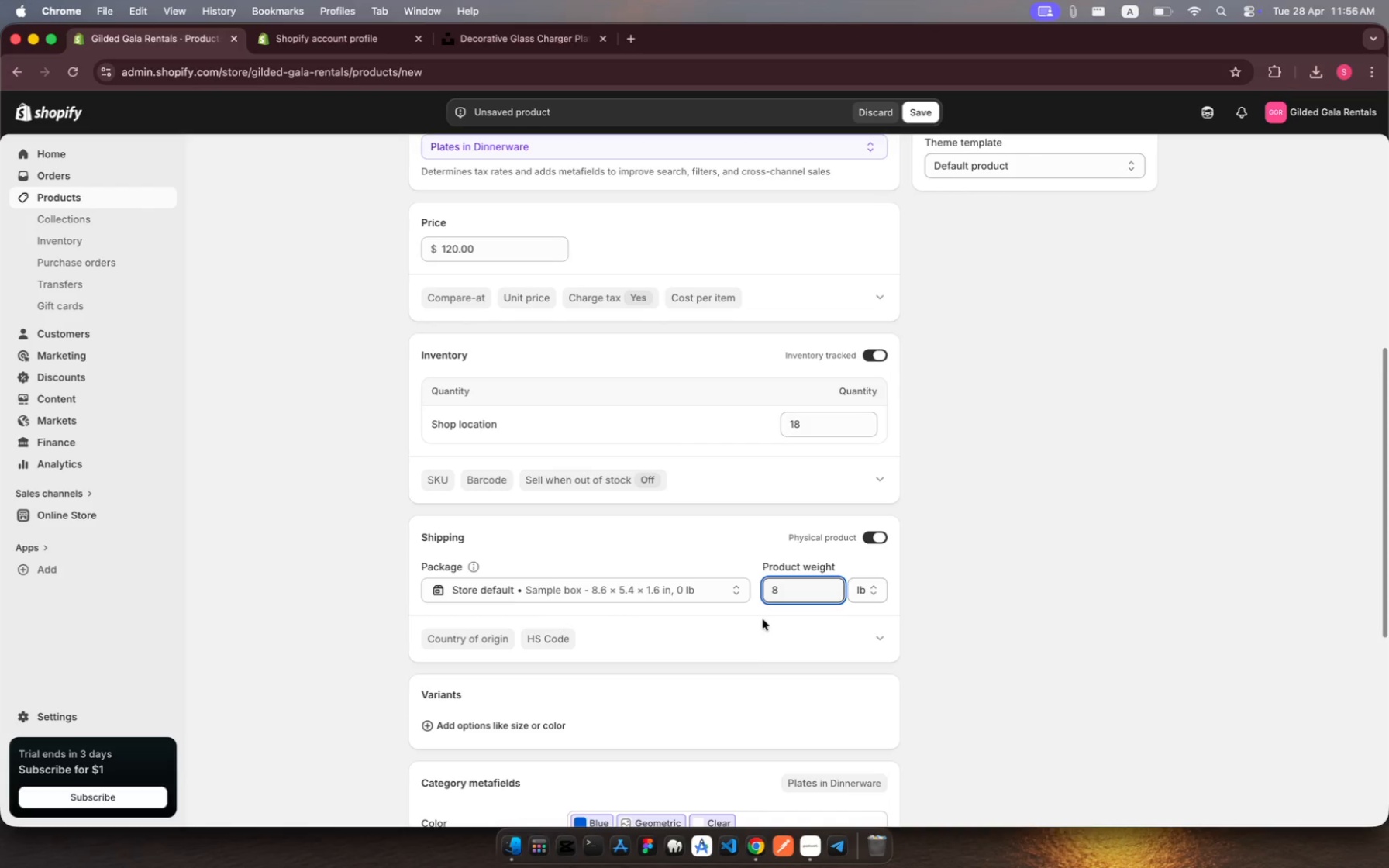 
scroll: coordinate [746, 654], scroll_direction: down, amount: 34.0
 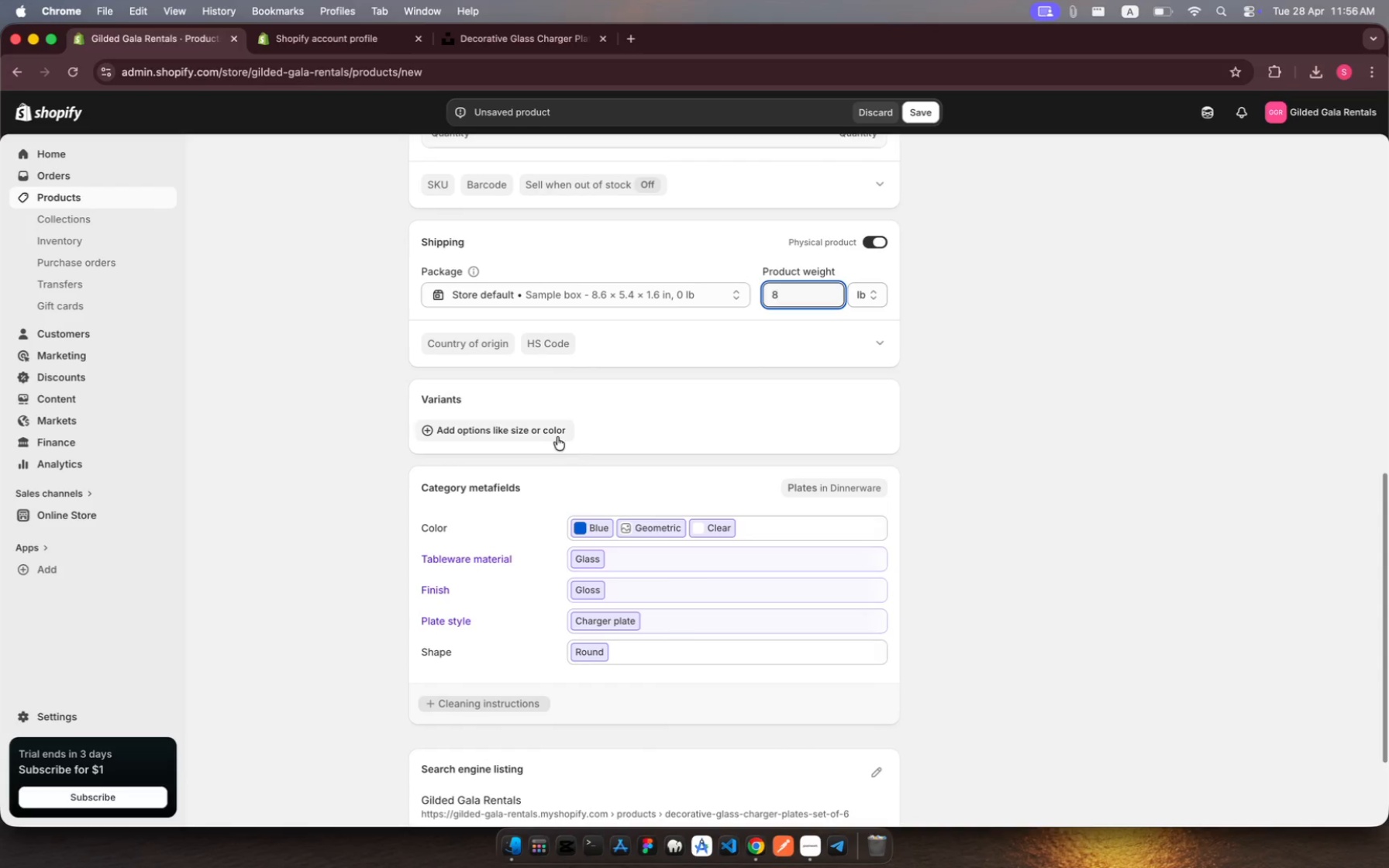 
left_click([543, 439])
 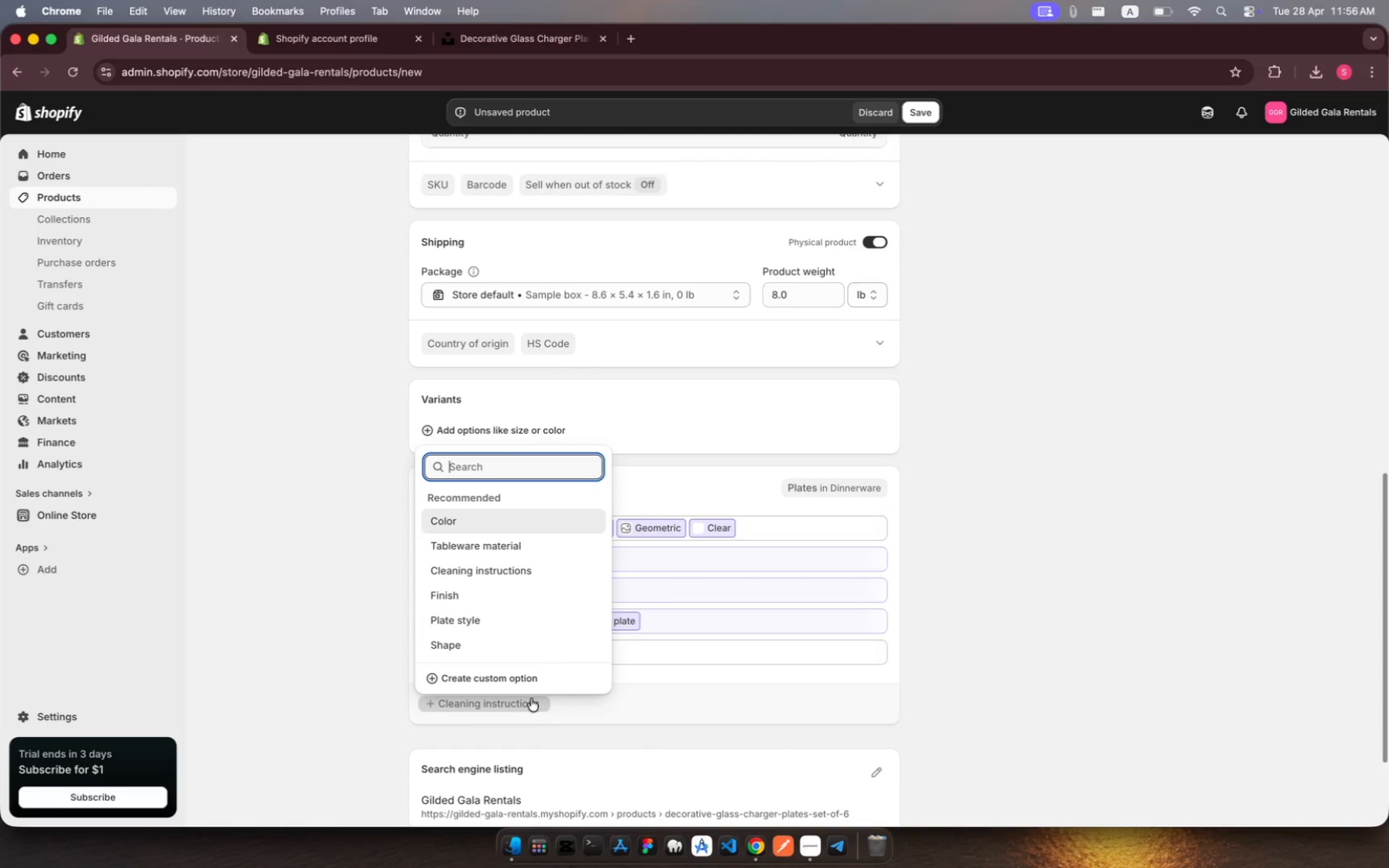 
left_click([517, 683])
 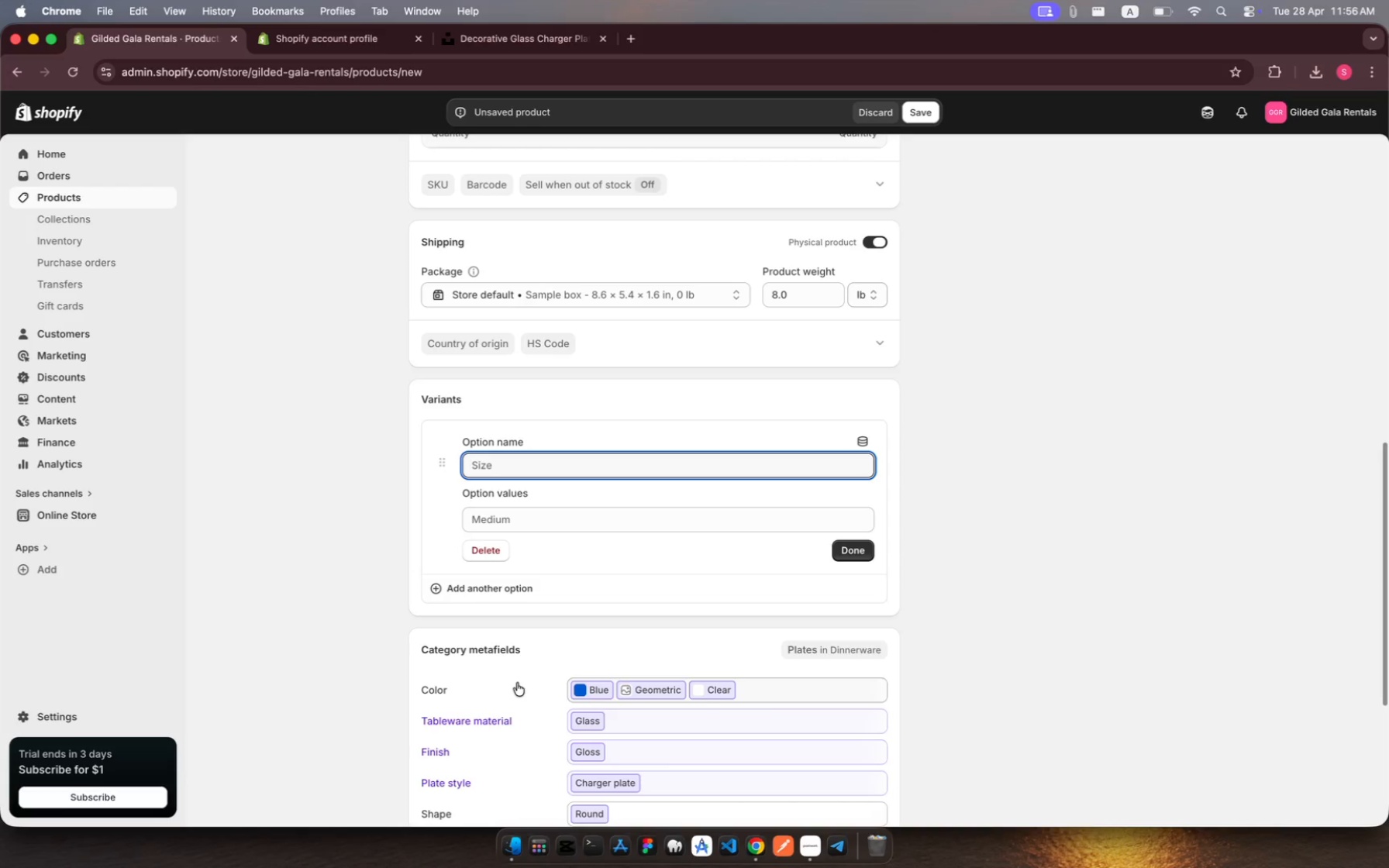 
type(Lengt)
 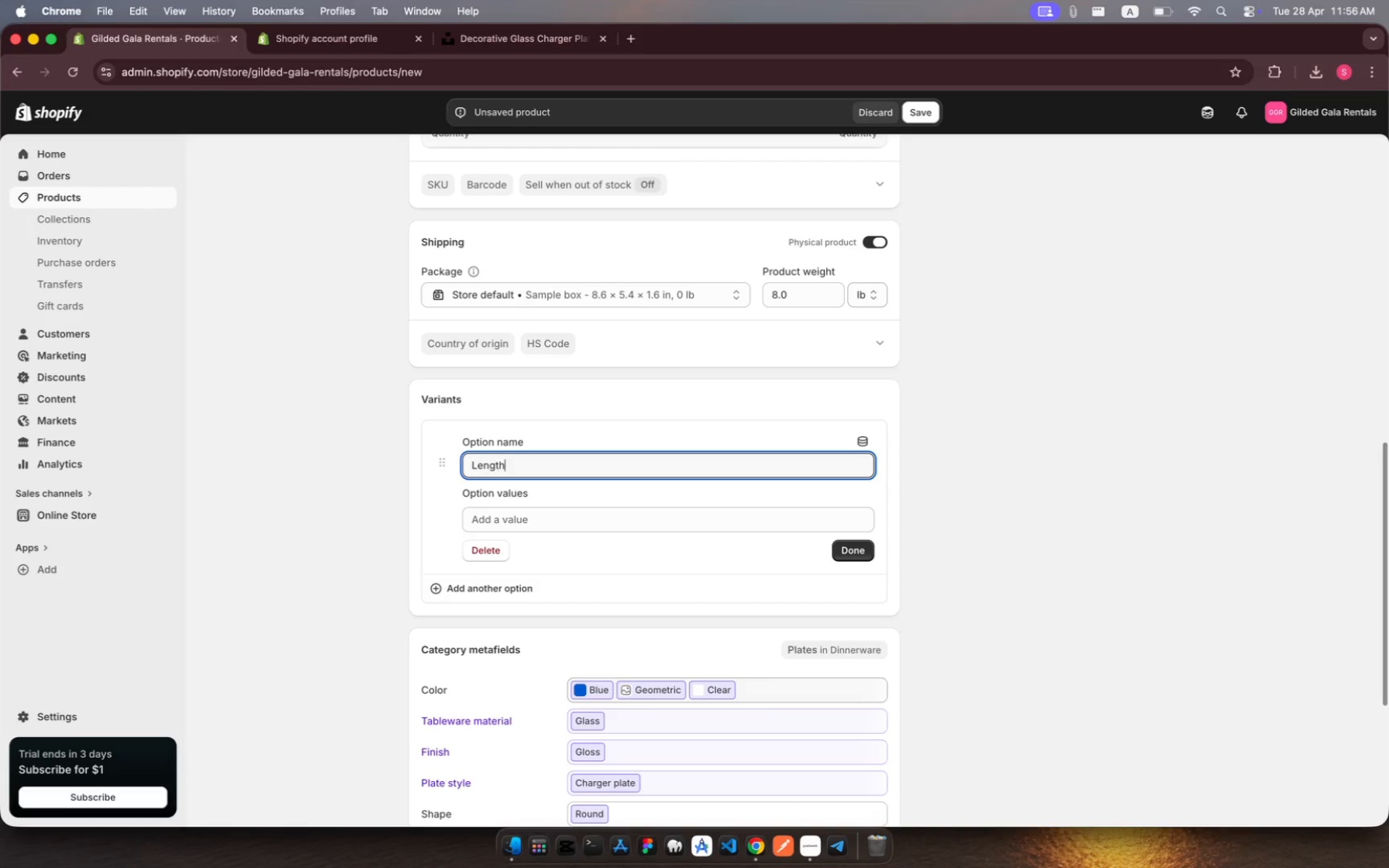 
hold_key(key=H, duration=0.31)
 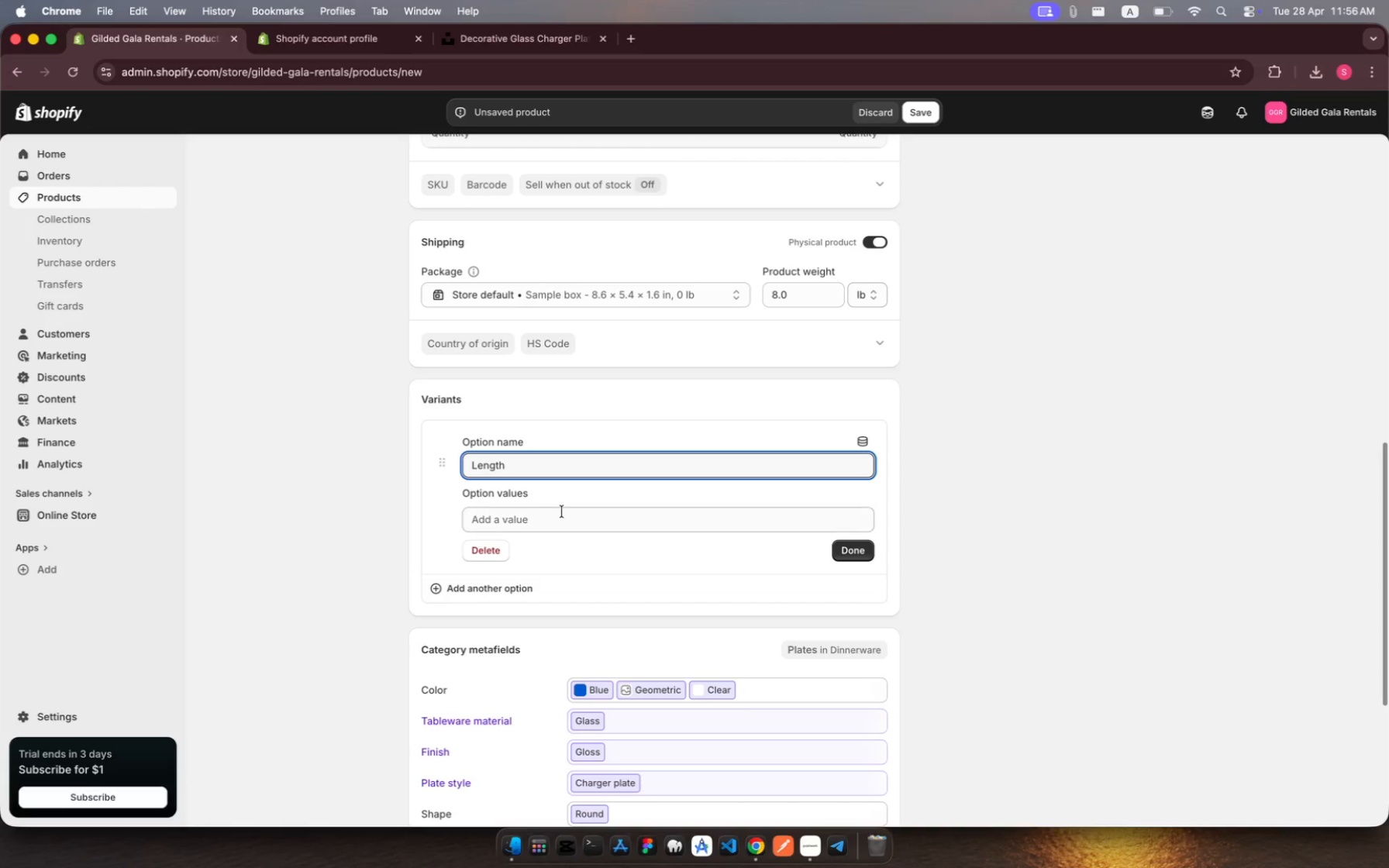 
left_click([562, 512])
 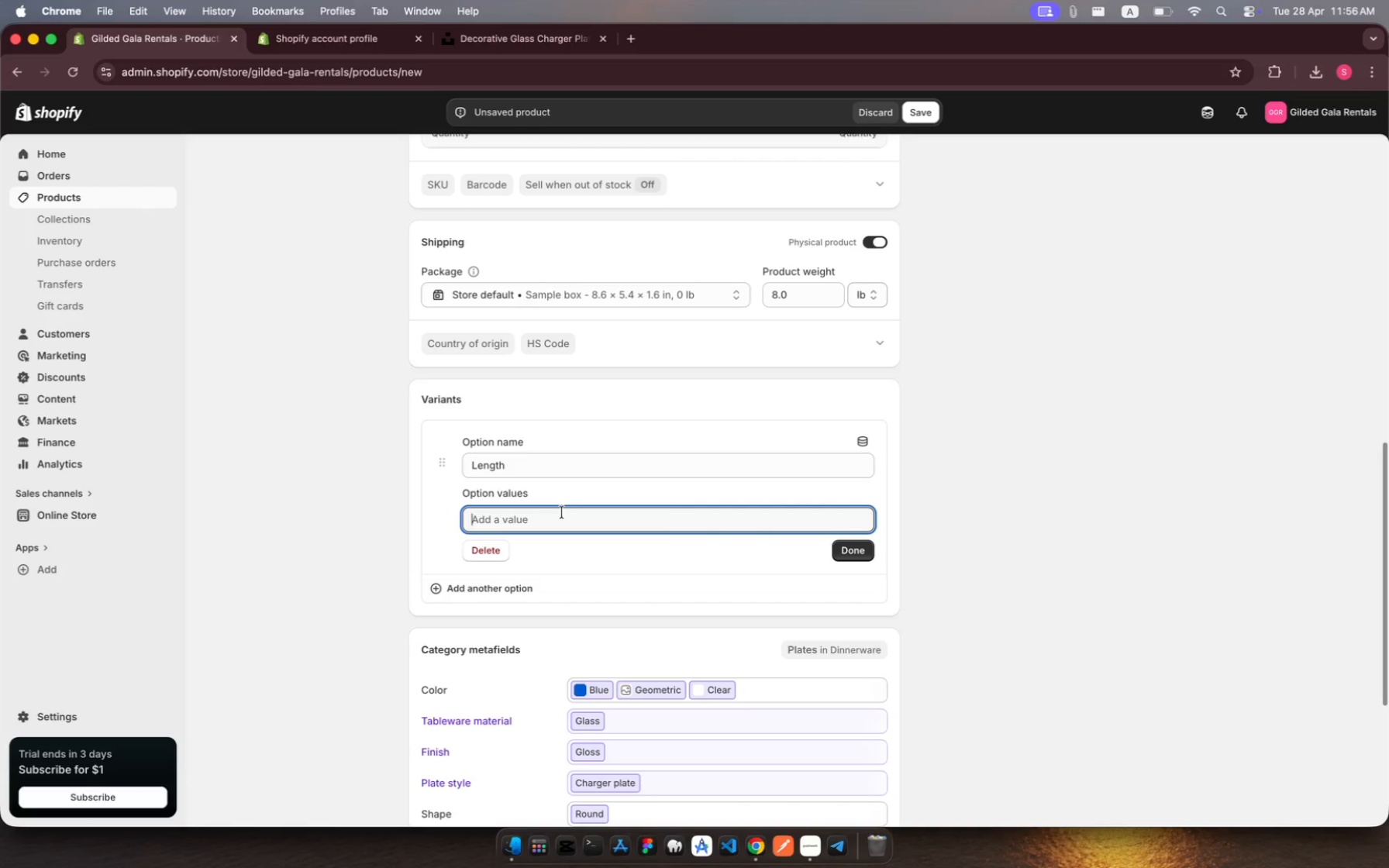 
type(4 in)
 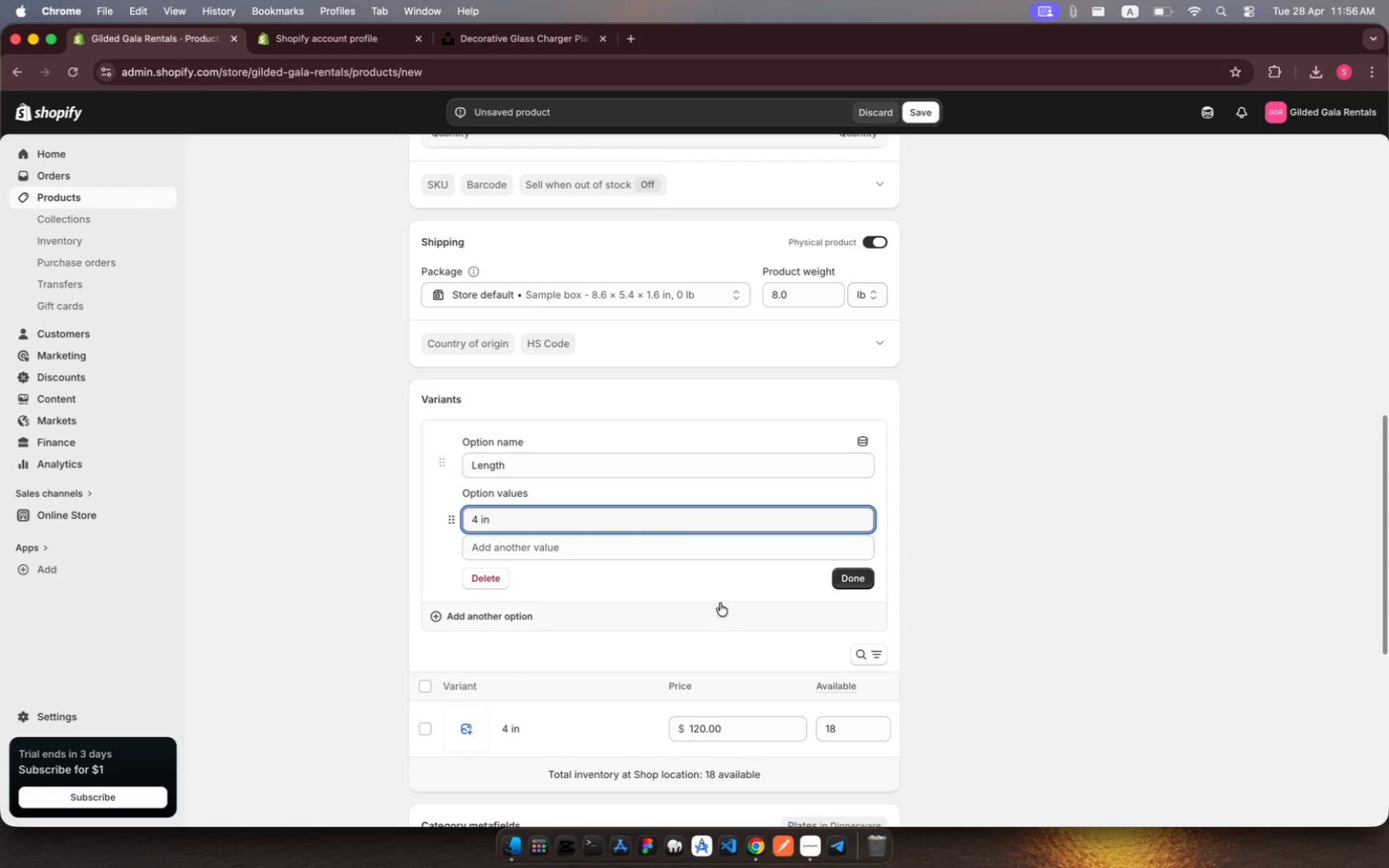 
key(Enter)
 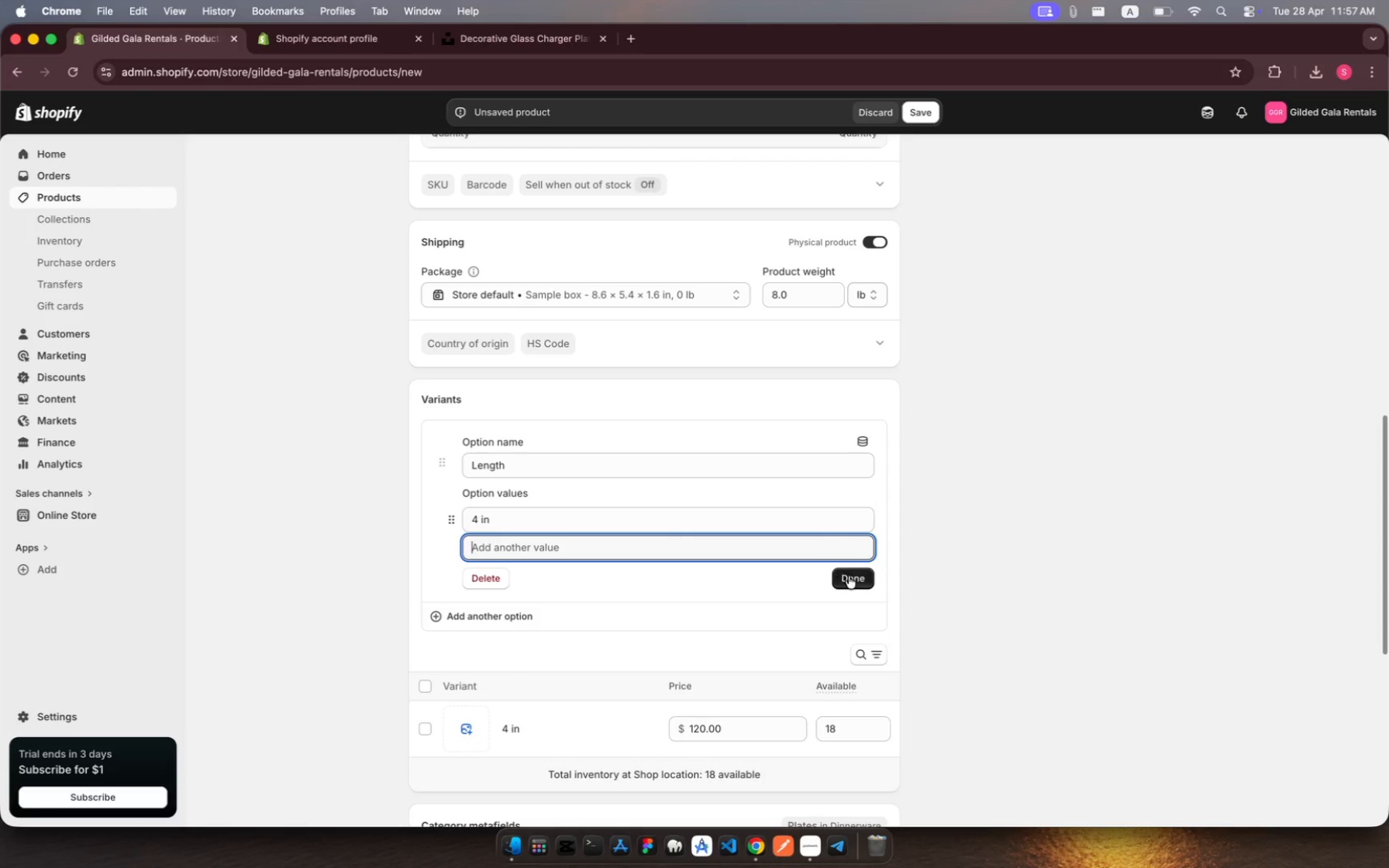 
left_click([853, 578])
 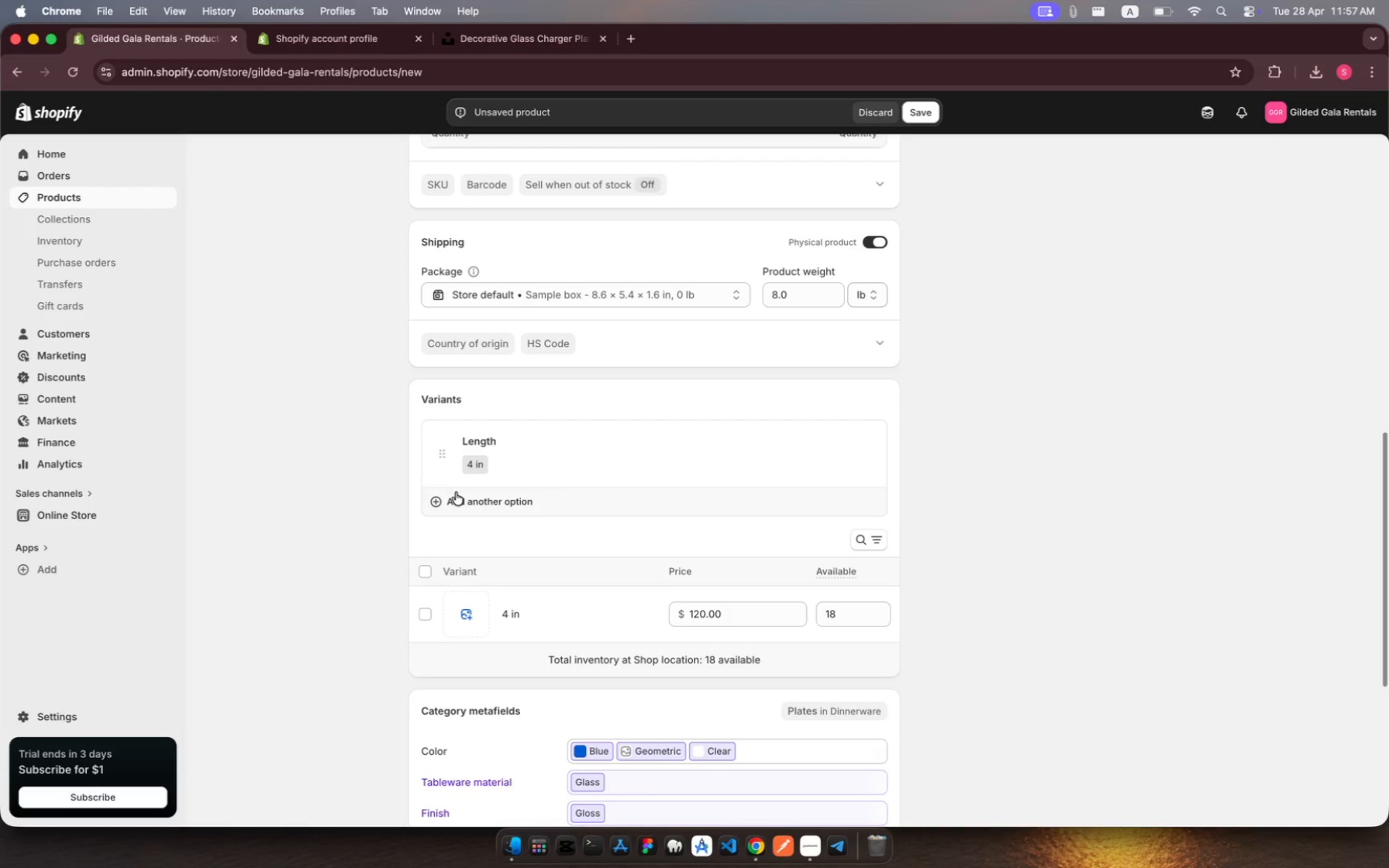 
left_click([450, 497])
 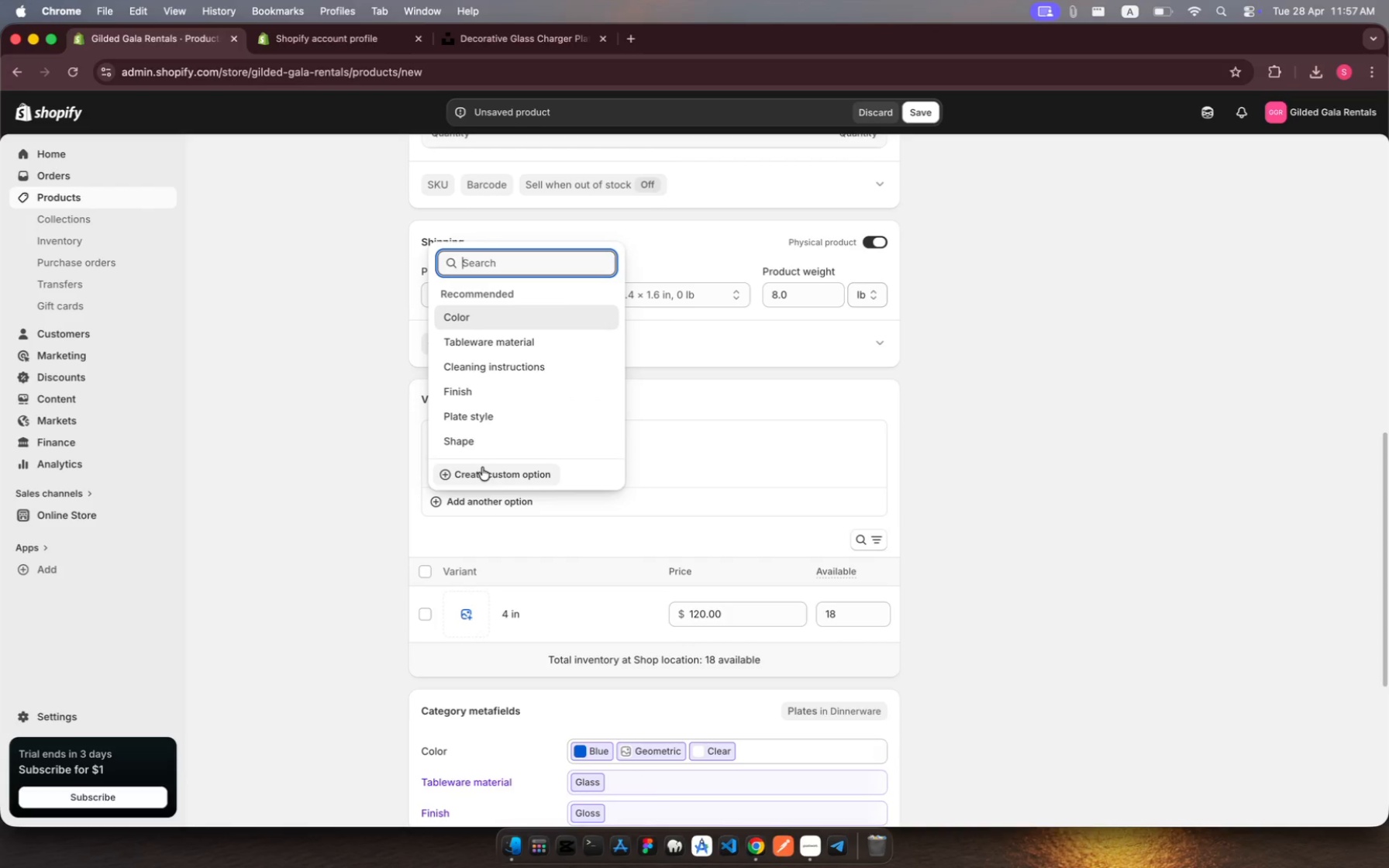 
left_click([484, 474])
 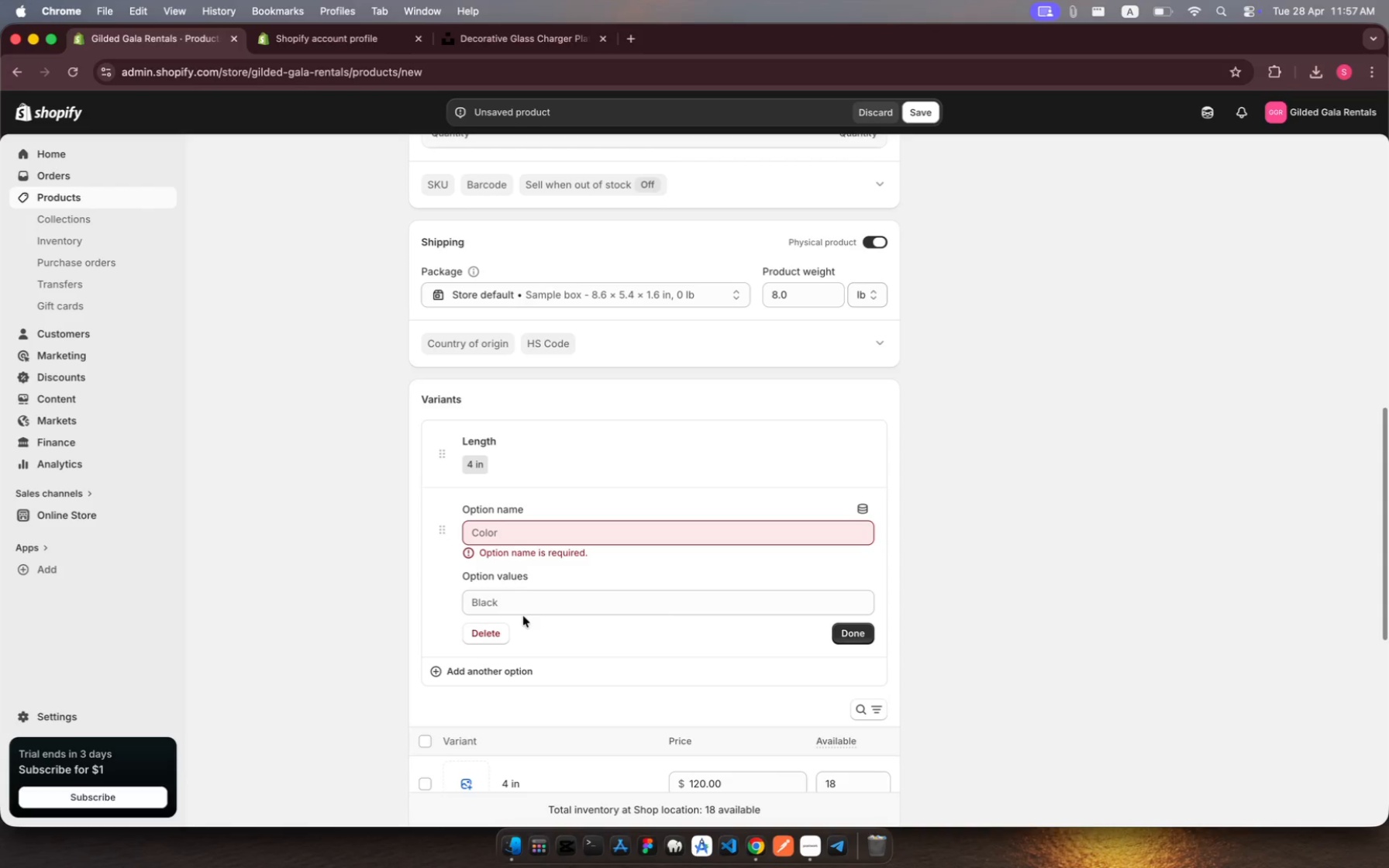 
wait(6.12)
 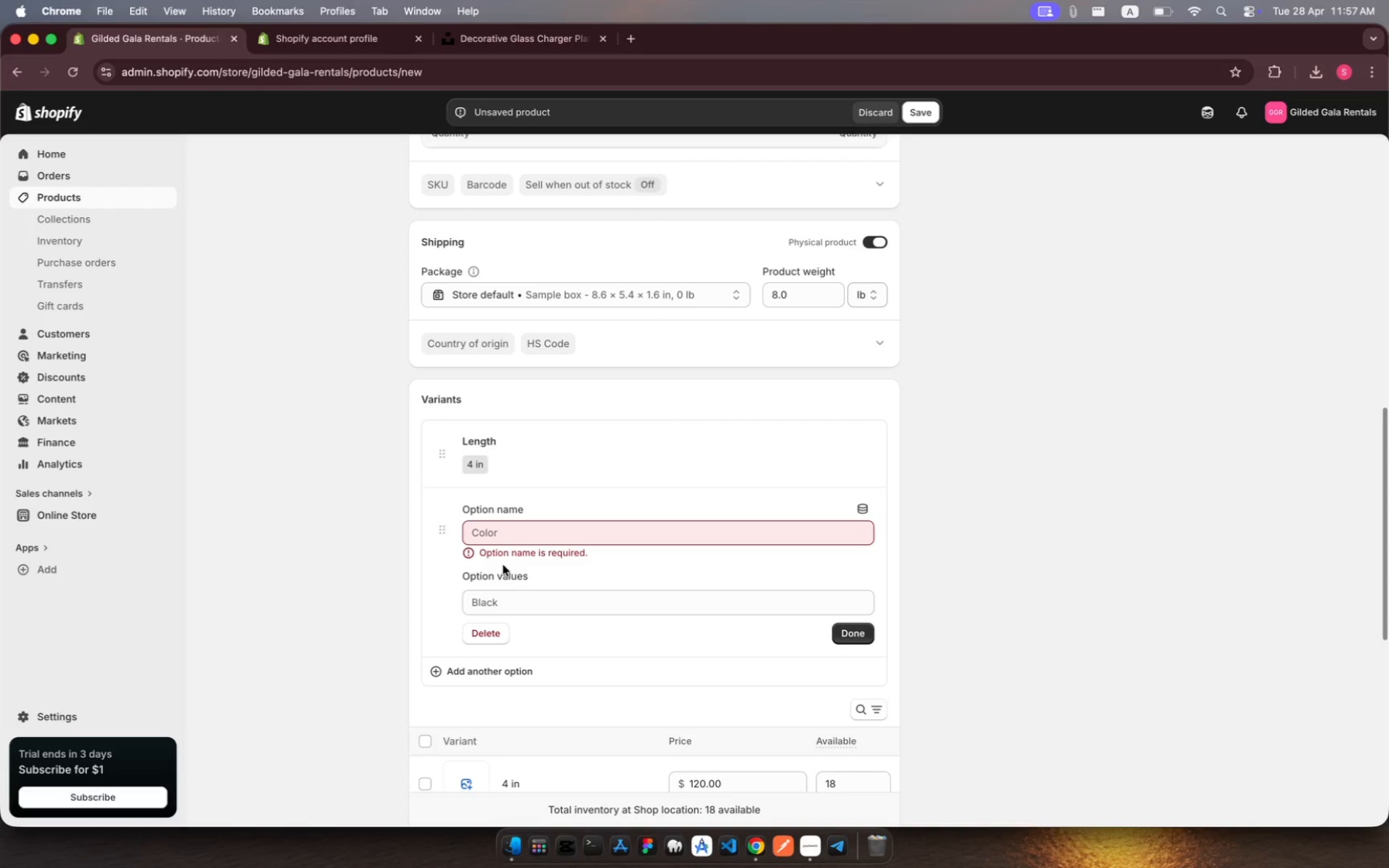 
left_click([494, 534])
 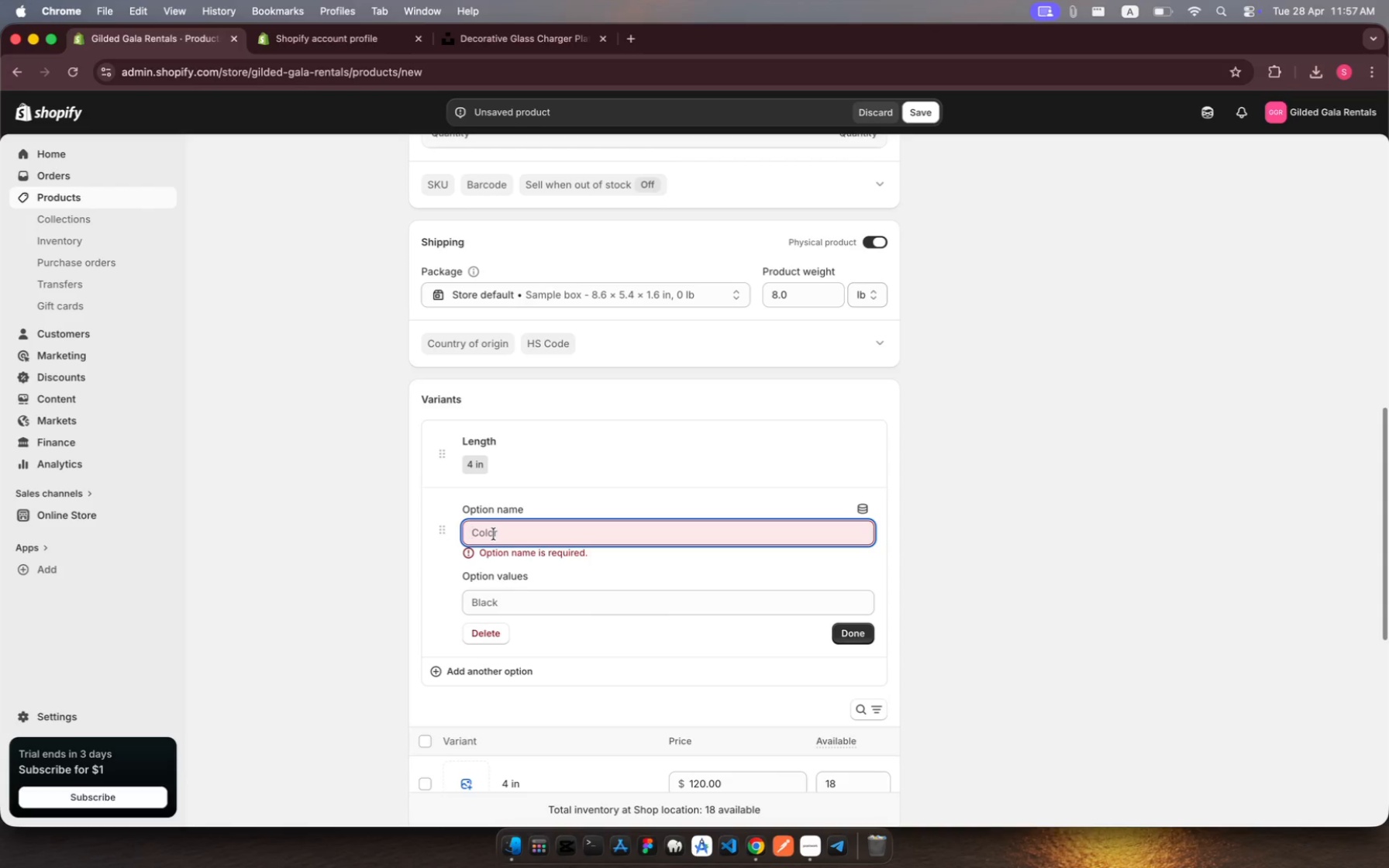 
hold_key(key=ShiftLeft, duration=0.36)
 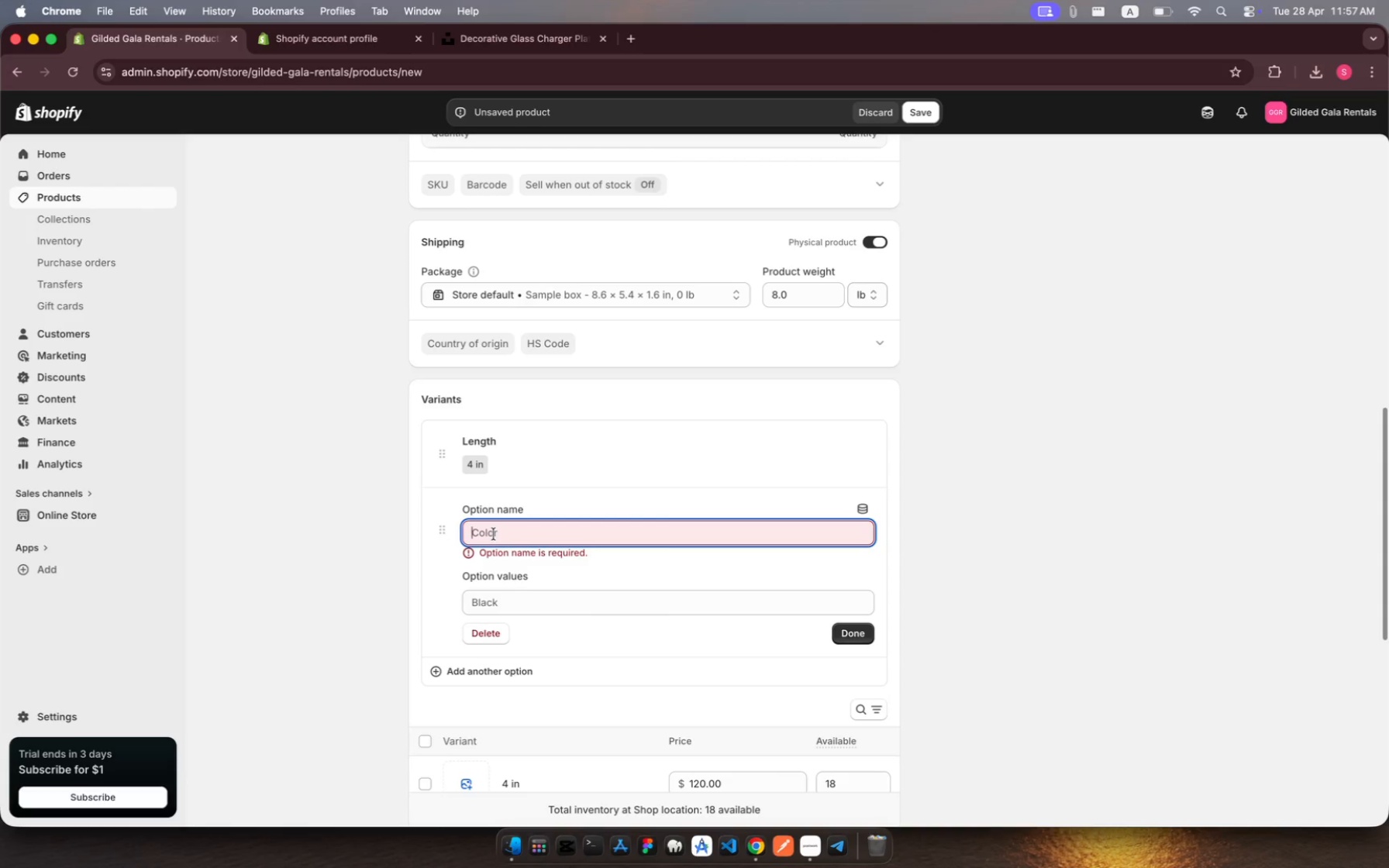 
type(Widt)
 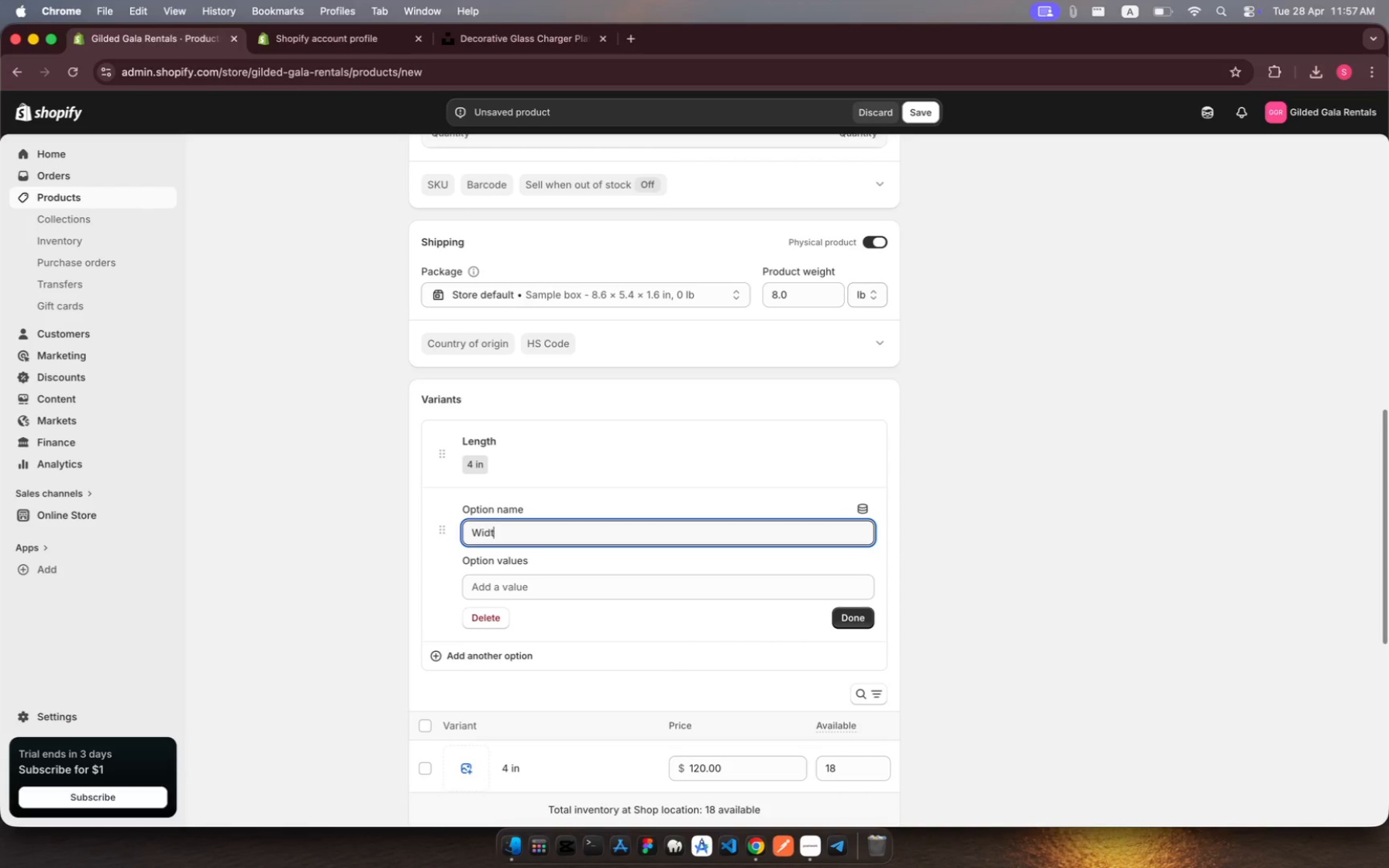 
hold_key(key=H, duration=0.3)
 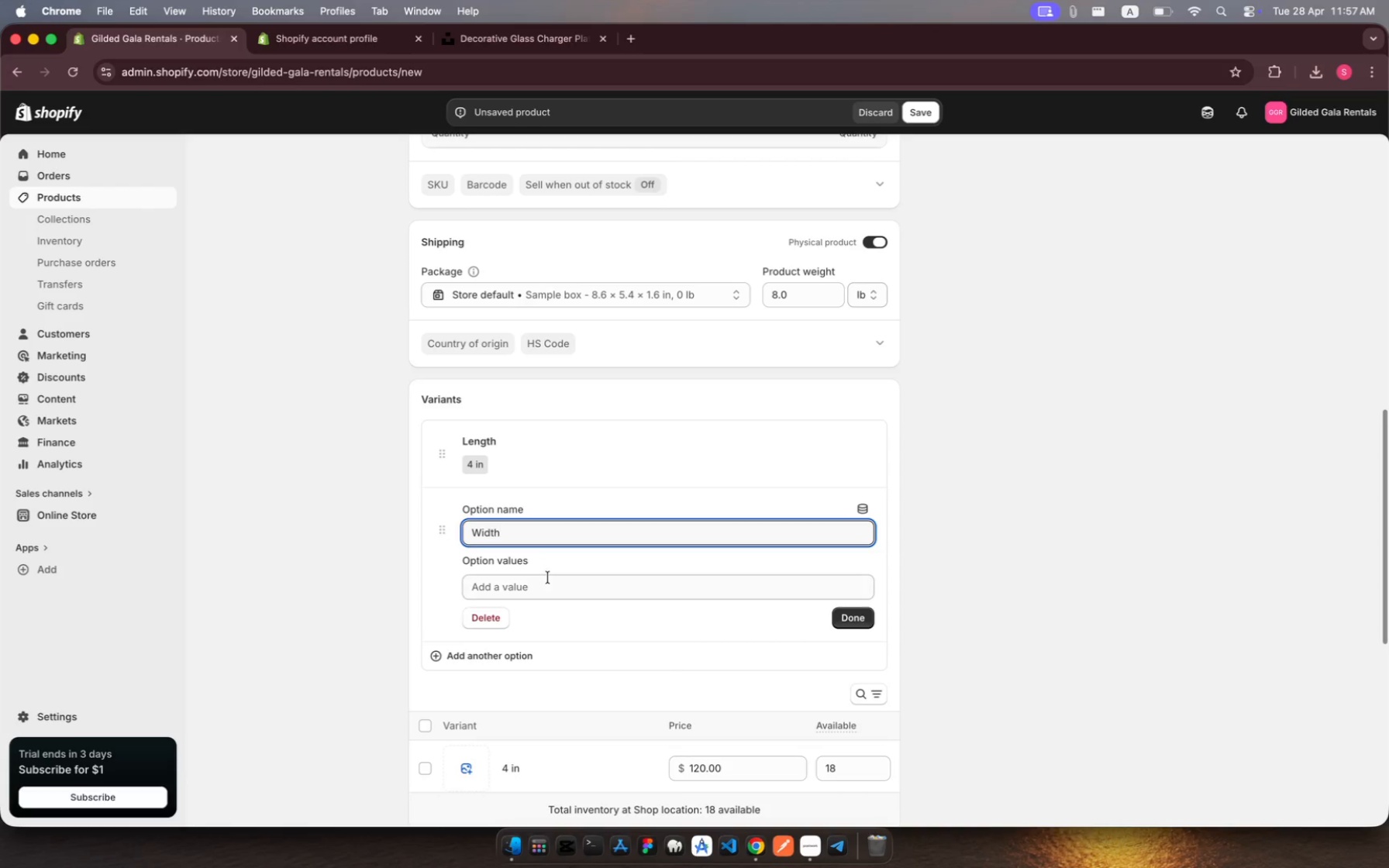 
left_click([549, 584])
 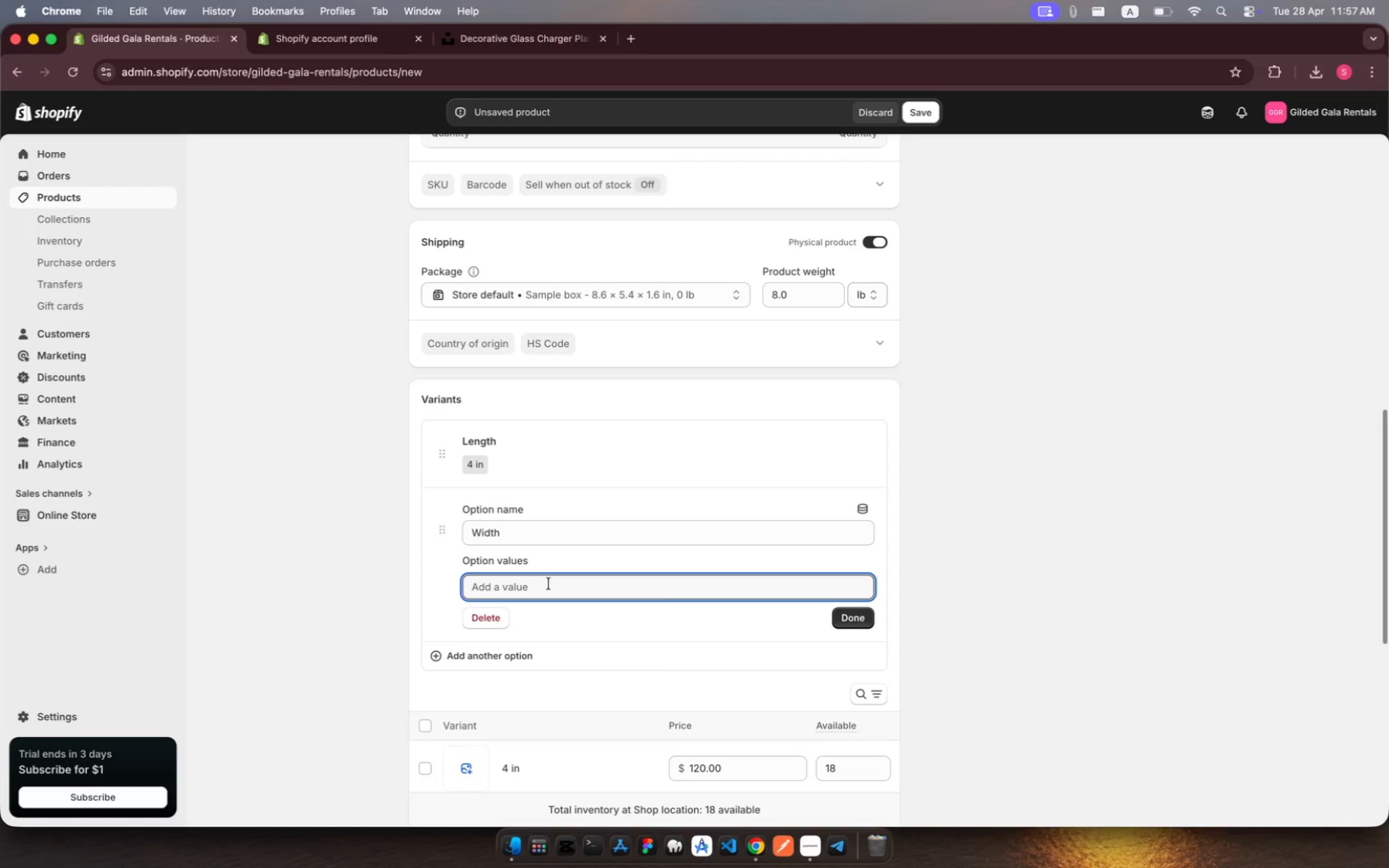 
hold_key(key=ShiftLeft, duration=0.31)
 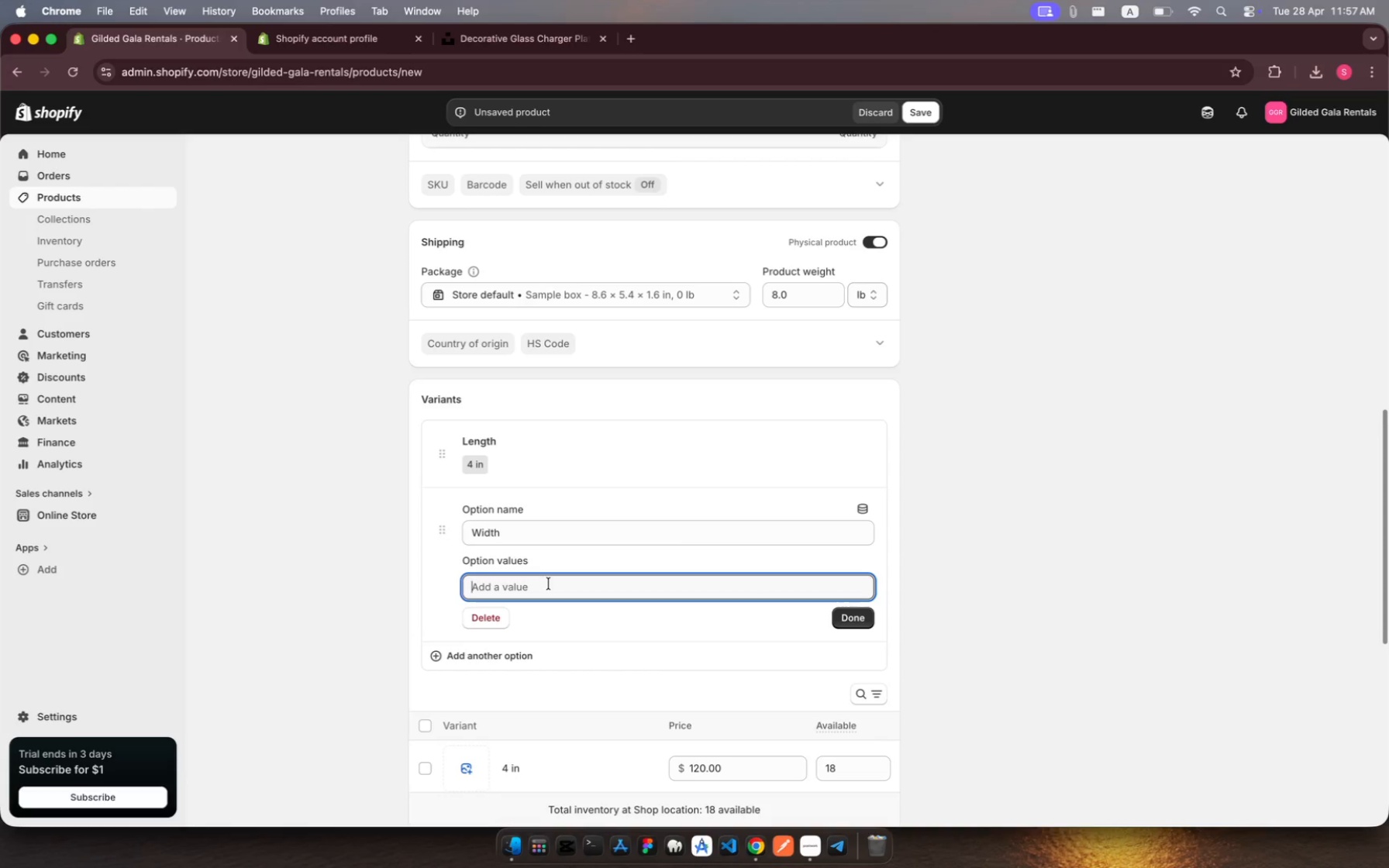 
type($)
key(Backspace)
type(4 in)
 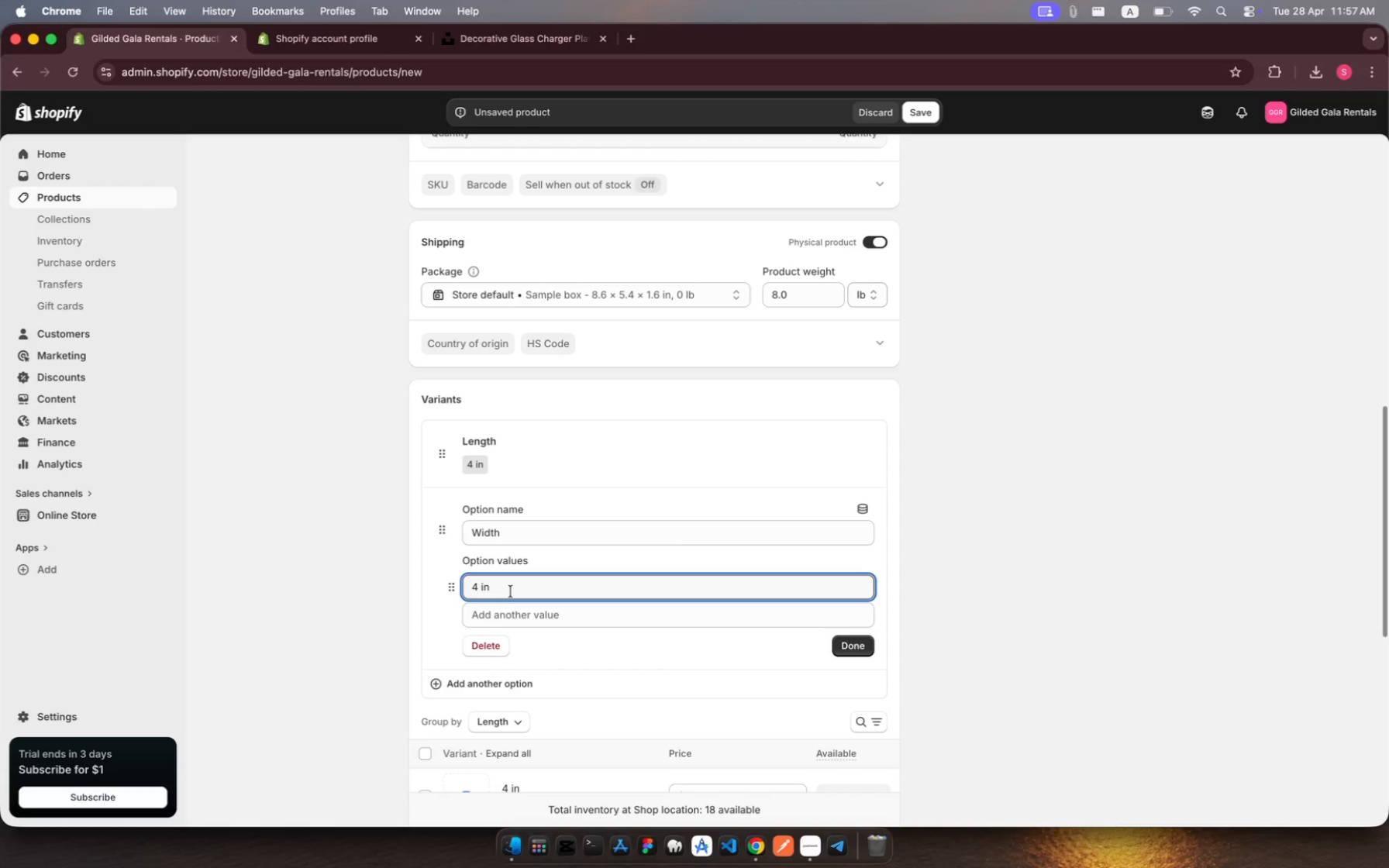 
left_click([863, 642])
 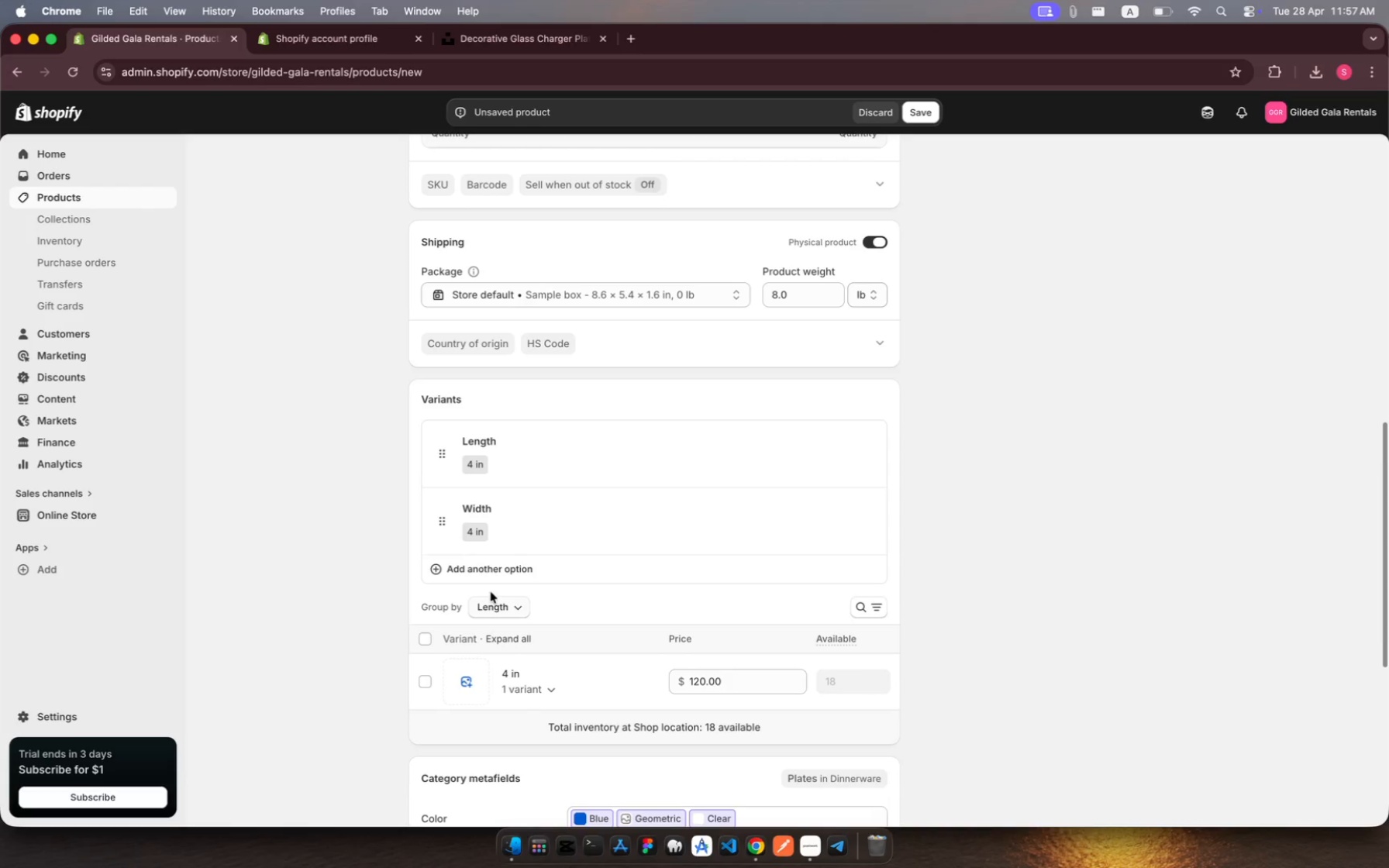 
left_click([481, 562])
 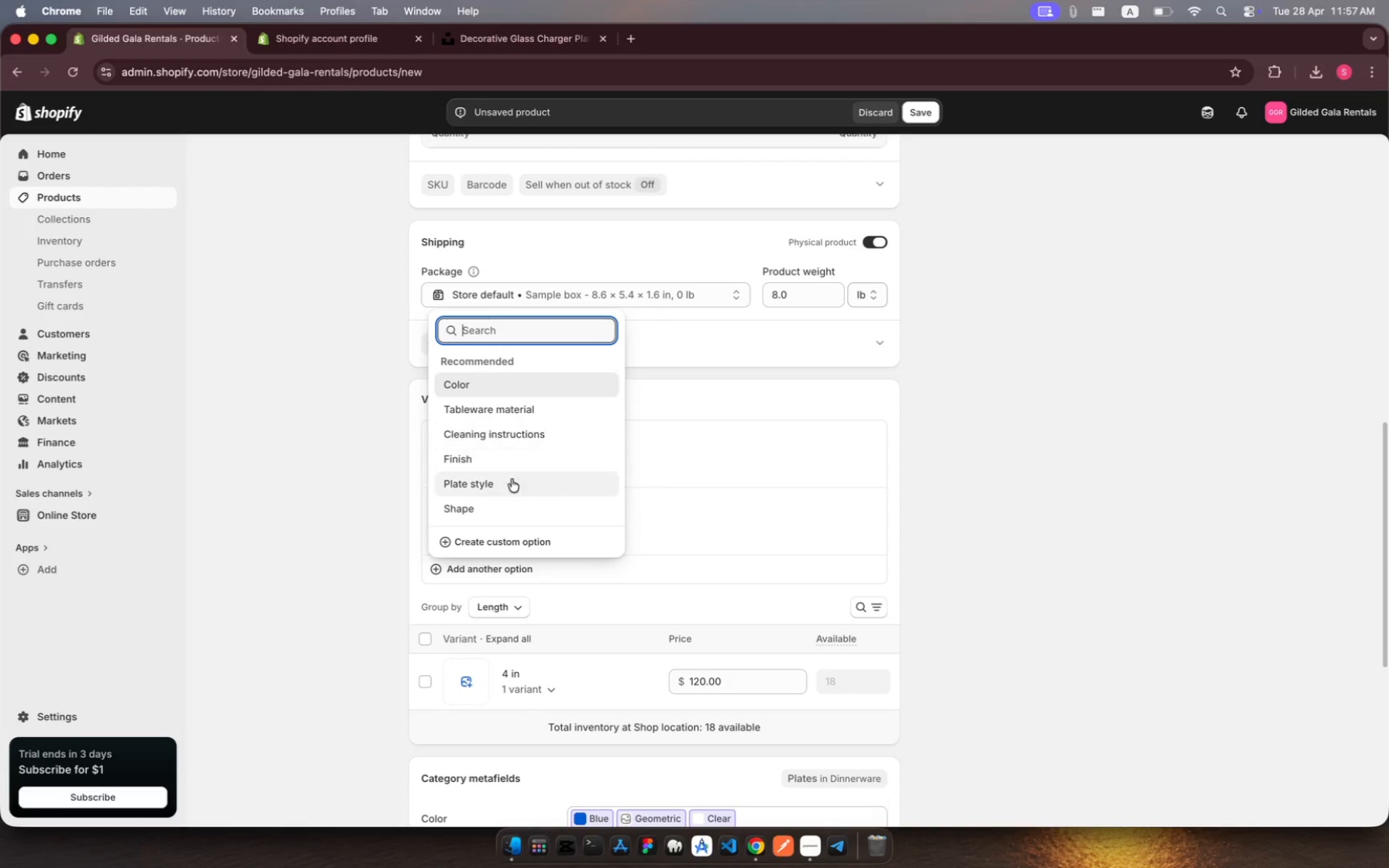 
left_click([505, 539])
 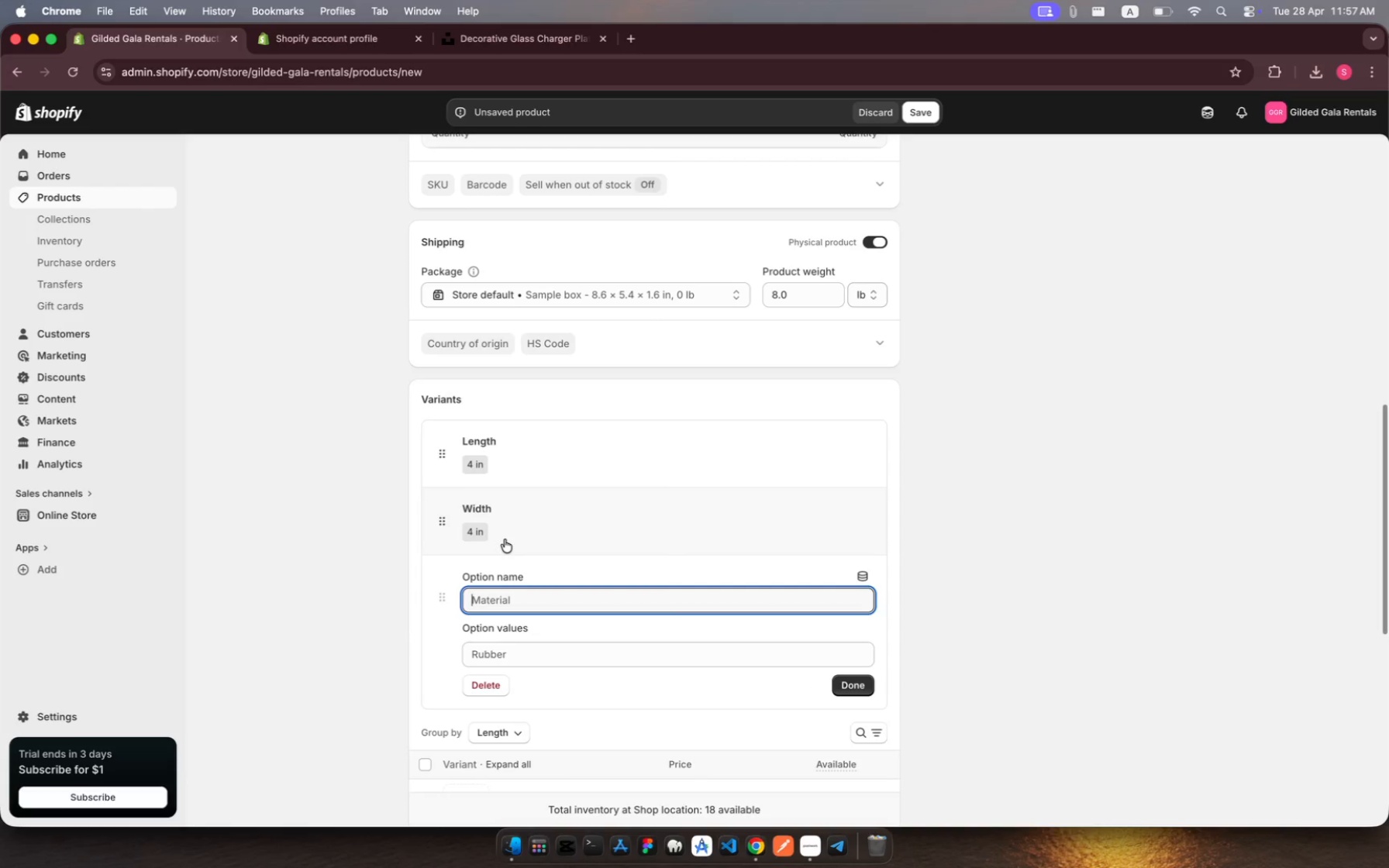 
type(Heigt)
 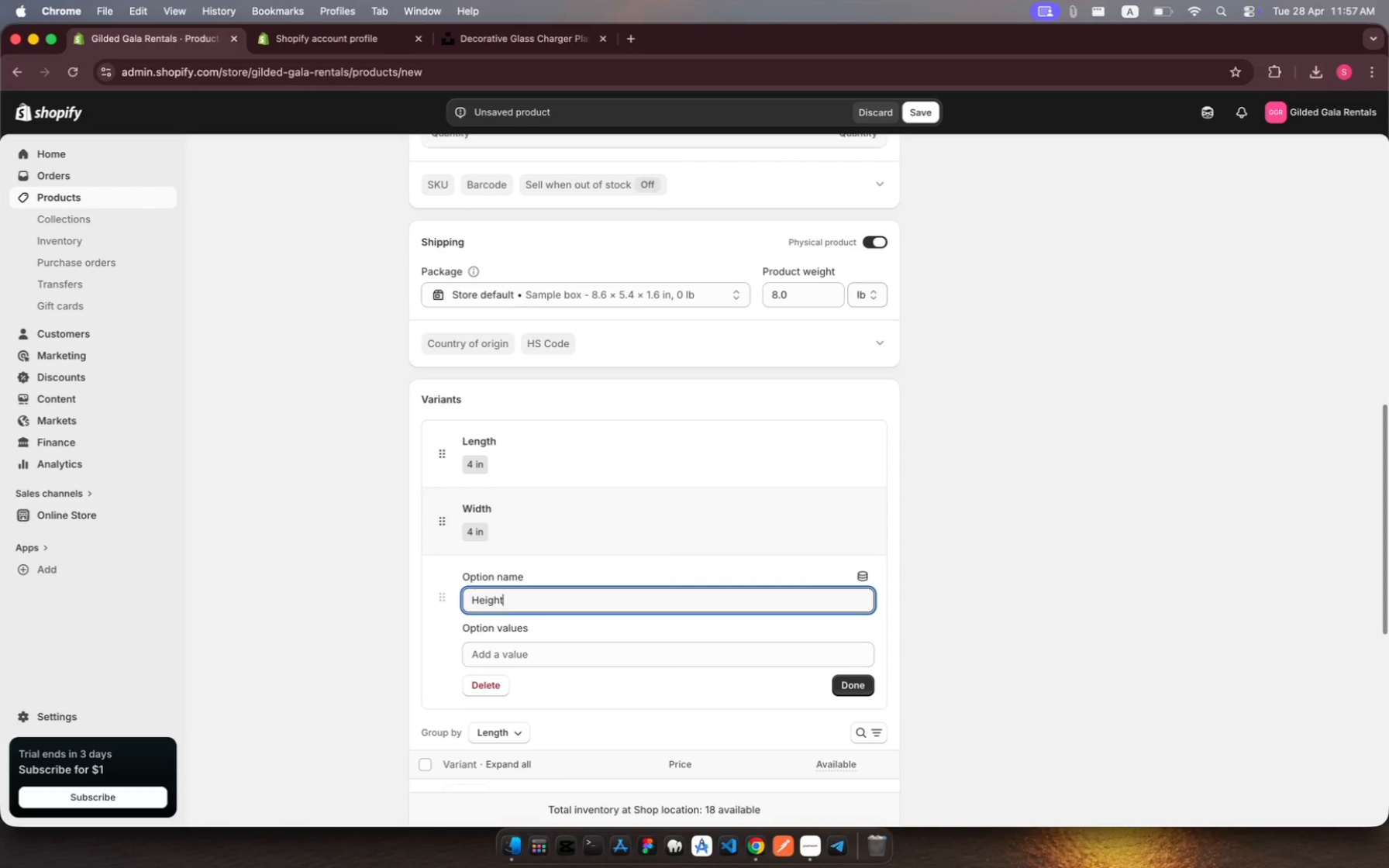 
hold_key(key=H, duration=0.4)
 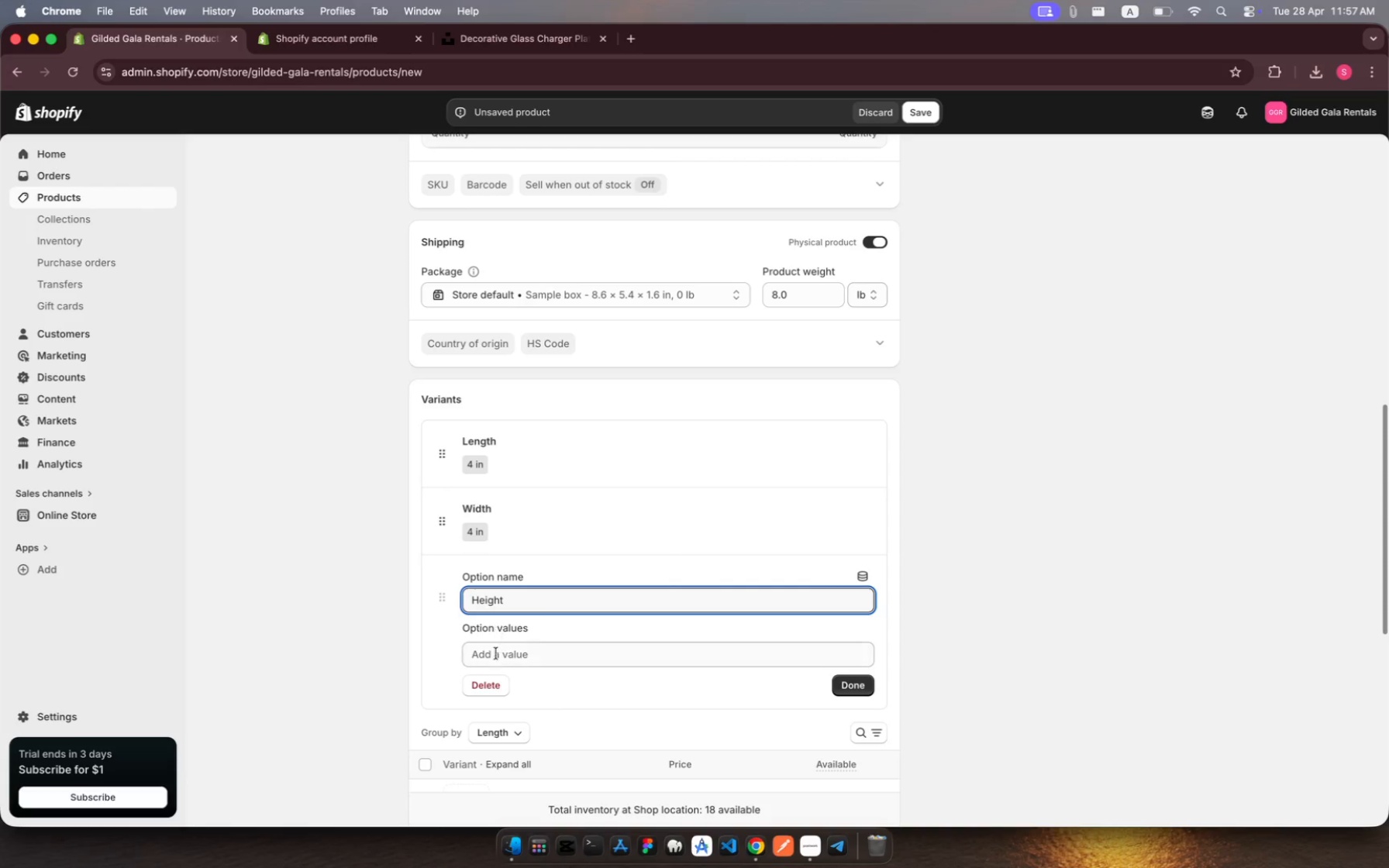 
left_click([503, 658])
 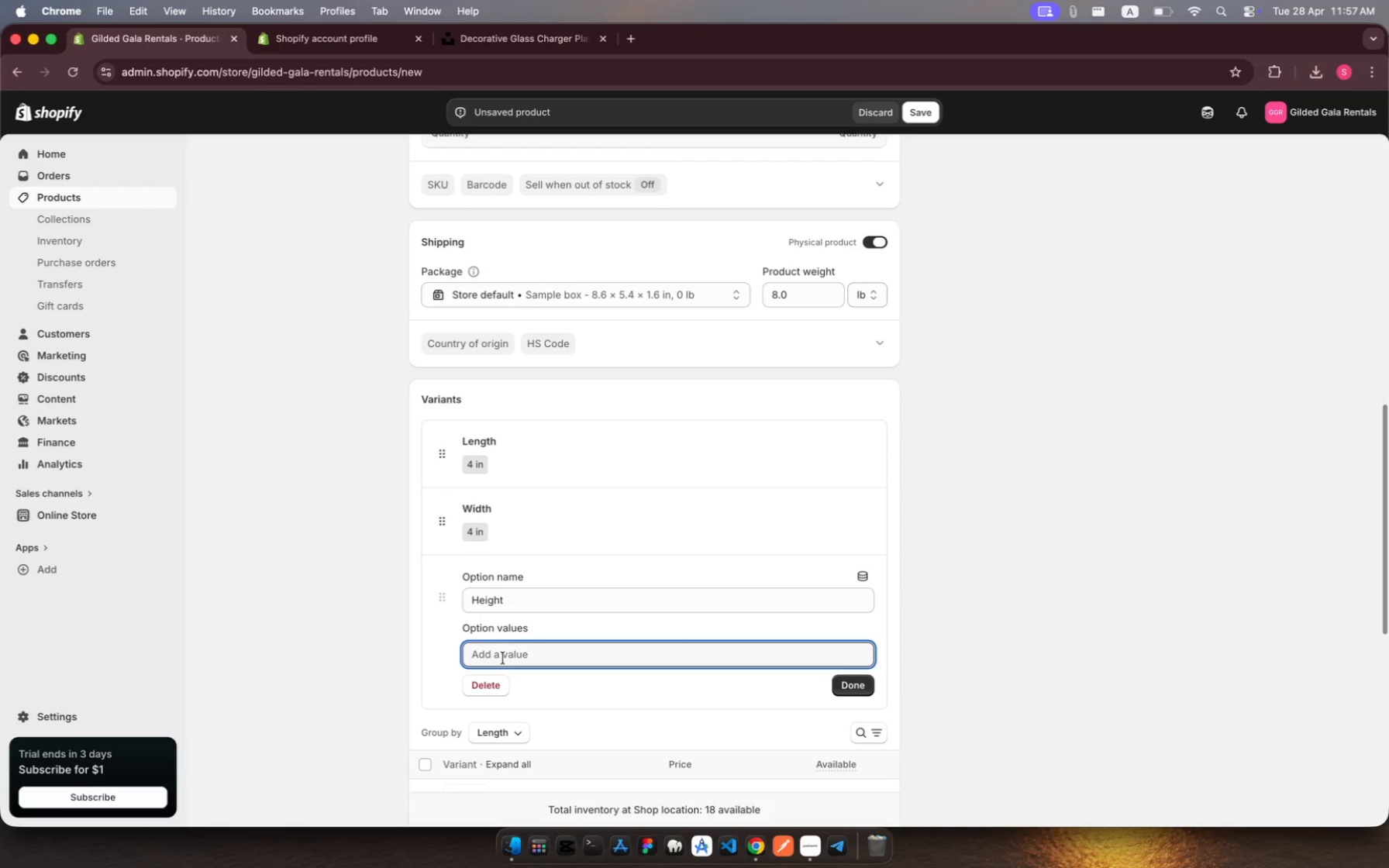 
type(4 in)
 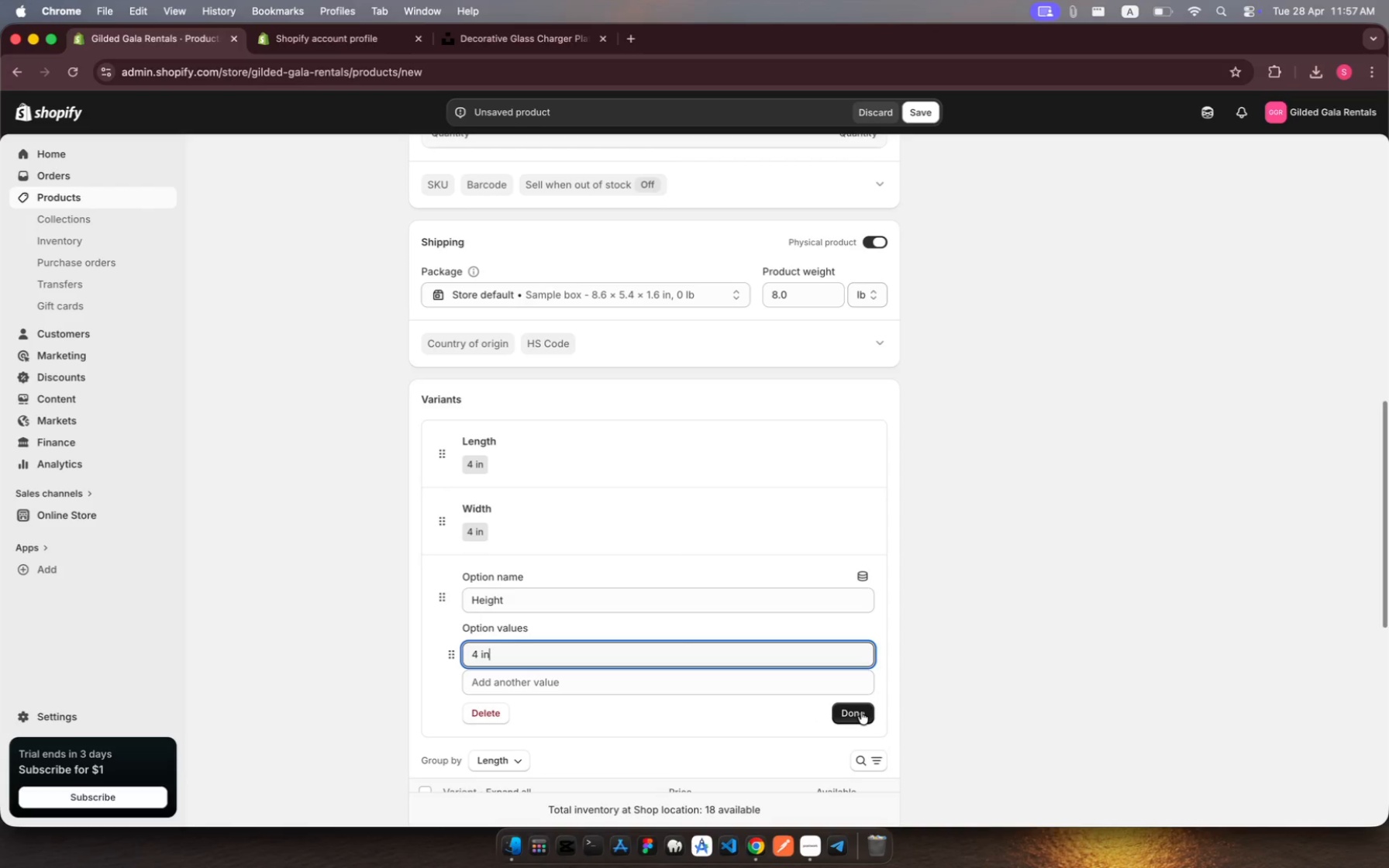 
left_click([861, 711])
 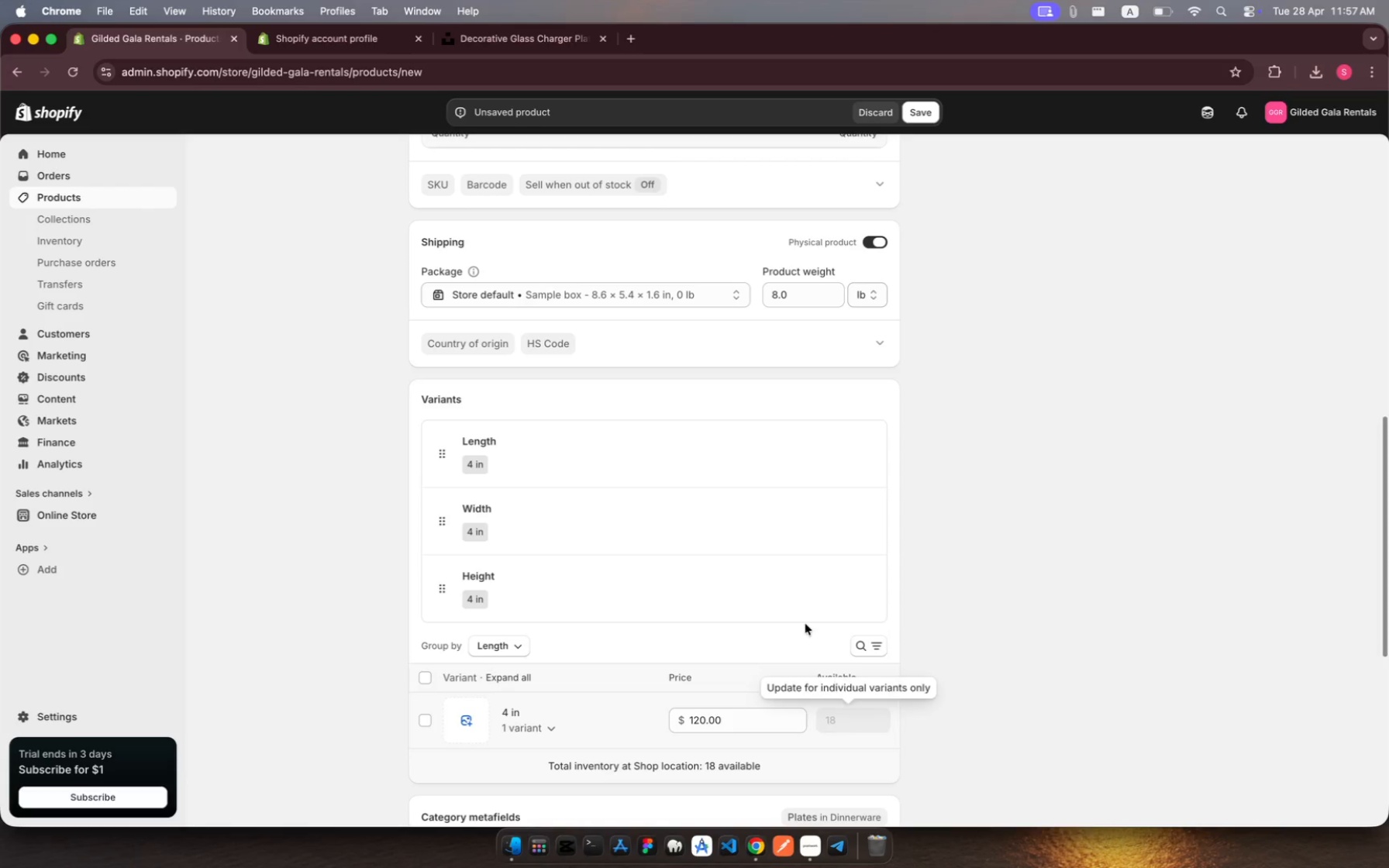 
scroll: coordinate [762, 604], scroll_direction: down, amount: 29.0
 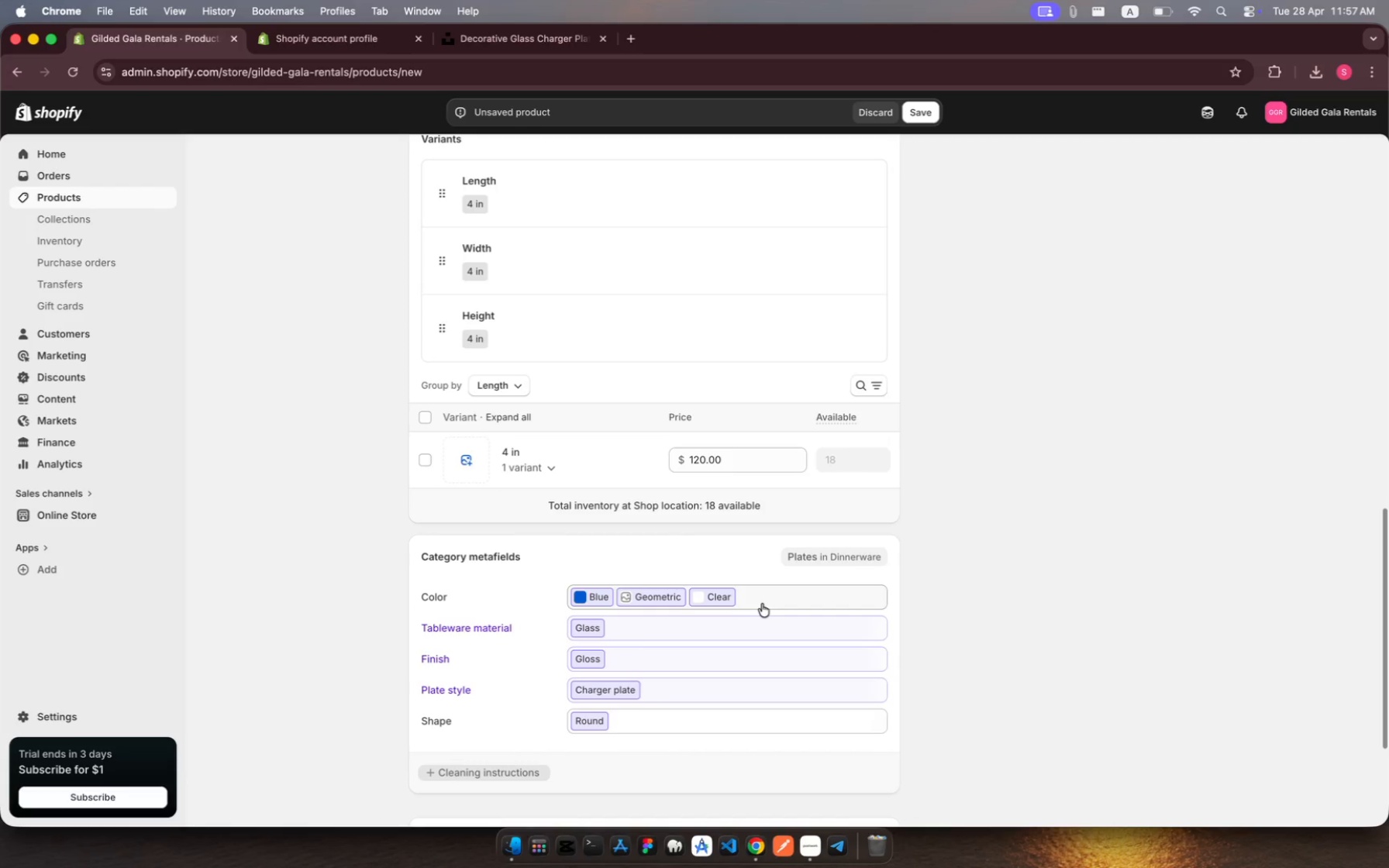 
scroll: coordinate [762, 604], scroll_direction: up, amount: 104.0
 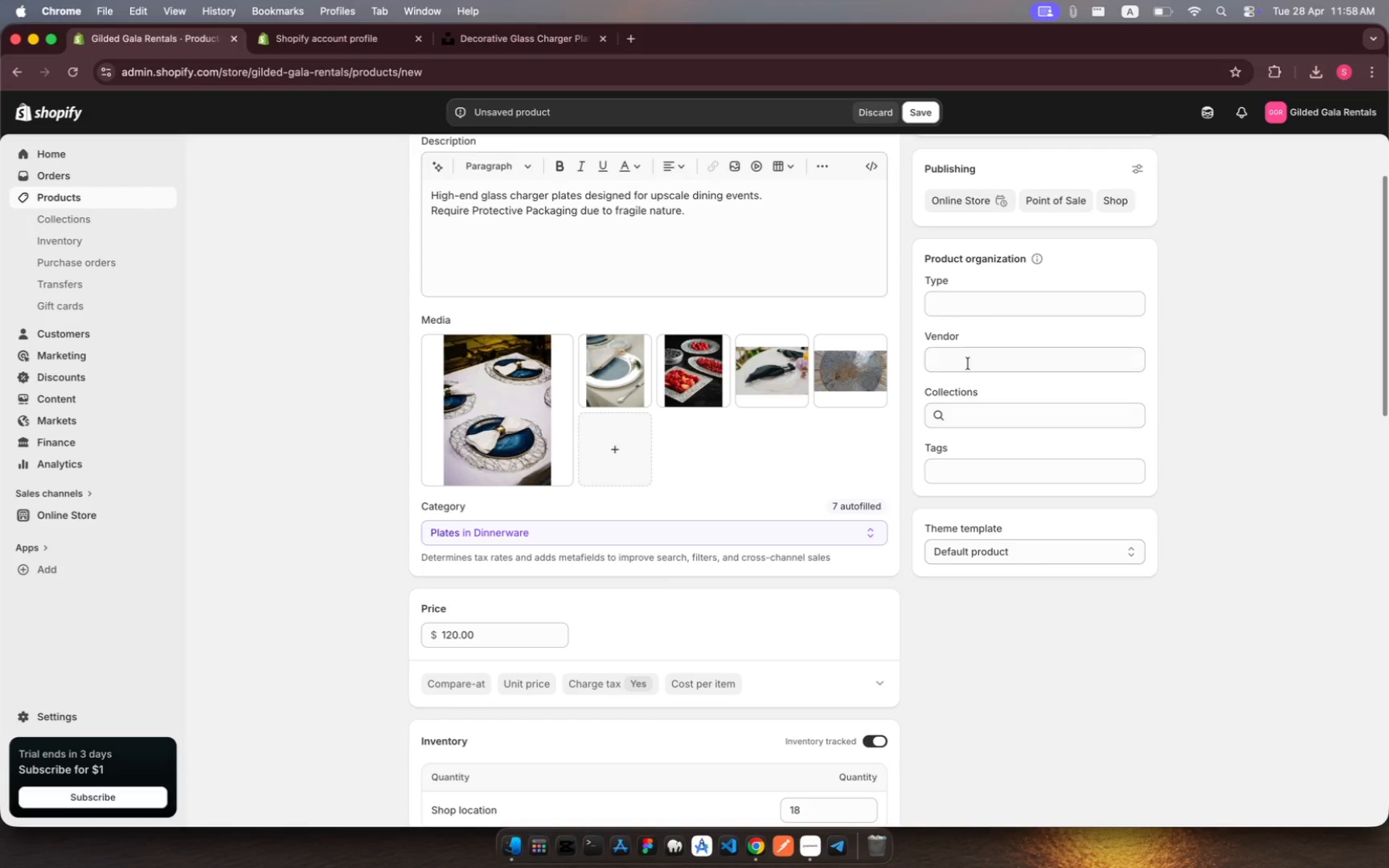 
wait(6.07)
 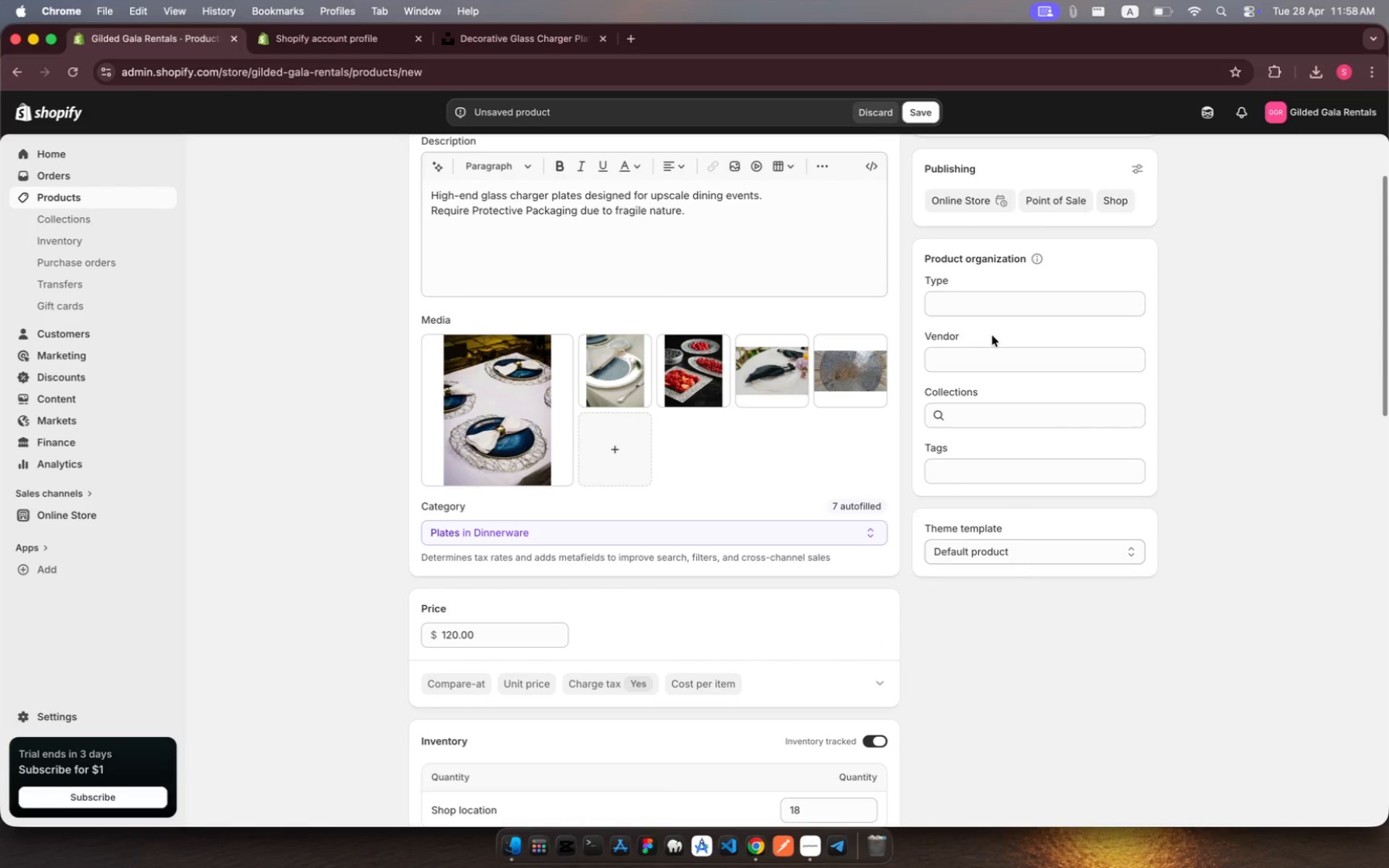 
left_click([966, 471])
 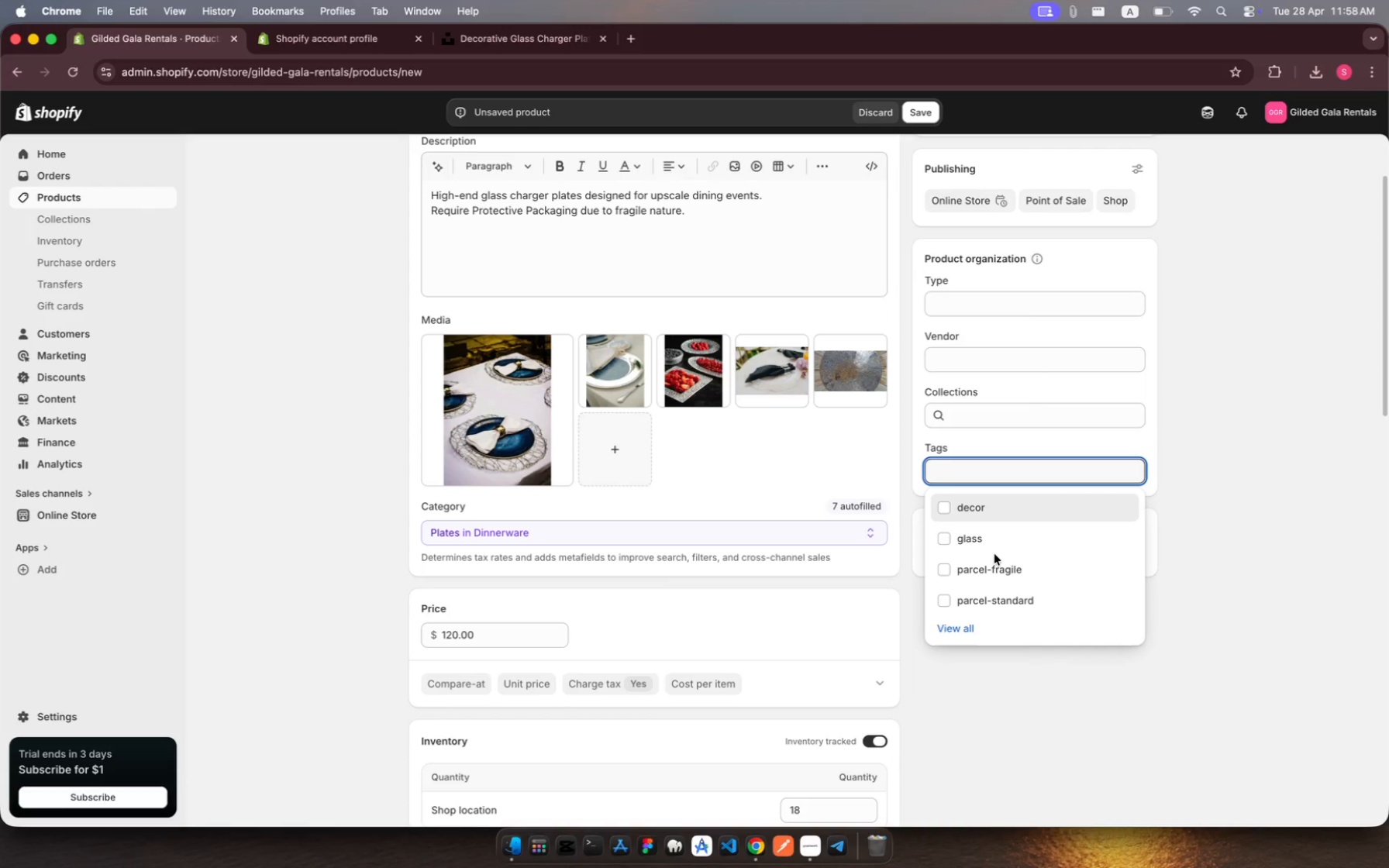 
left_click([1000, 570])
 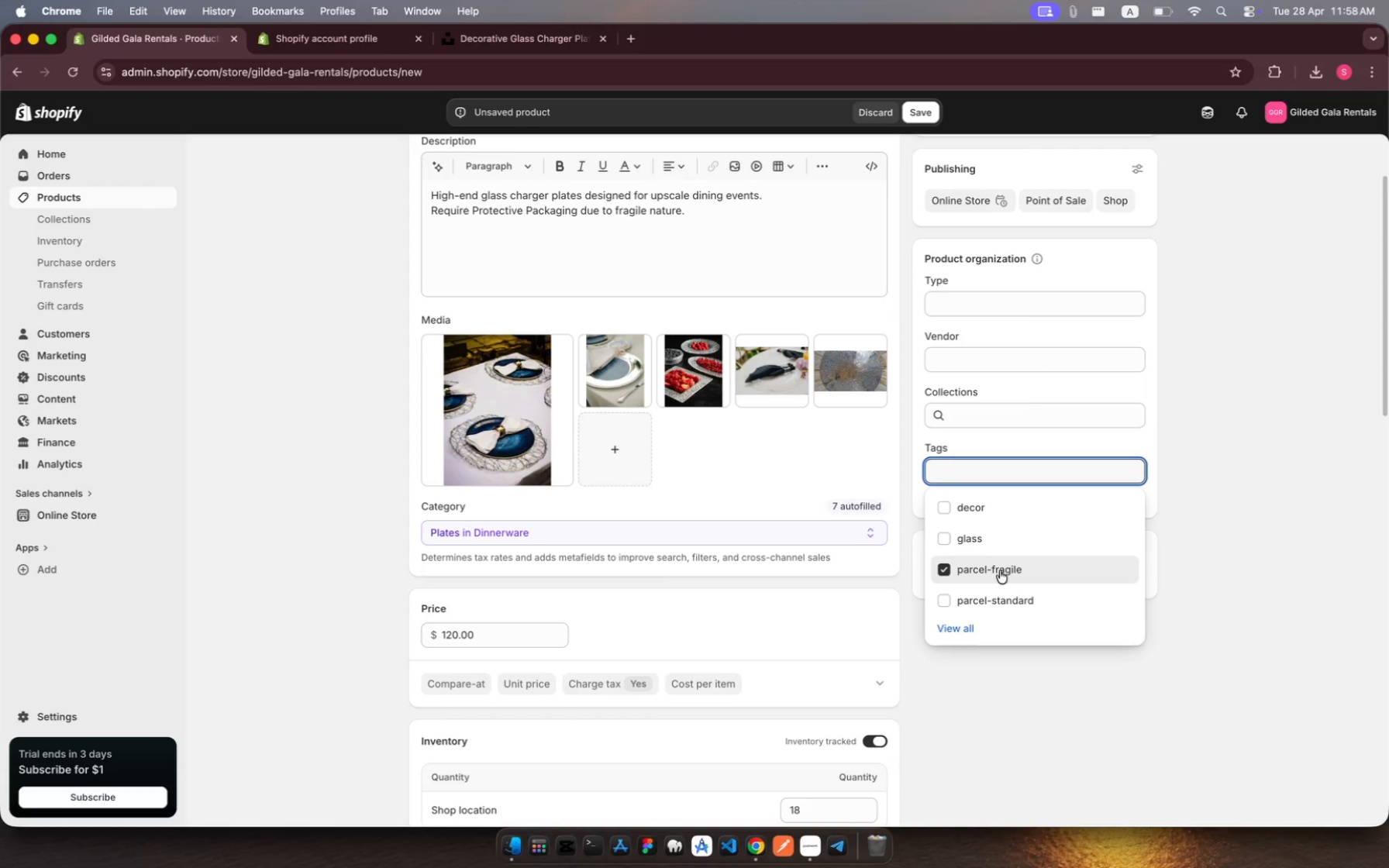 
wait(5.7)
 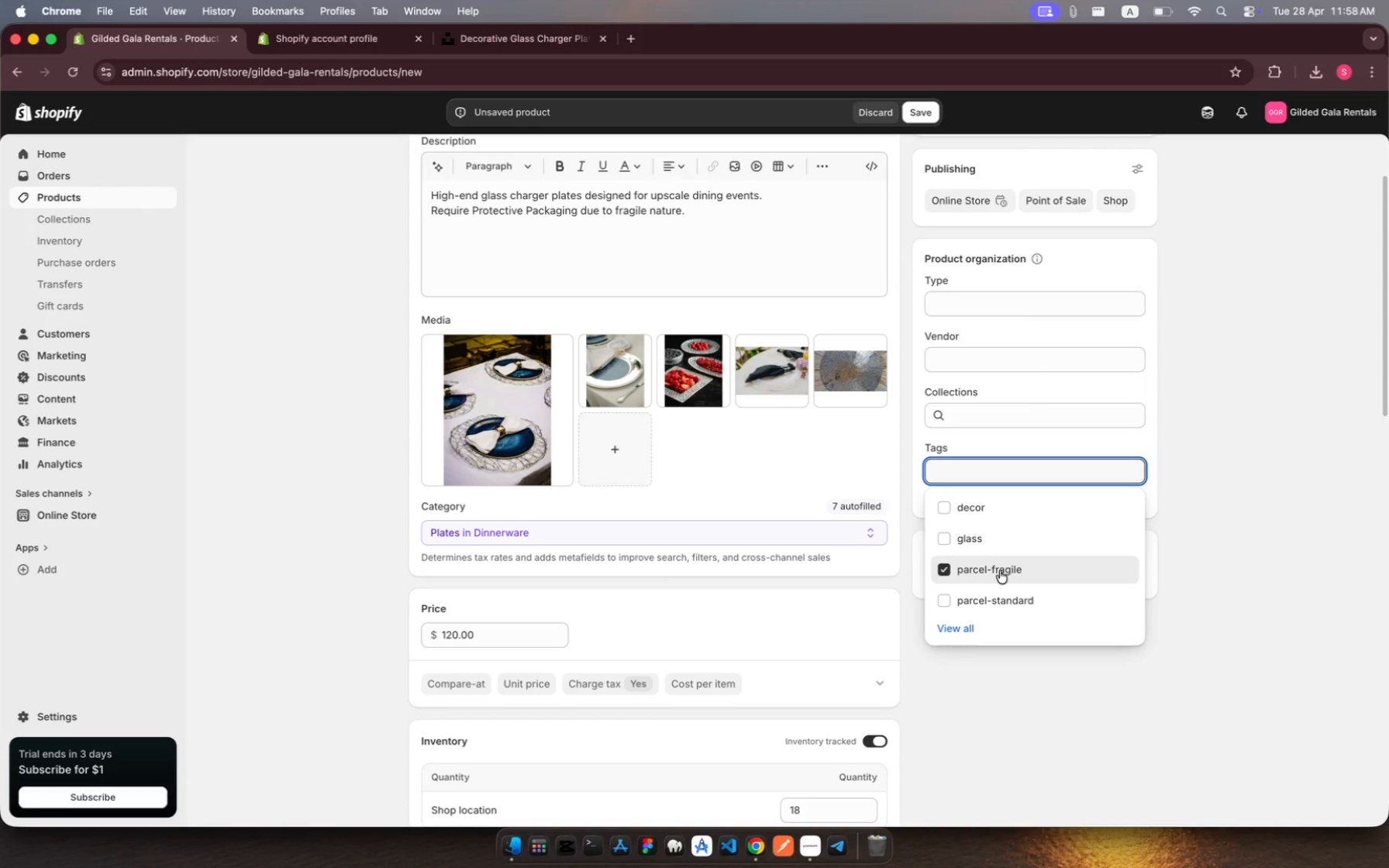 
type(event)
 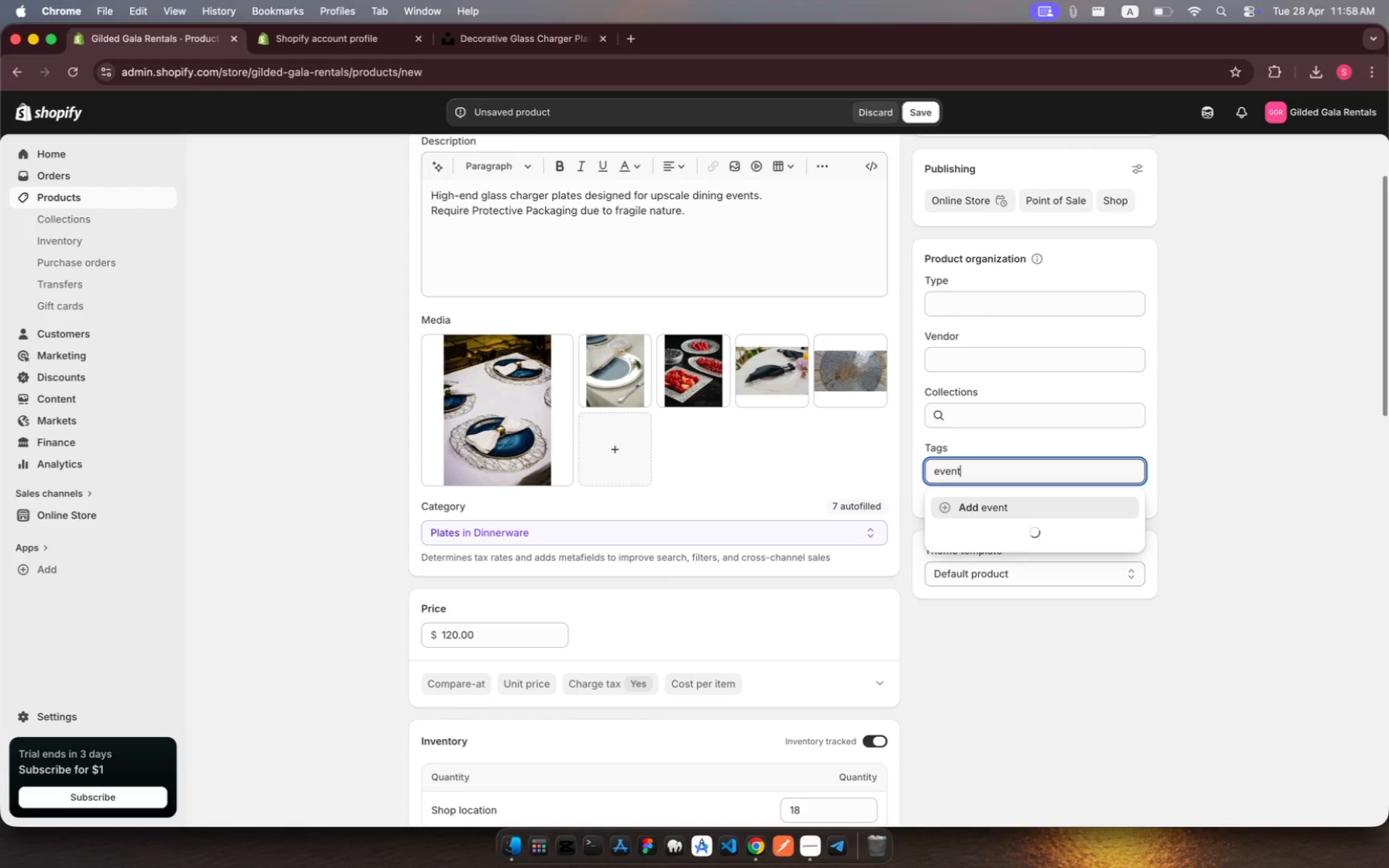 
hold_key(key=Enter, duration=0.33)
 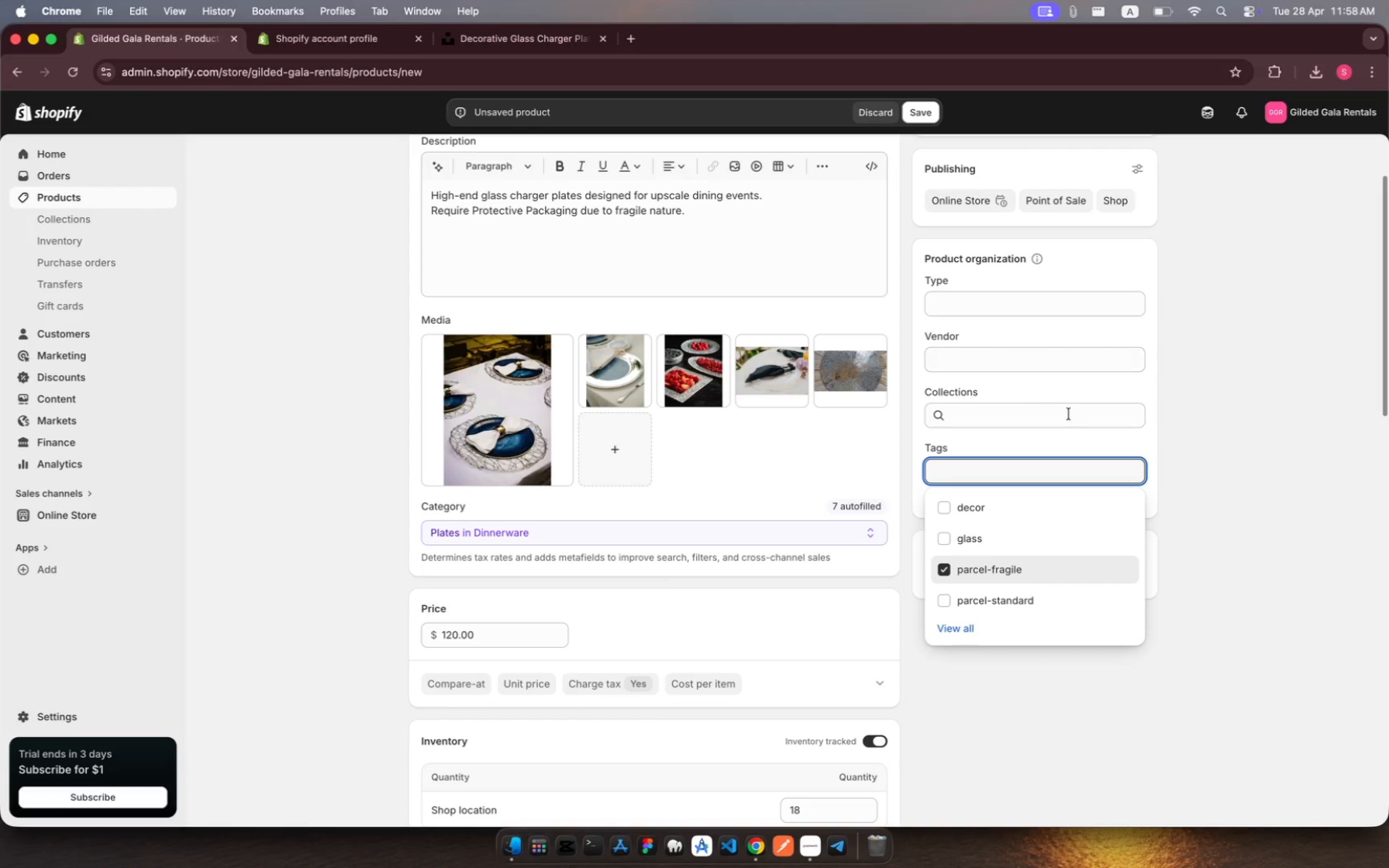 
left_click([1260, 476])
 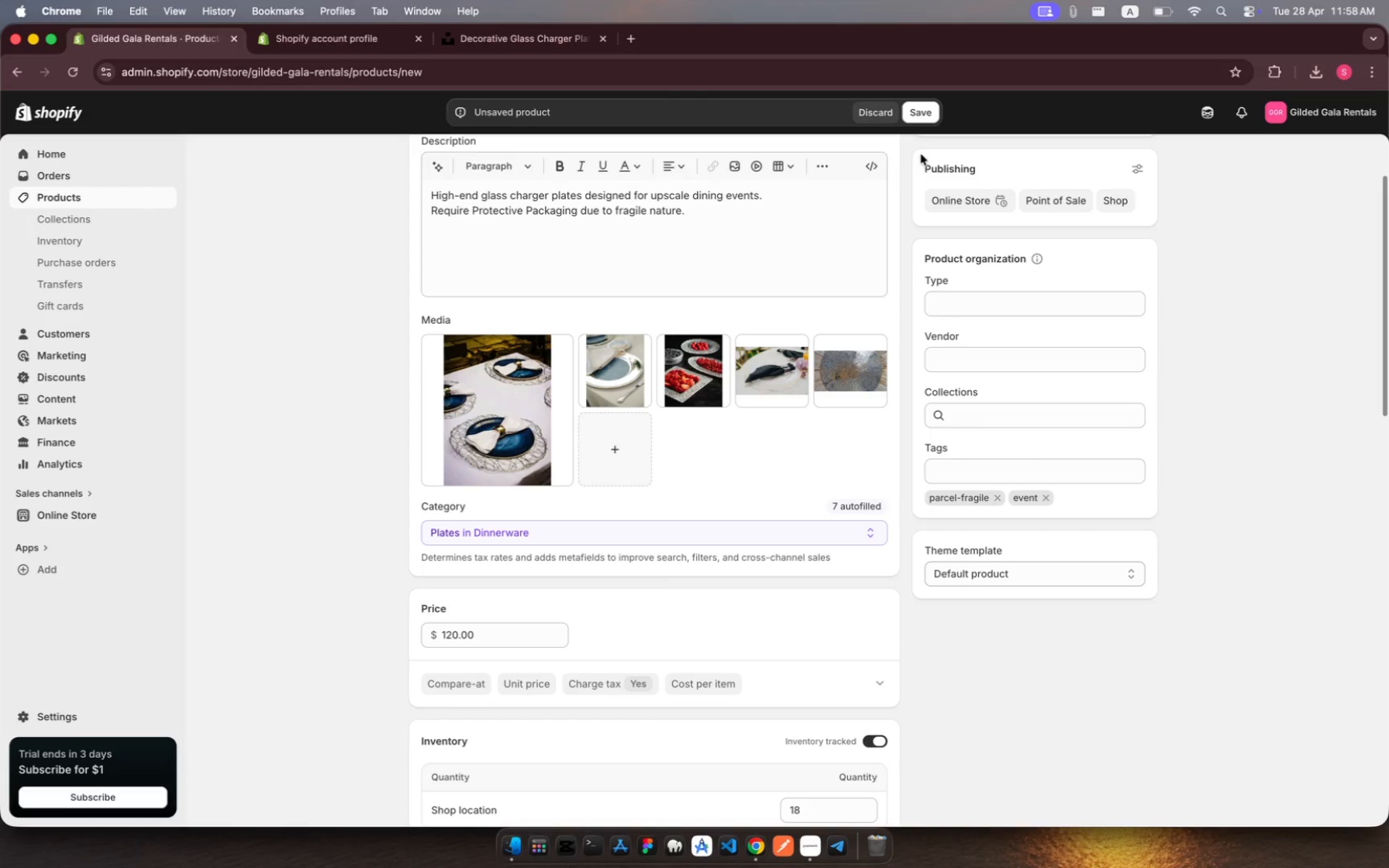 
left_click([923, 113])
 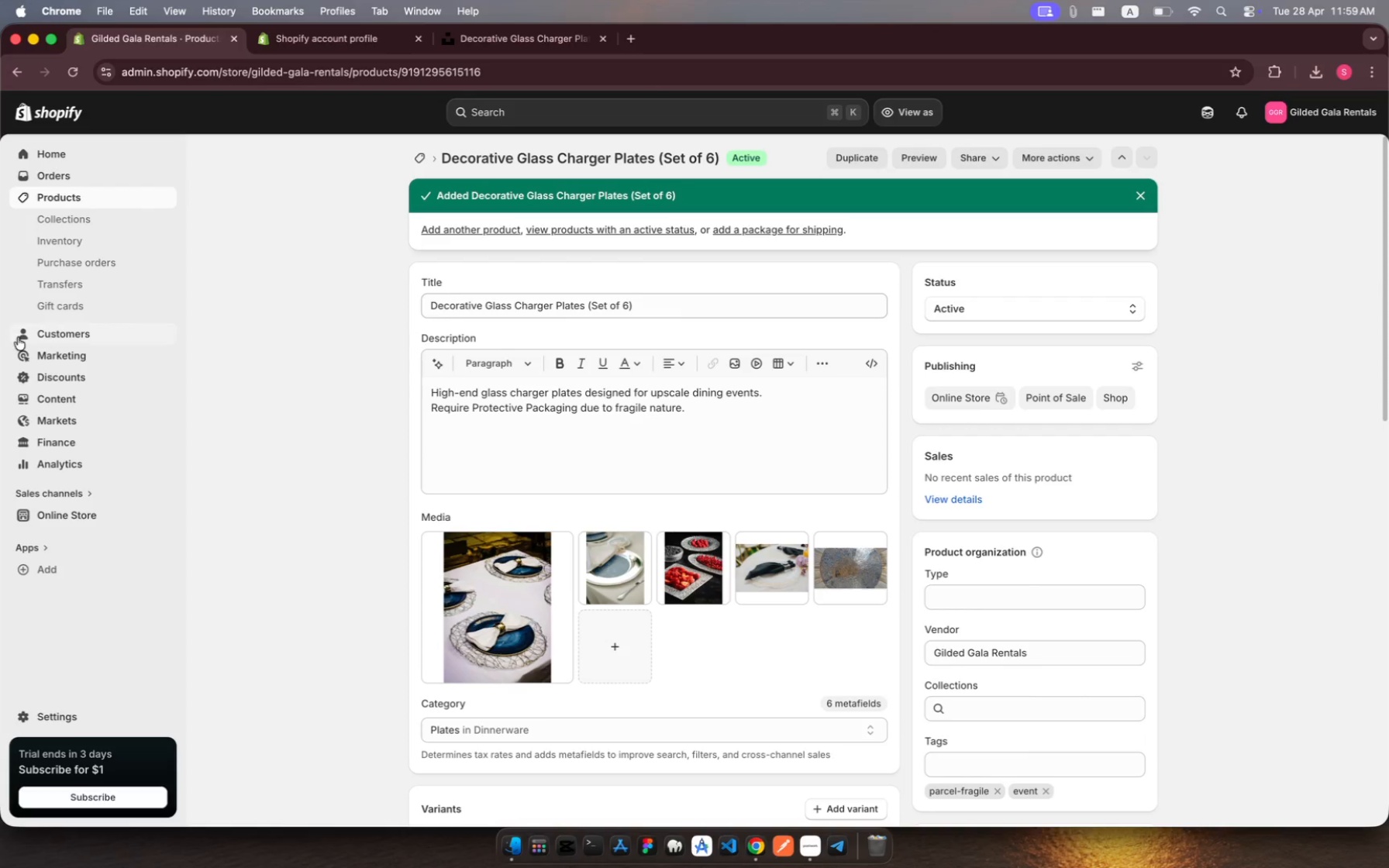 
wait(46.17)
 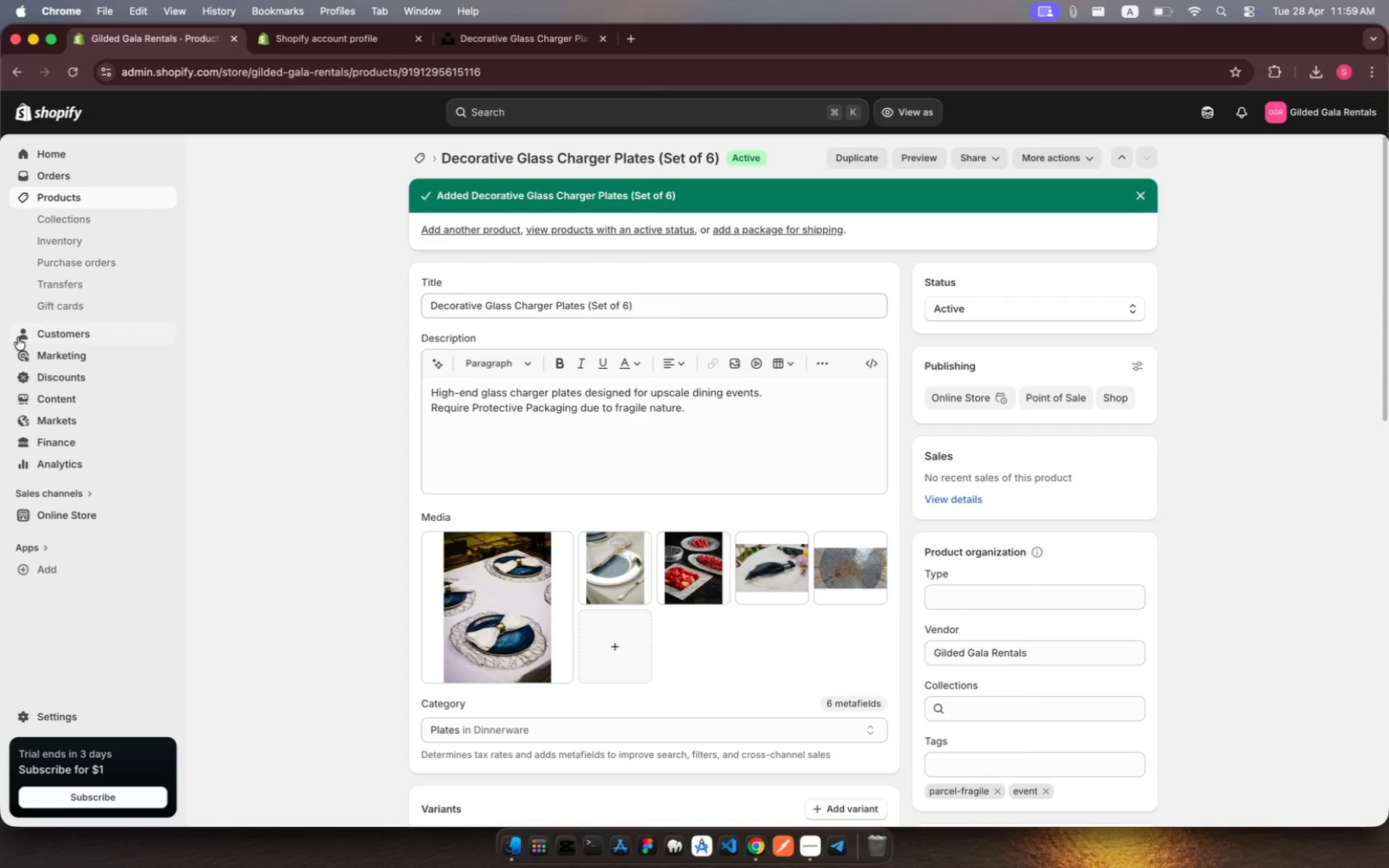 
left_click([69, 205])
 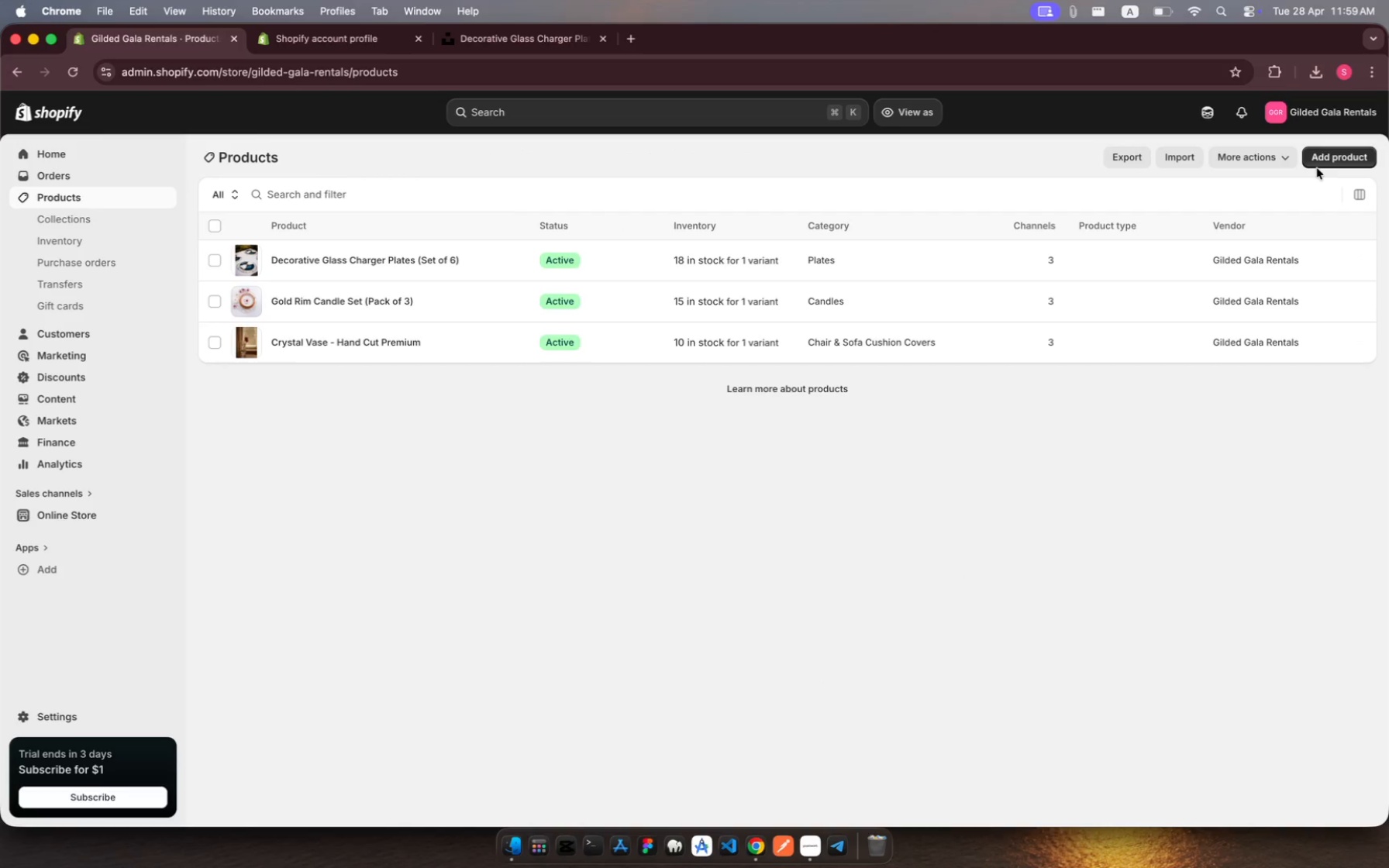 
wait(13.48)
 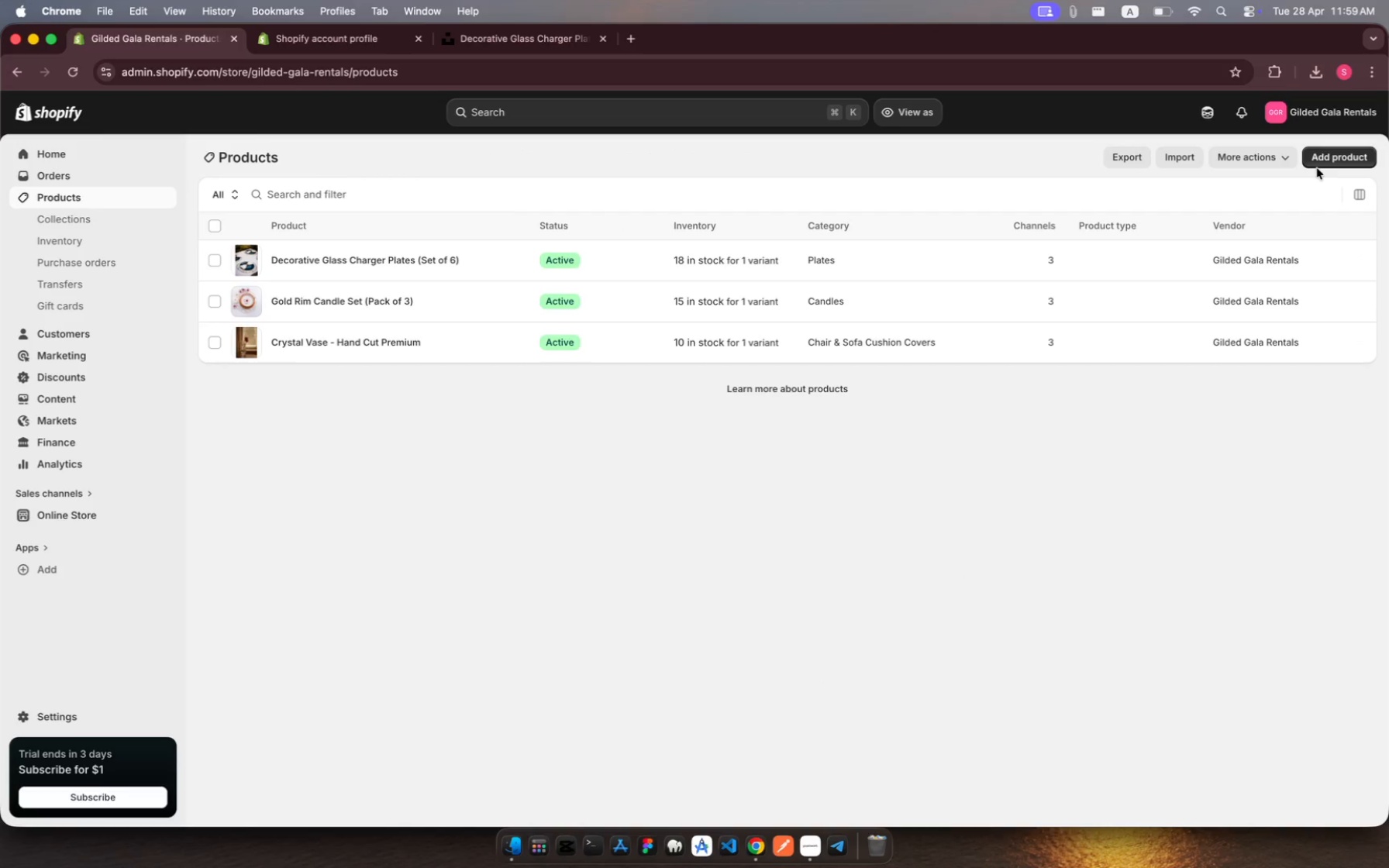 
left_click([1327, 153])
 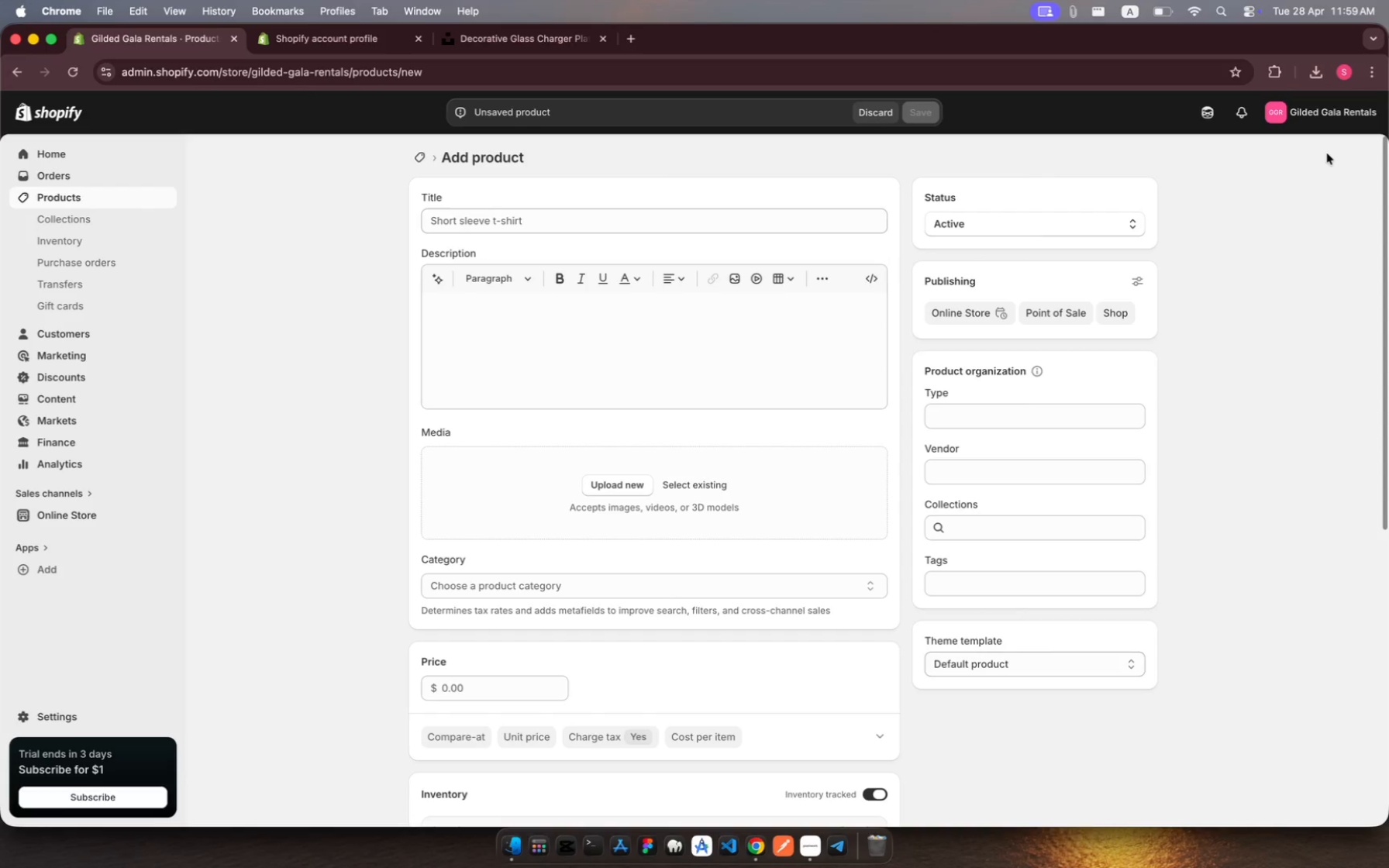 
wait(14.16)
 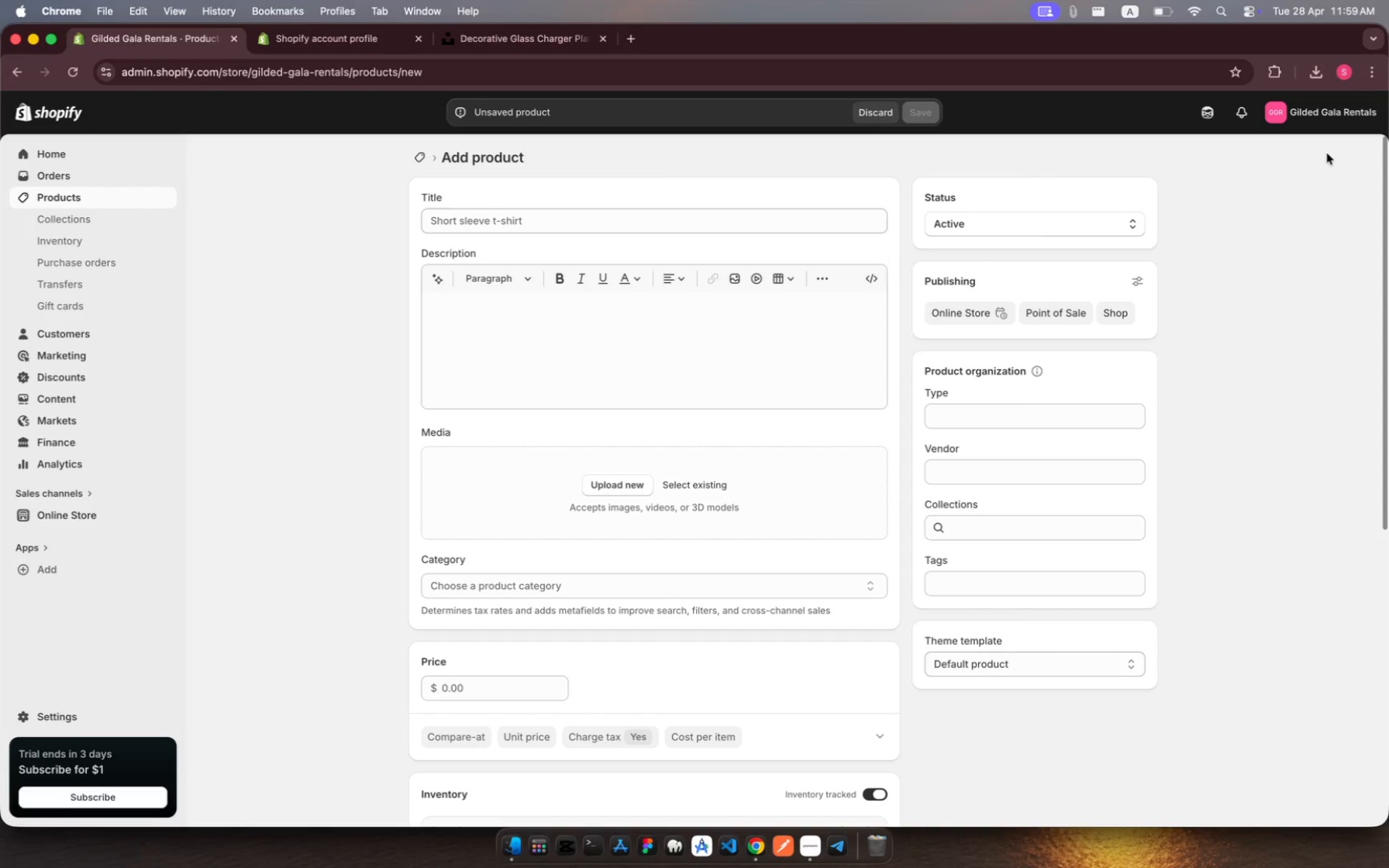 
left_click([556, 215])
 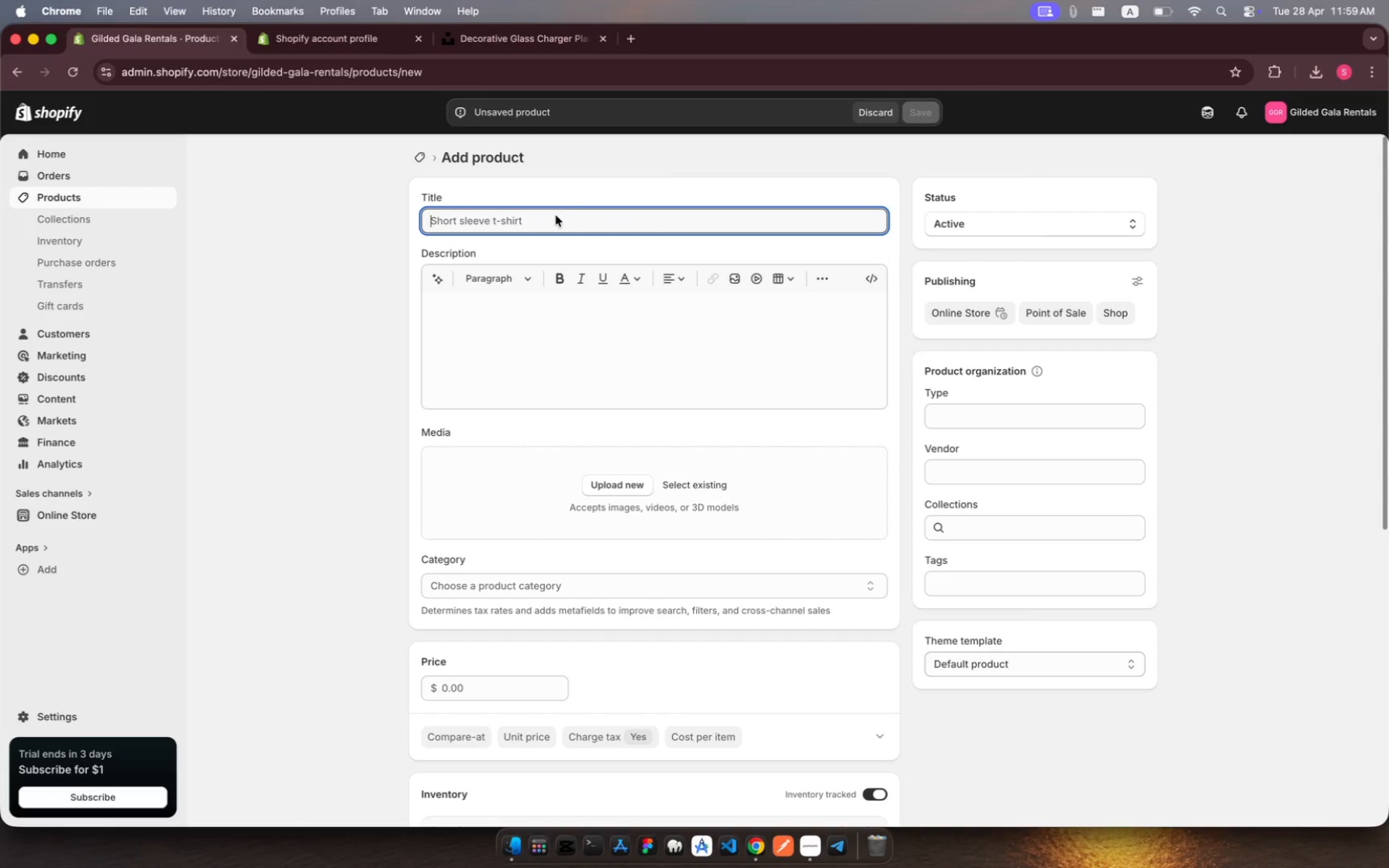 
key(Shift+F)
 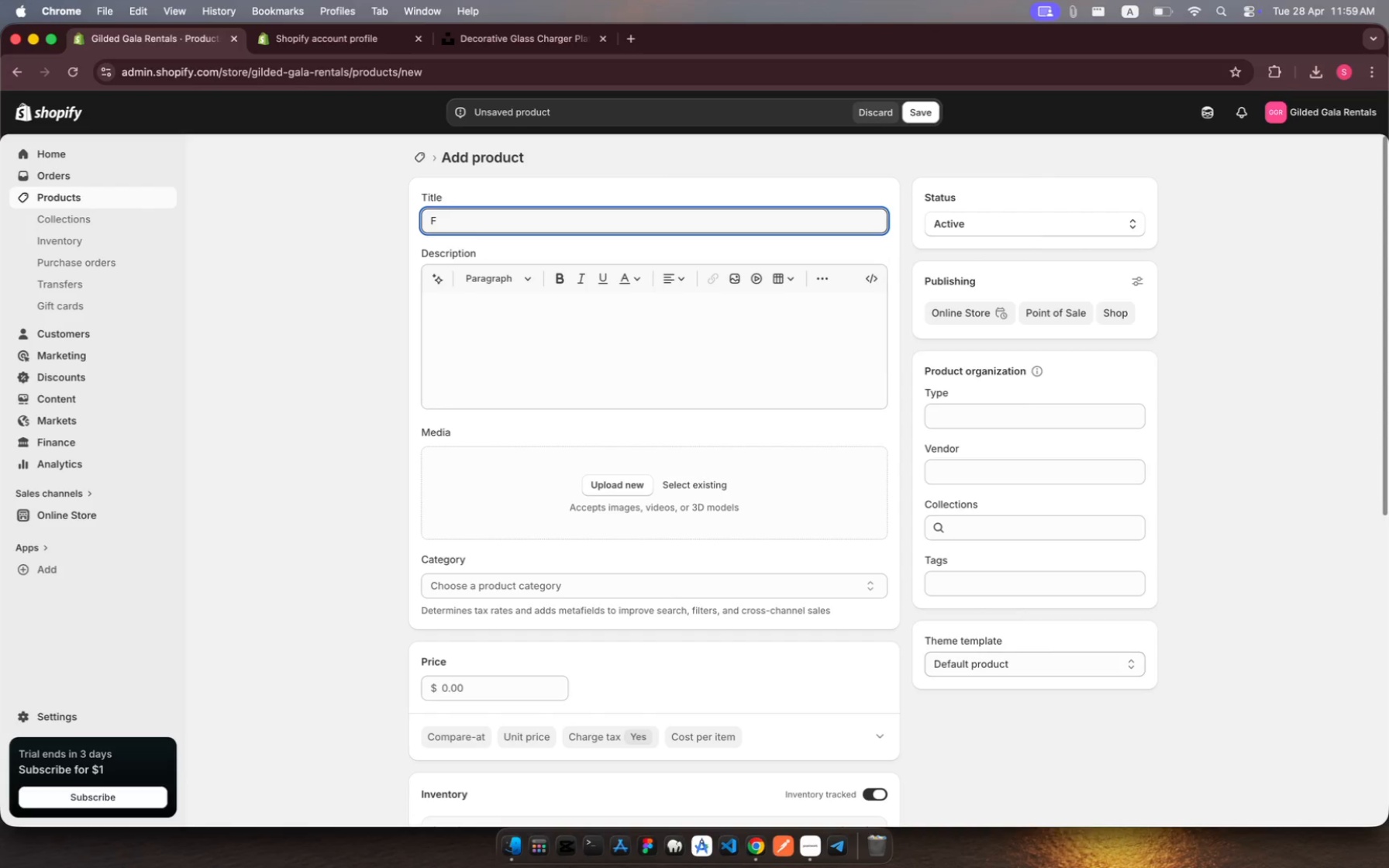 
wait(8.86)
 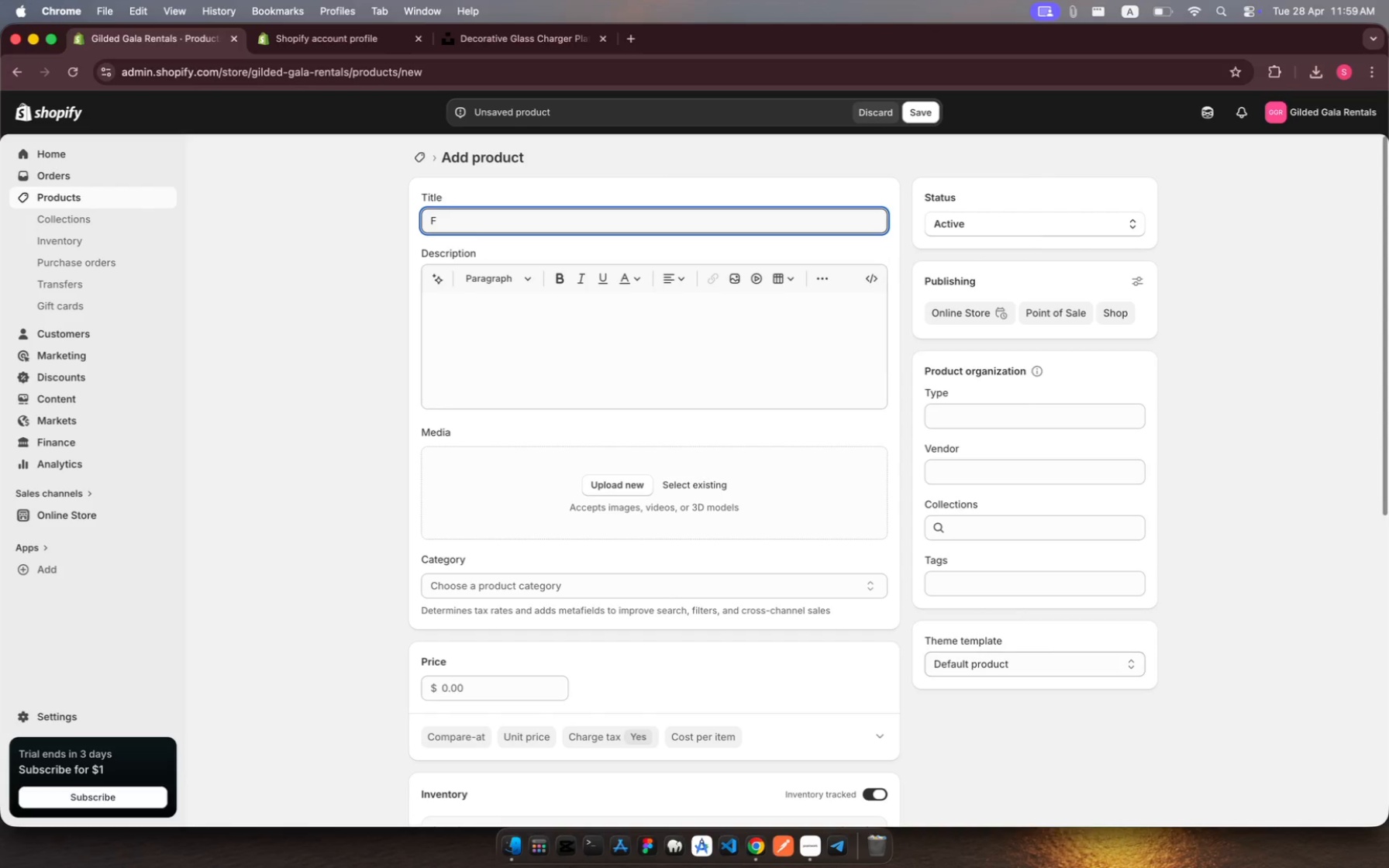 
type(loral Arch Frame)
 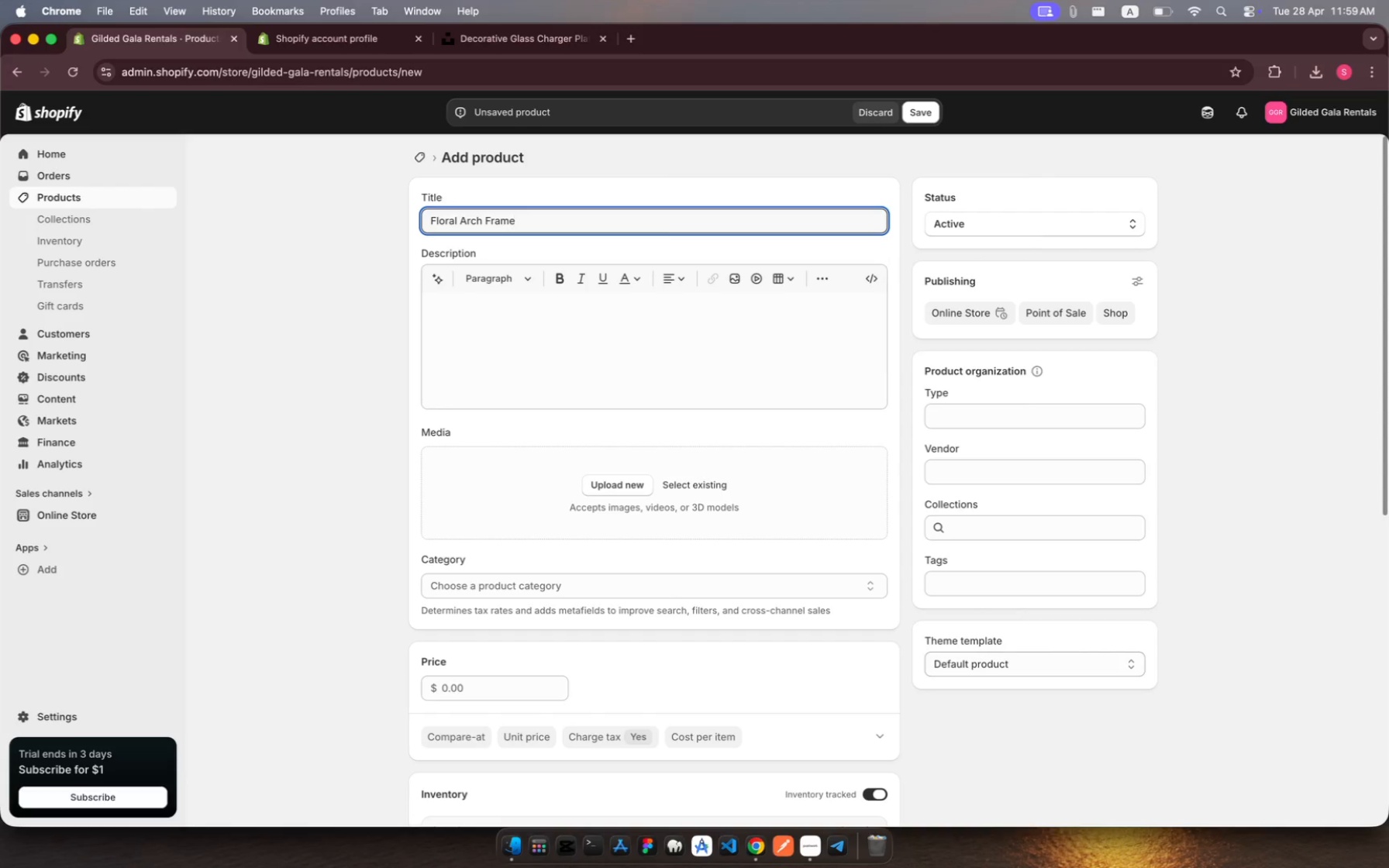 
wait(5.53)
 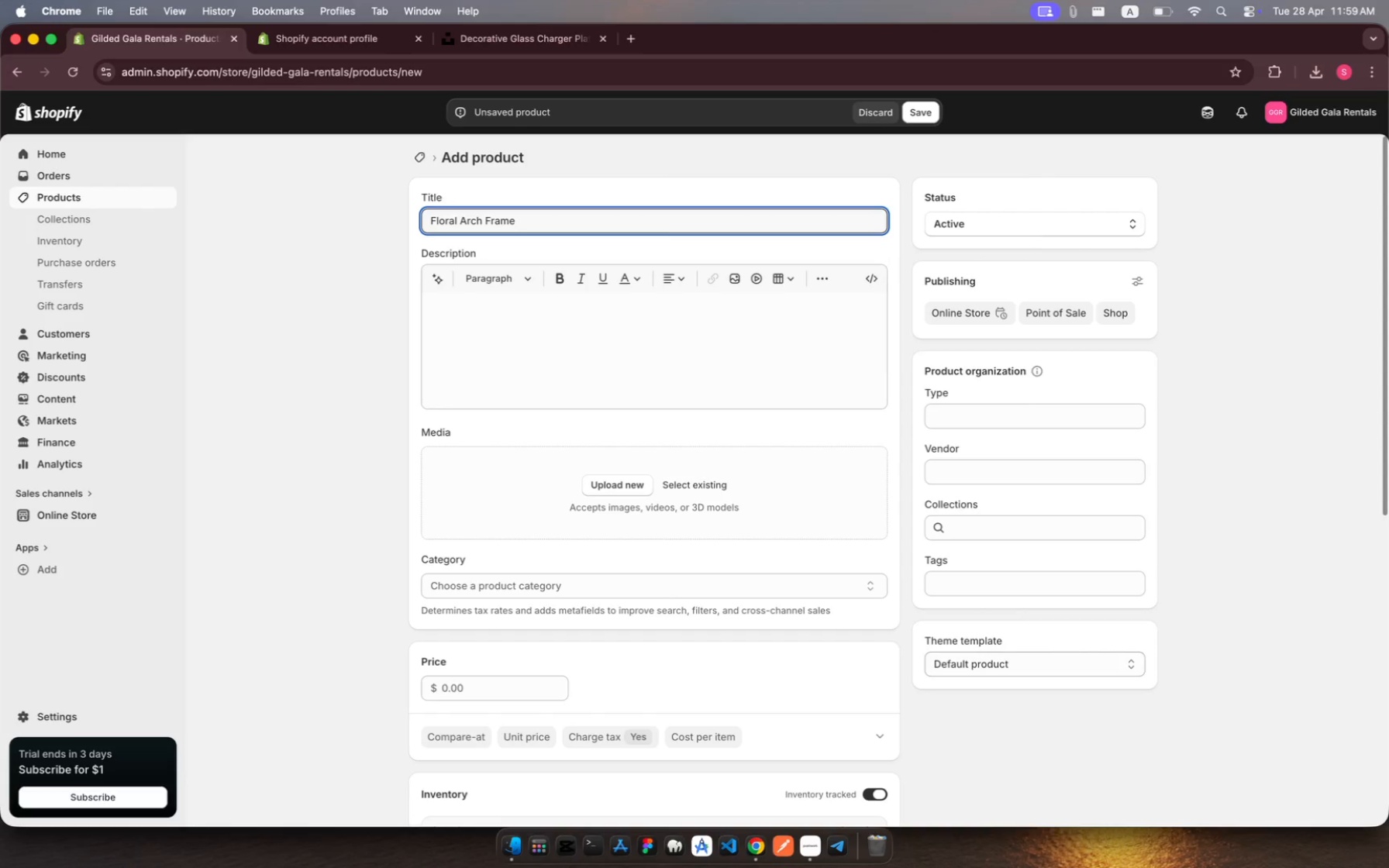 
key(Space)
 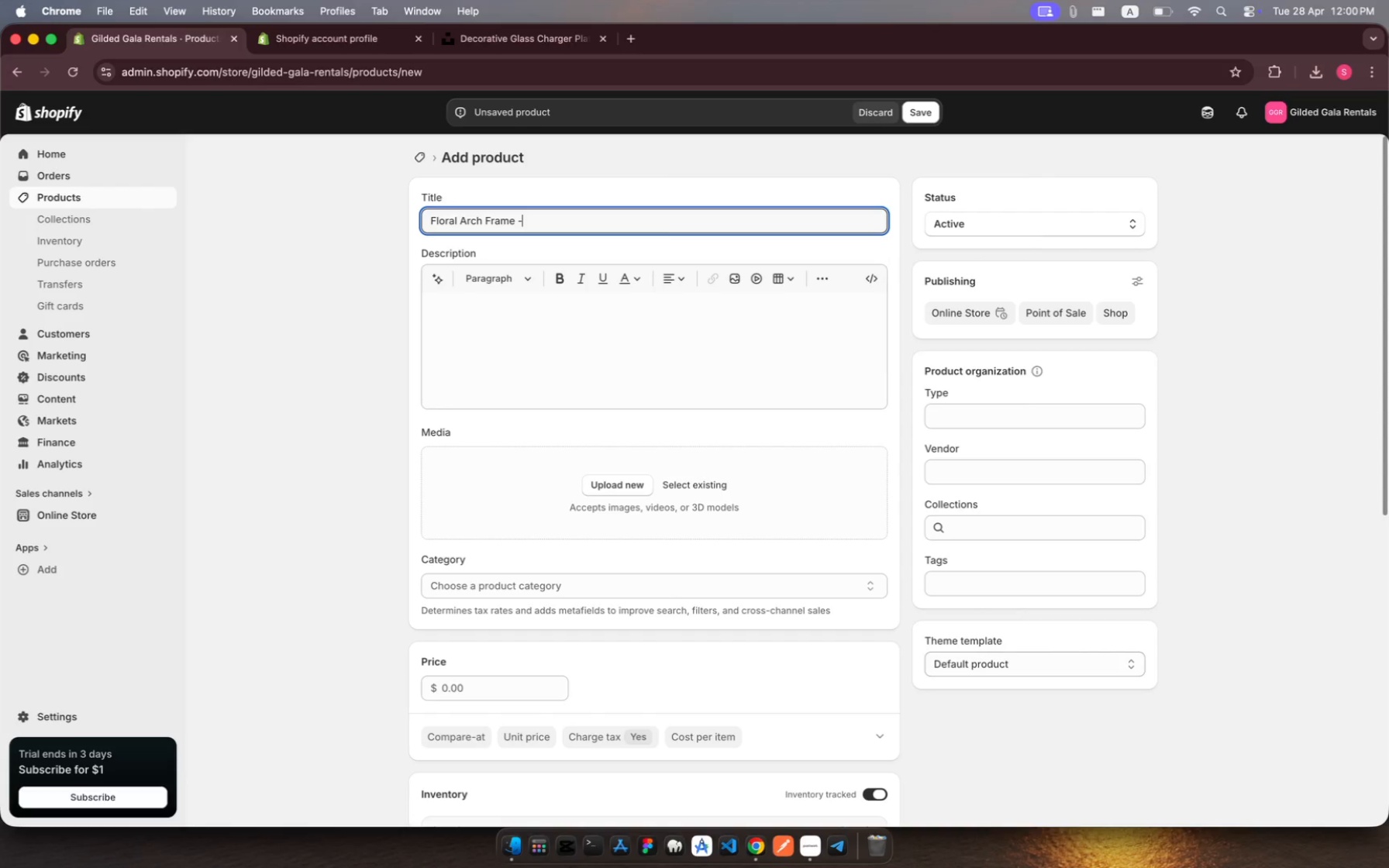 
key(Minus)
 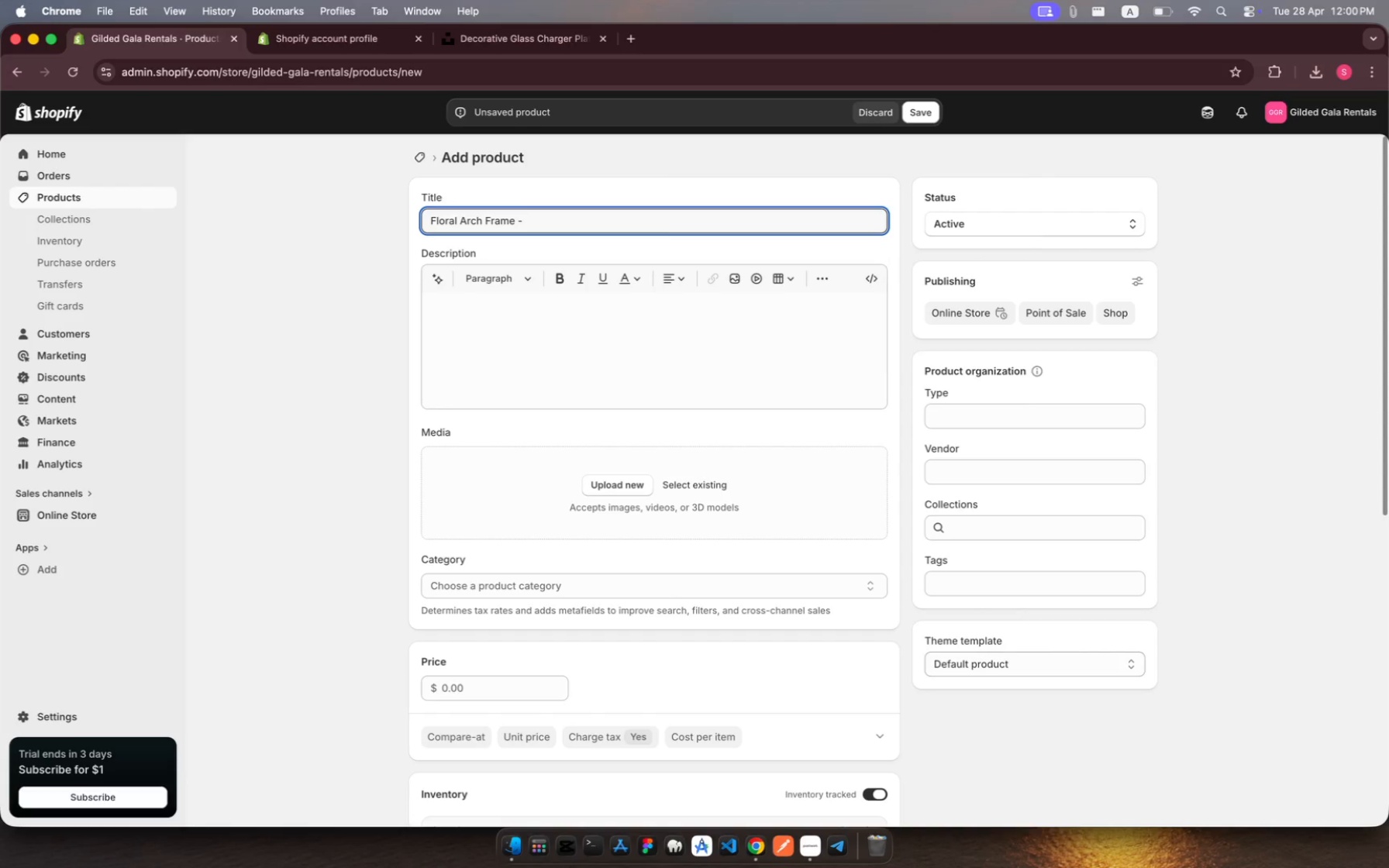 
key(Space)
 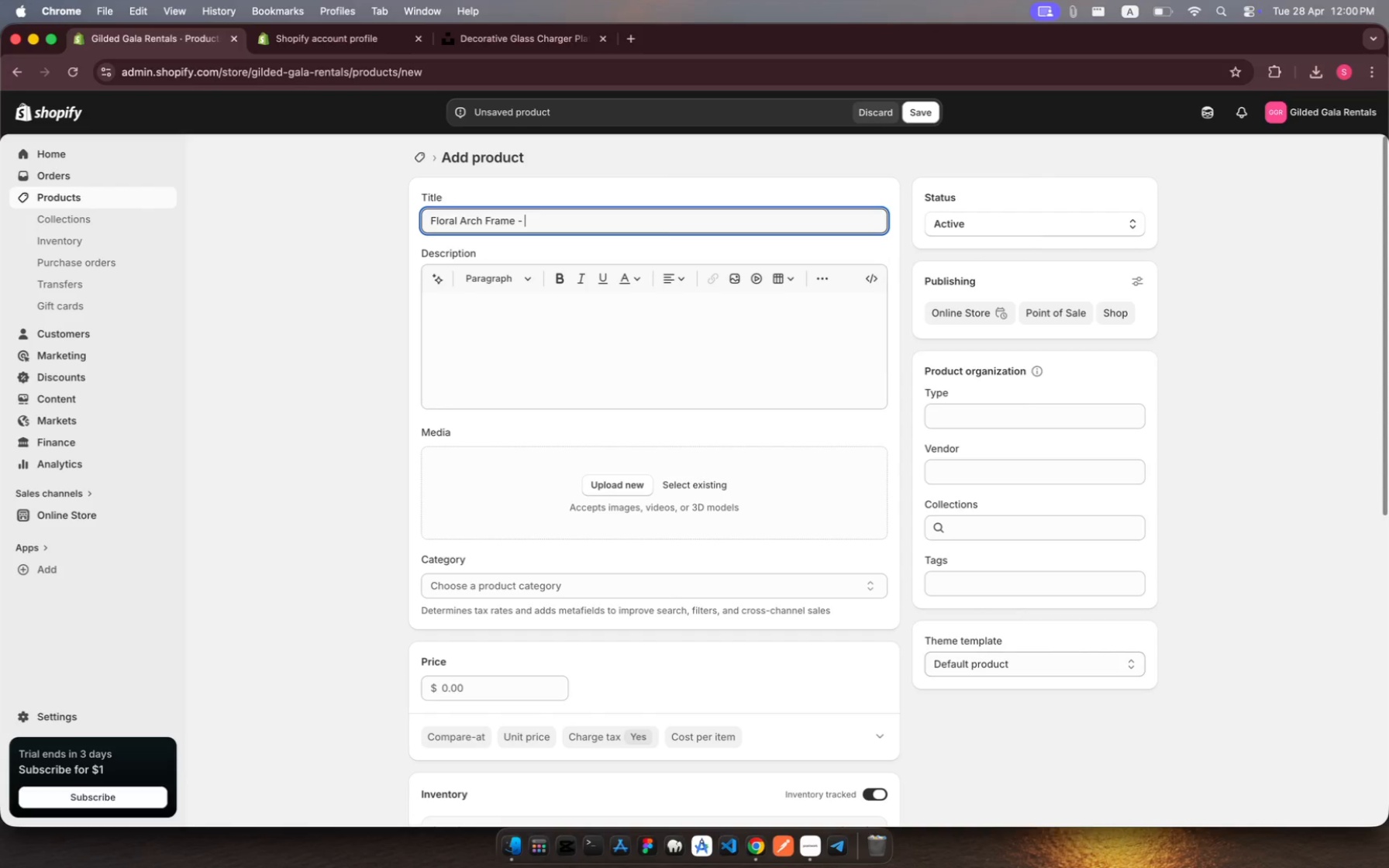 
hold_key(key=Slash, duration=0.32)
 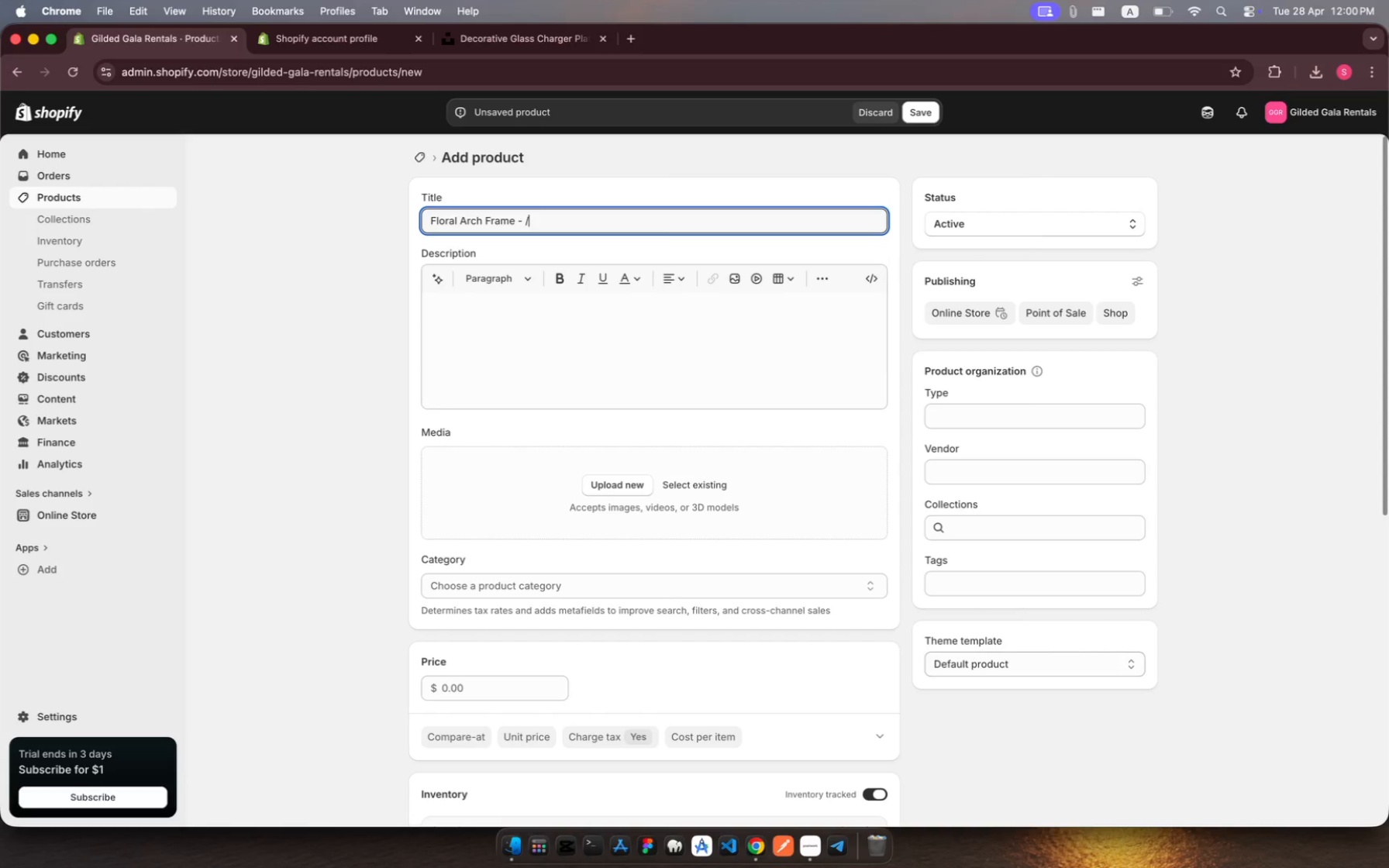 
key(Backspace)
type(Metal)
 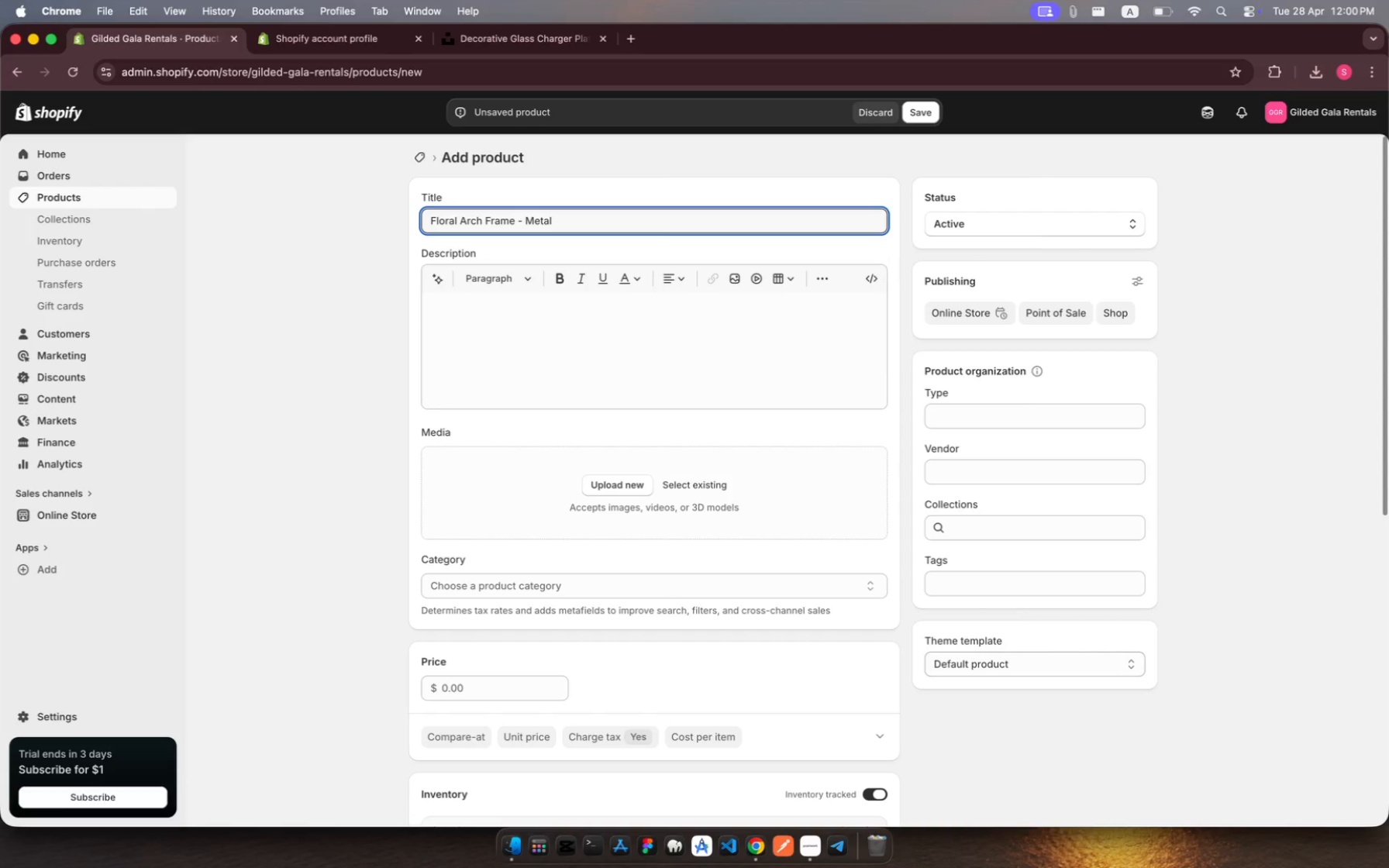 
wait(31.71)
 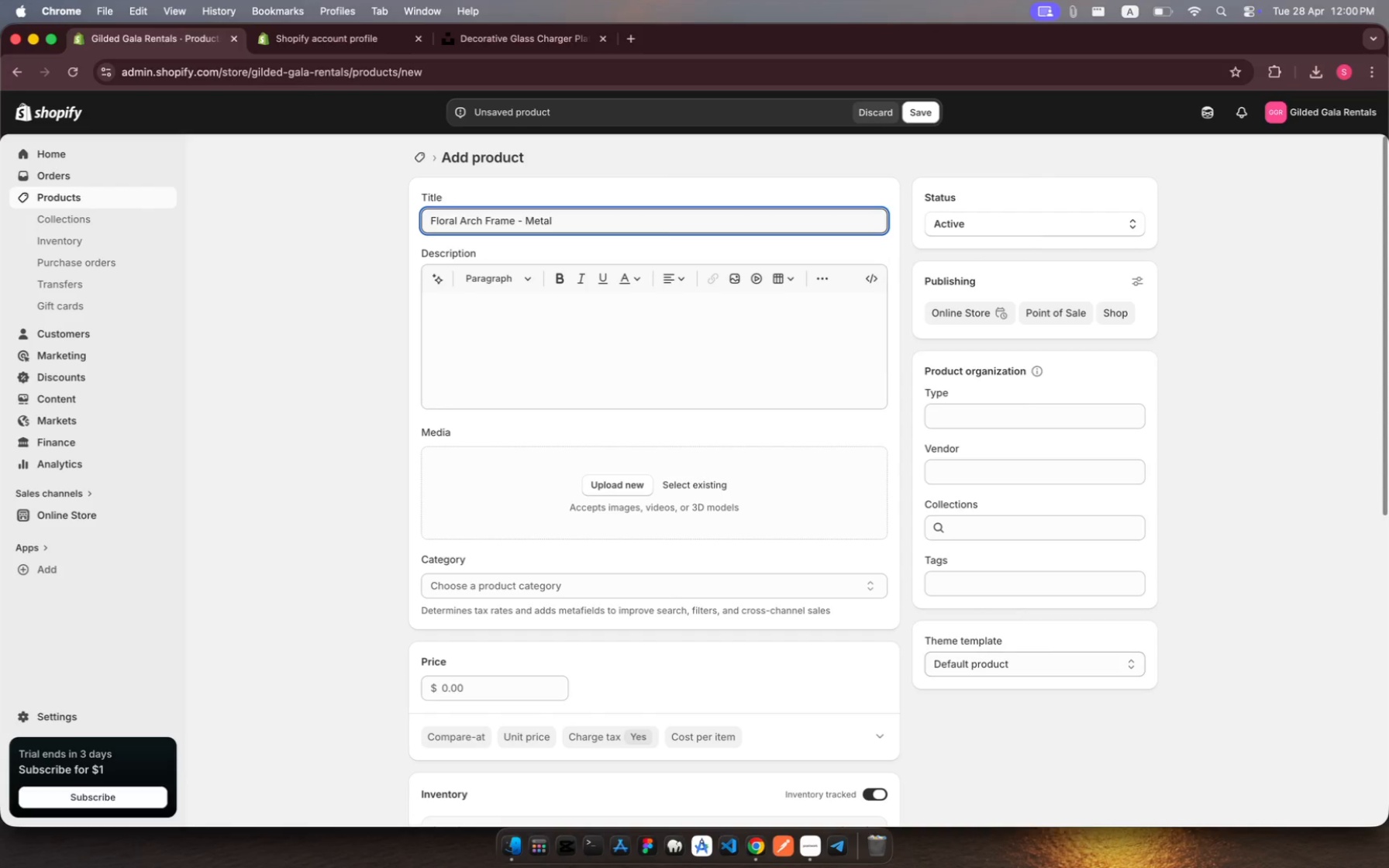 
left_click([542, 357])
 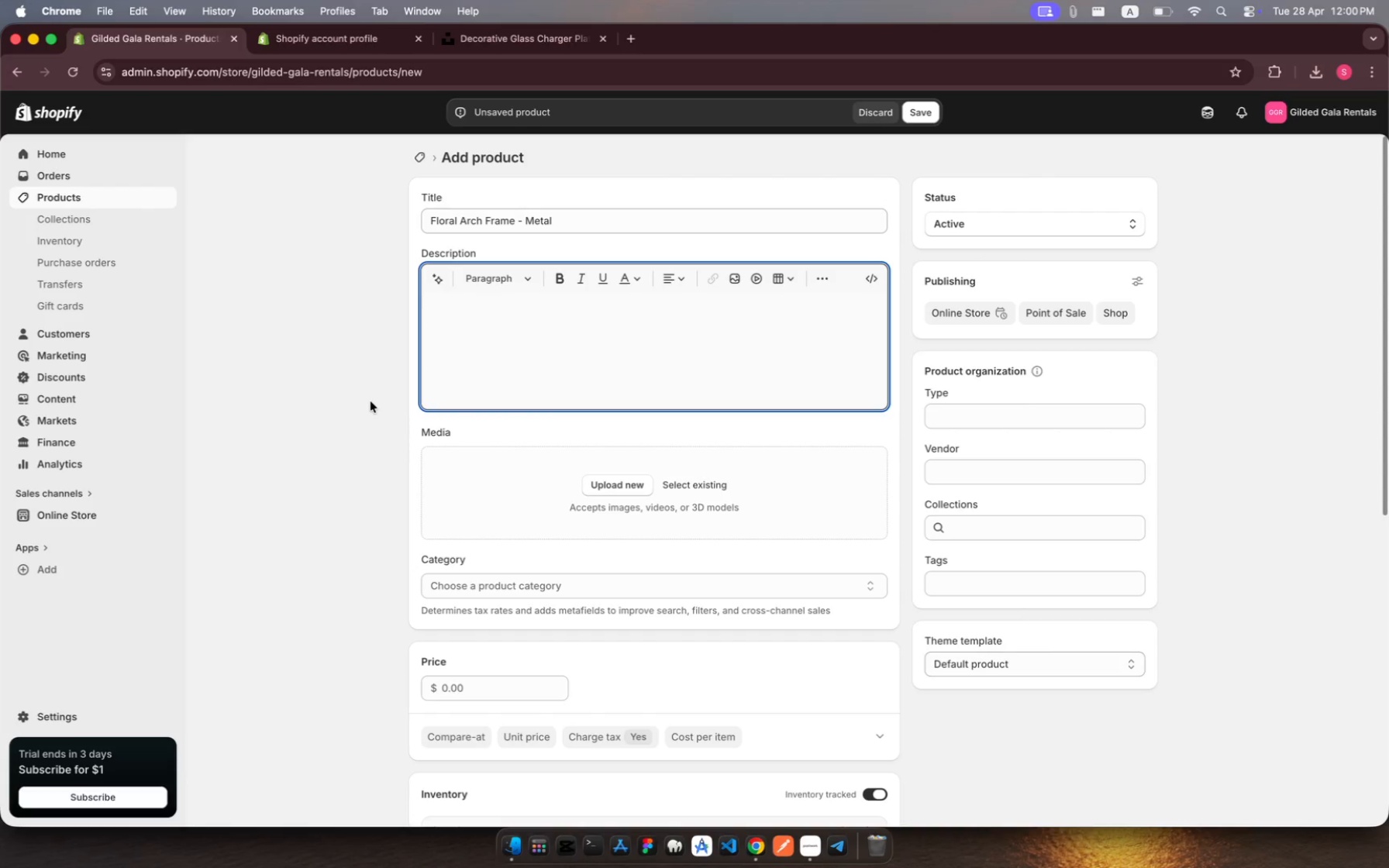 
type(A Sturdy )
 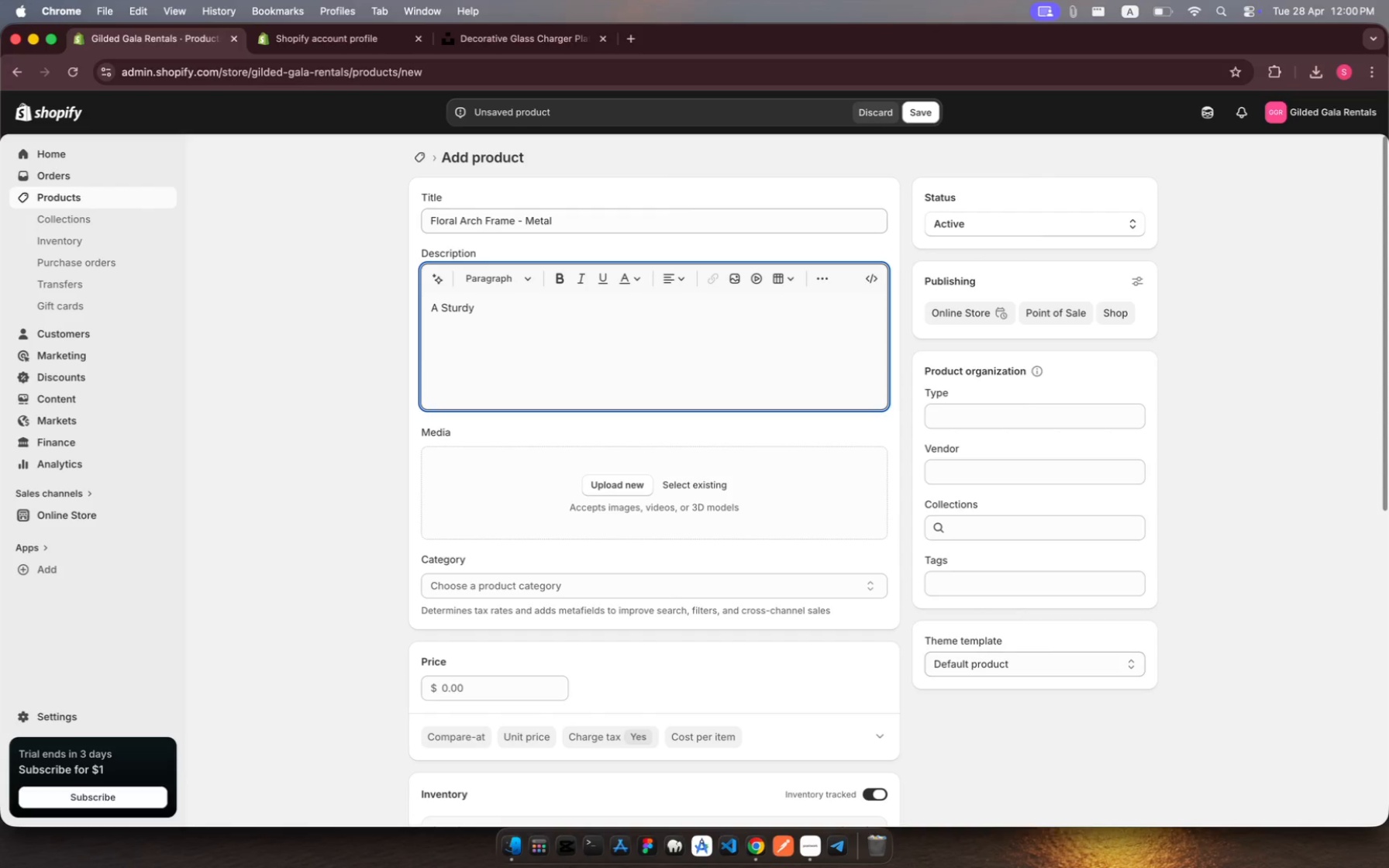 
type(metal )
 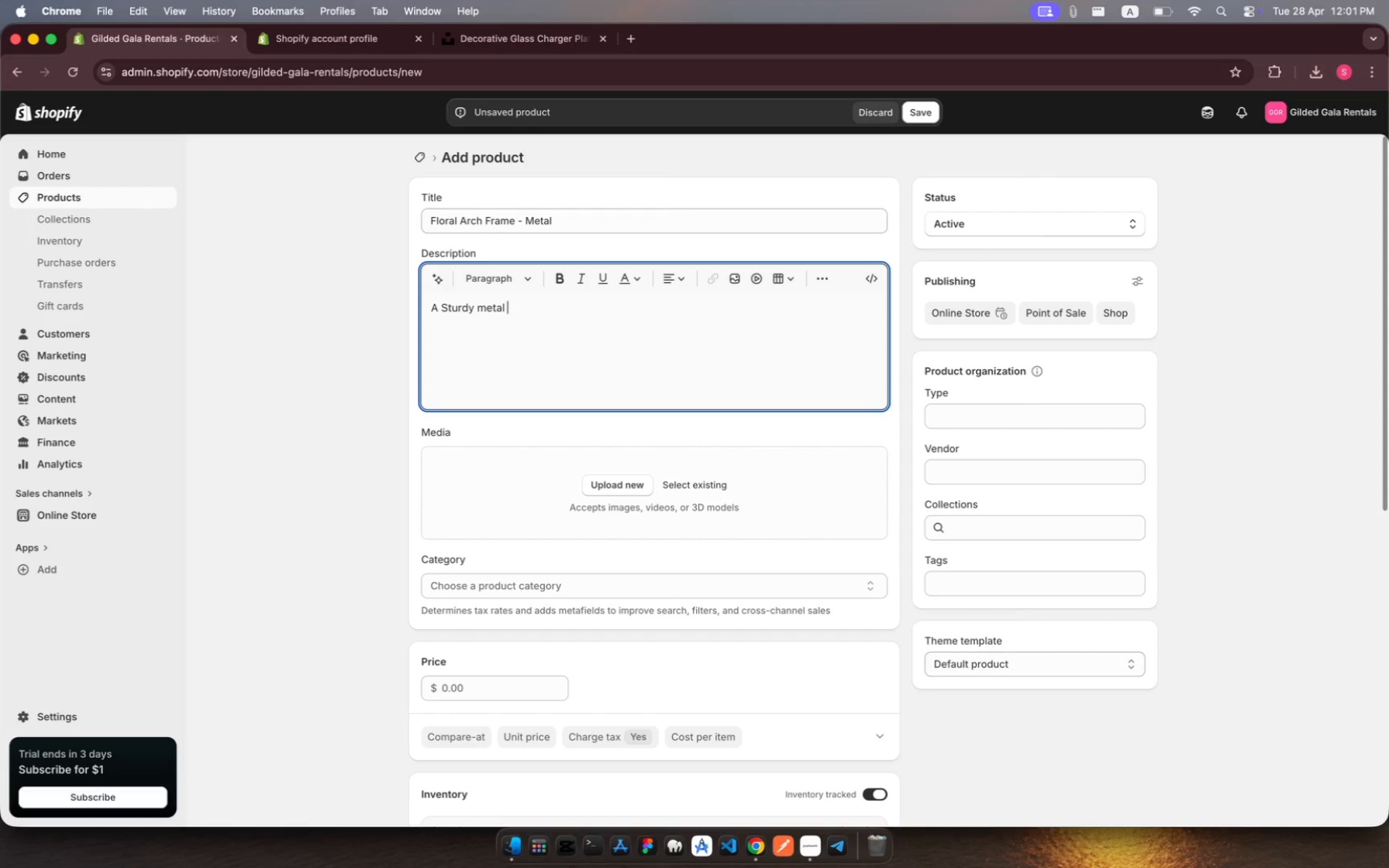 
wait(7.18)
 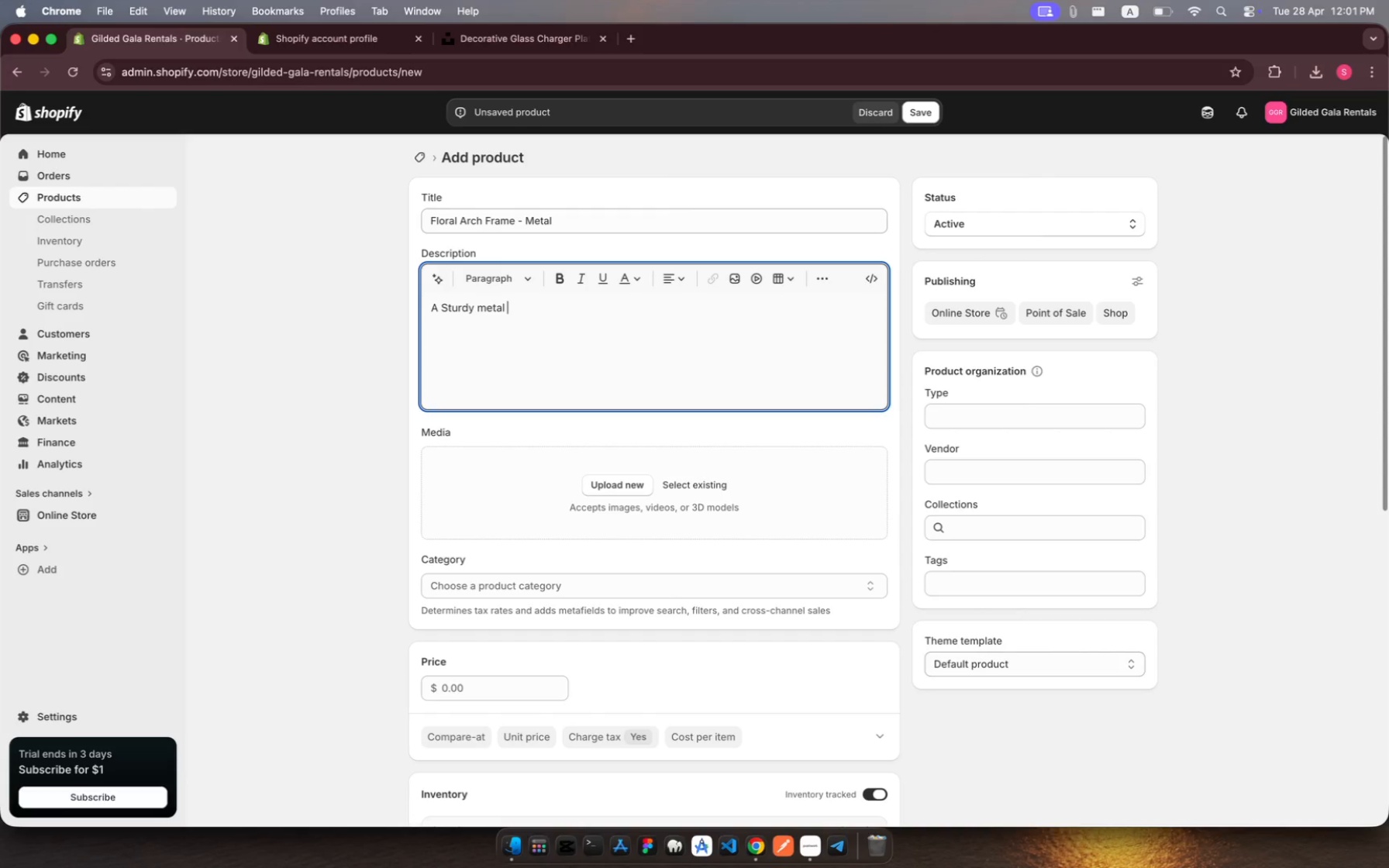 
type(floral arch )
 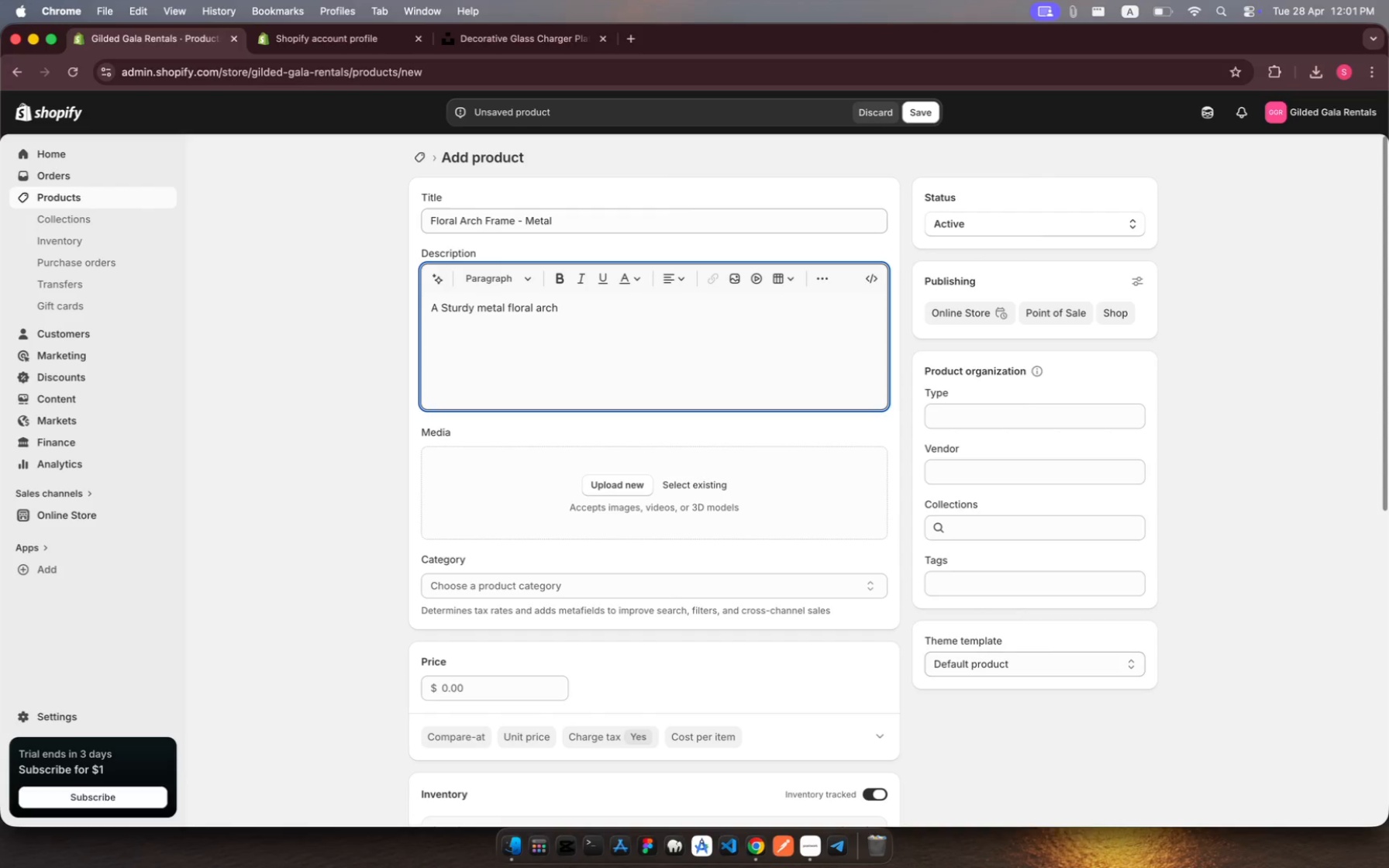 
wait(5.18)
 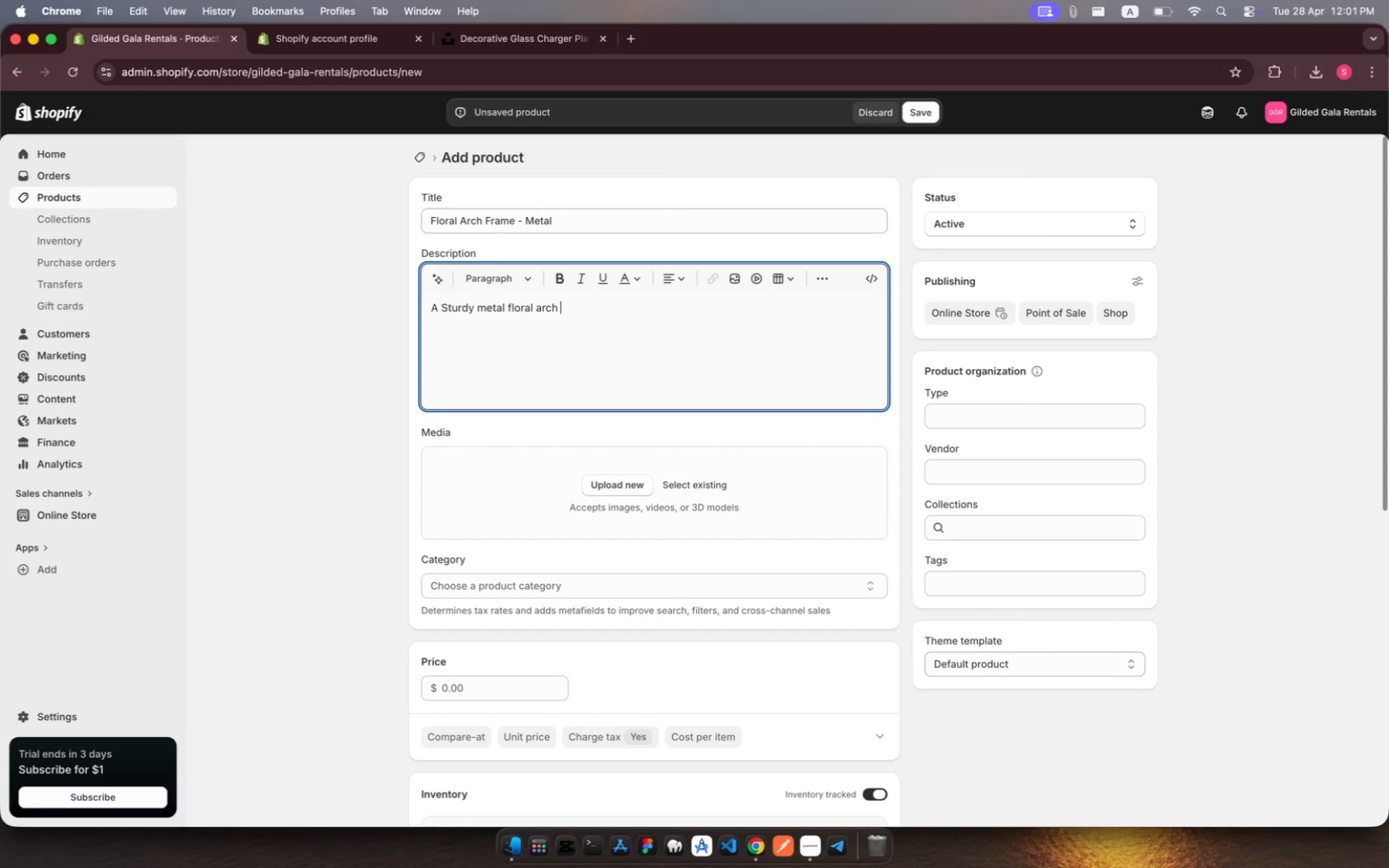 
type(used for weddi)
 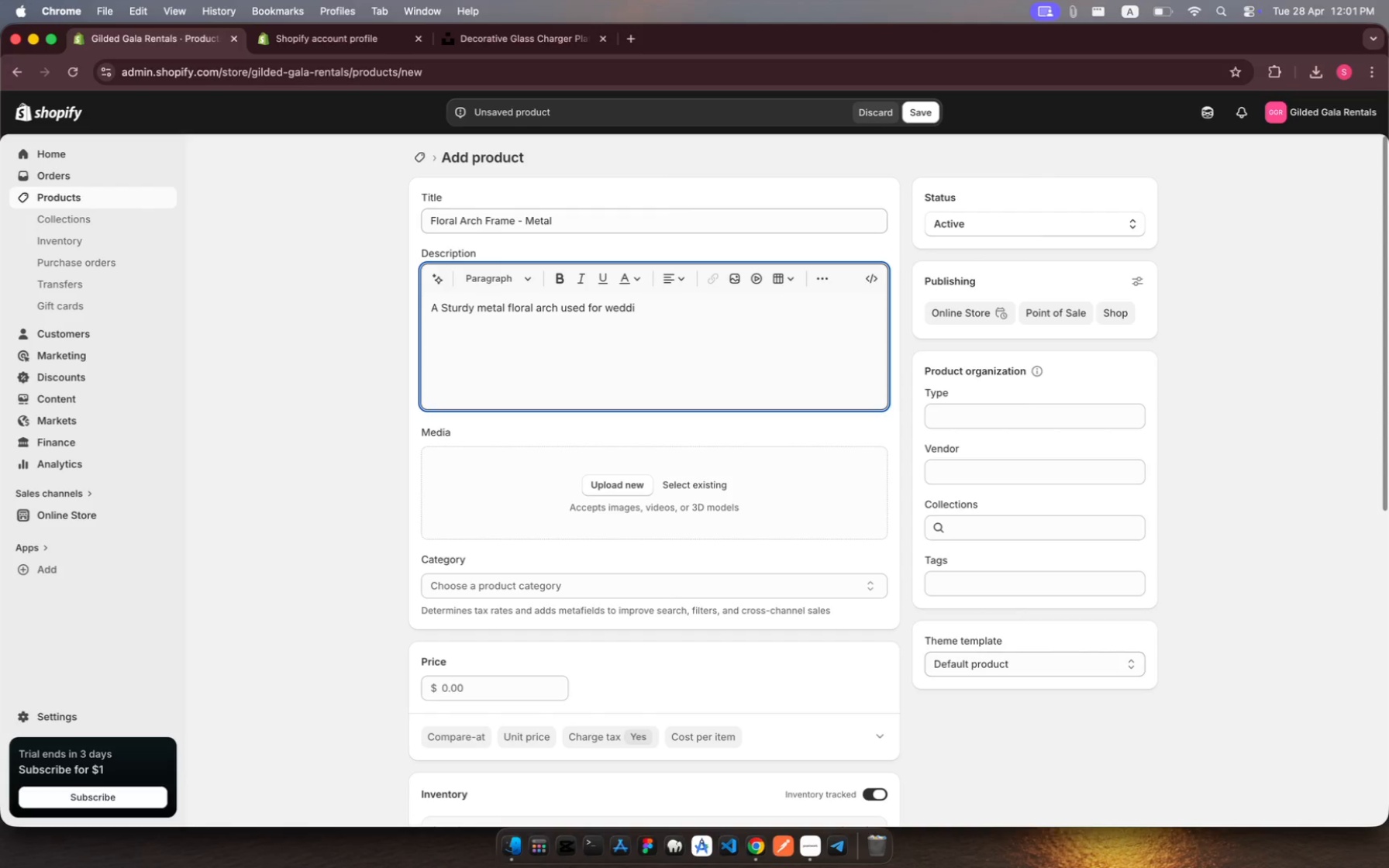 
type(ng)
 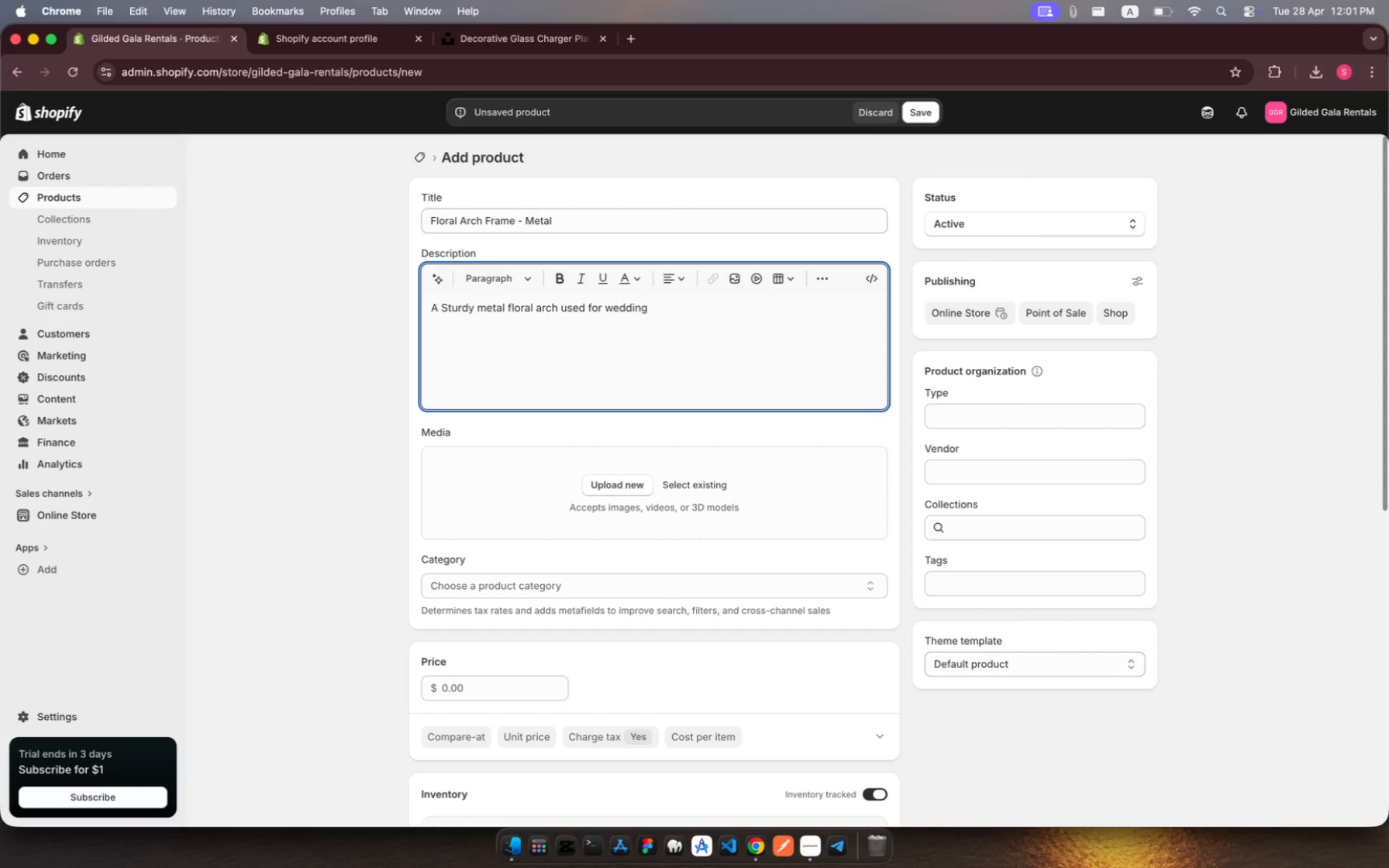 
key(S)
 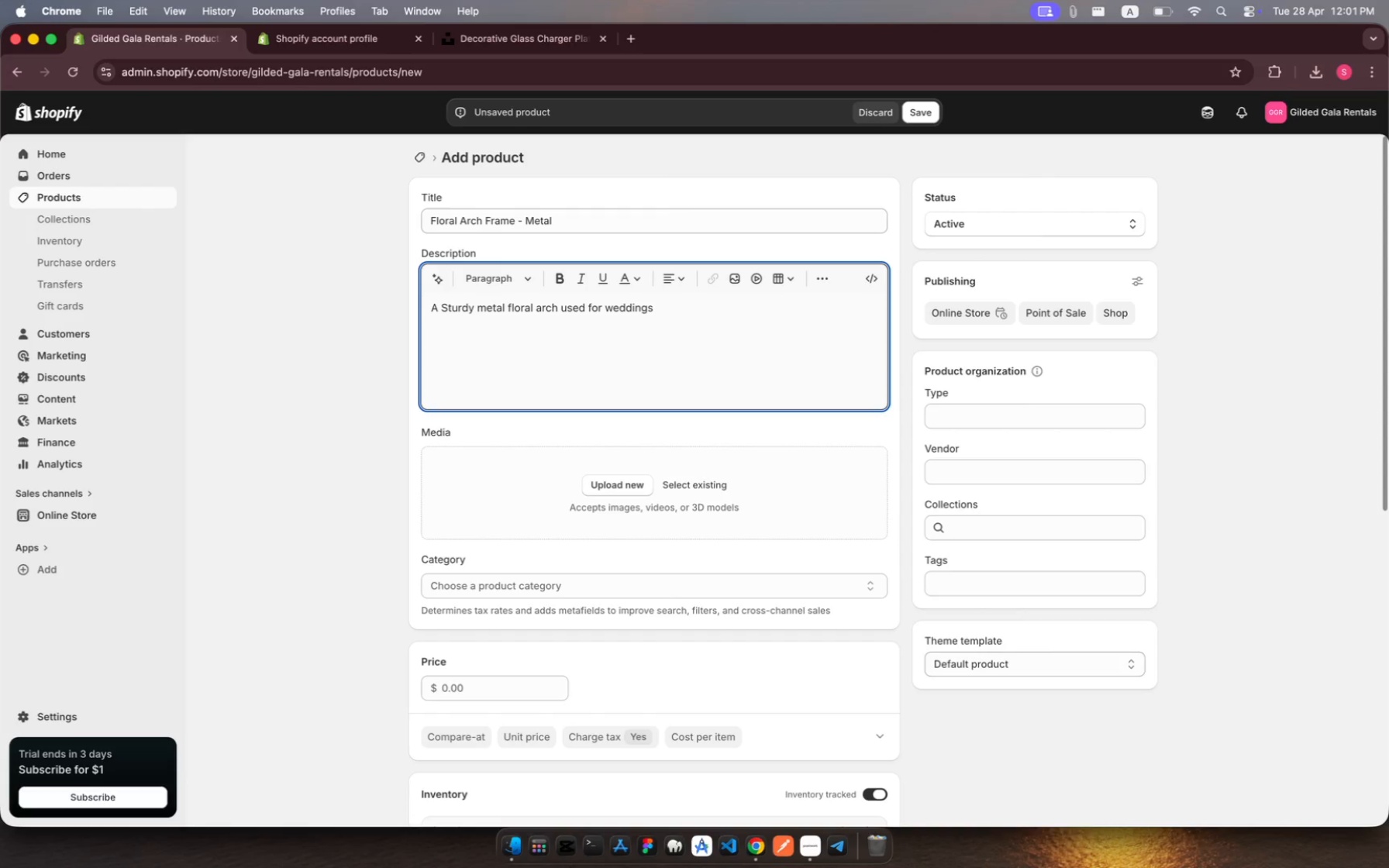 
wait(10.54)
 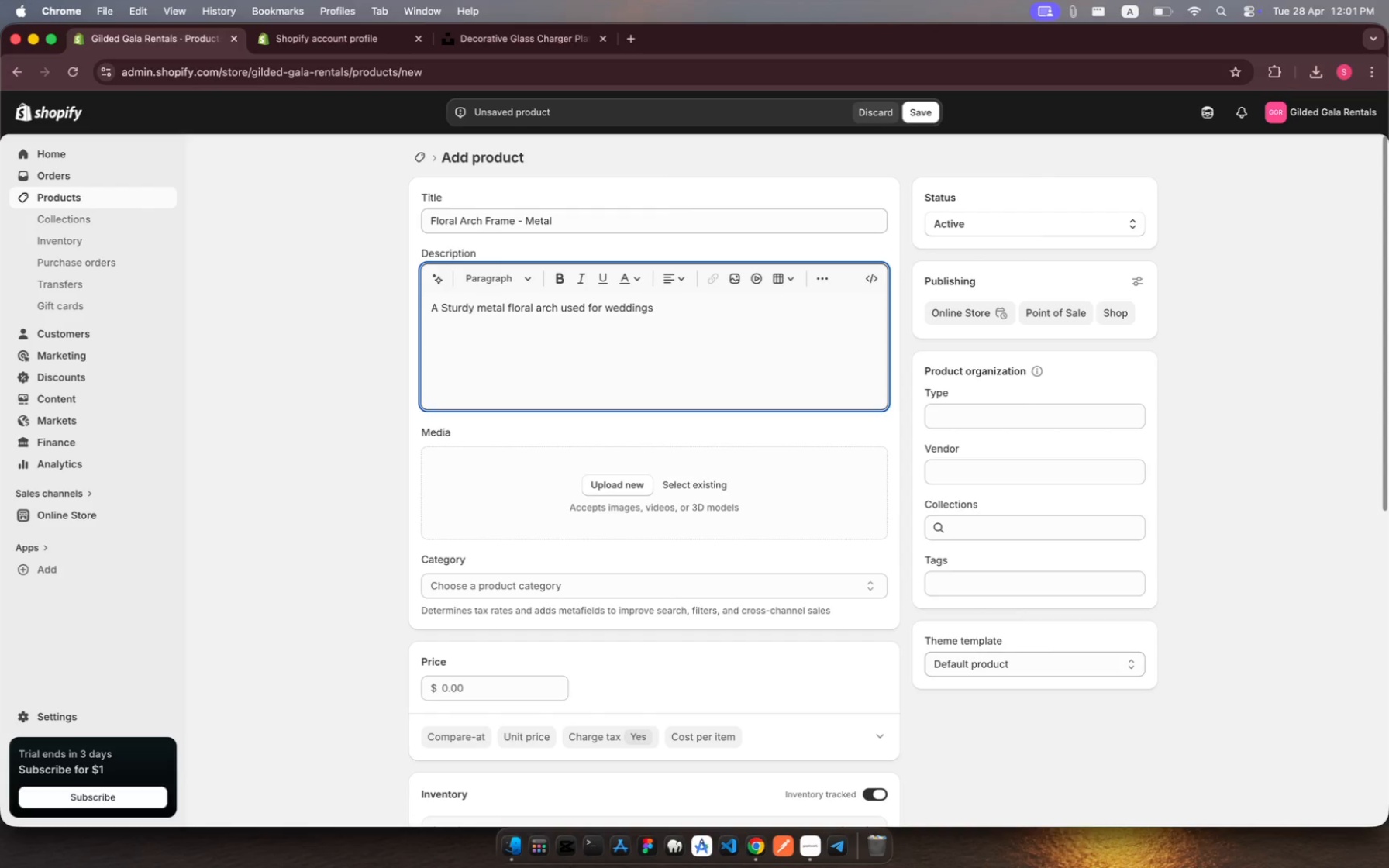 
key(Backspace)
type( and event )
 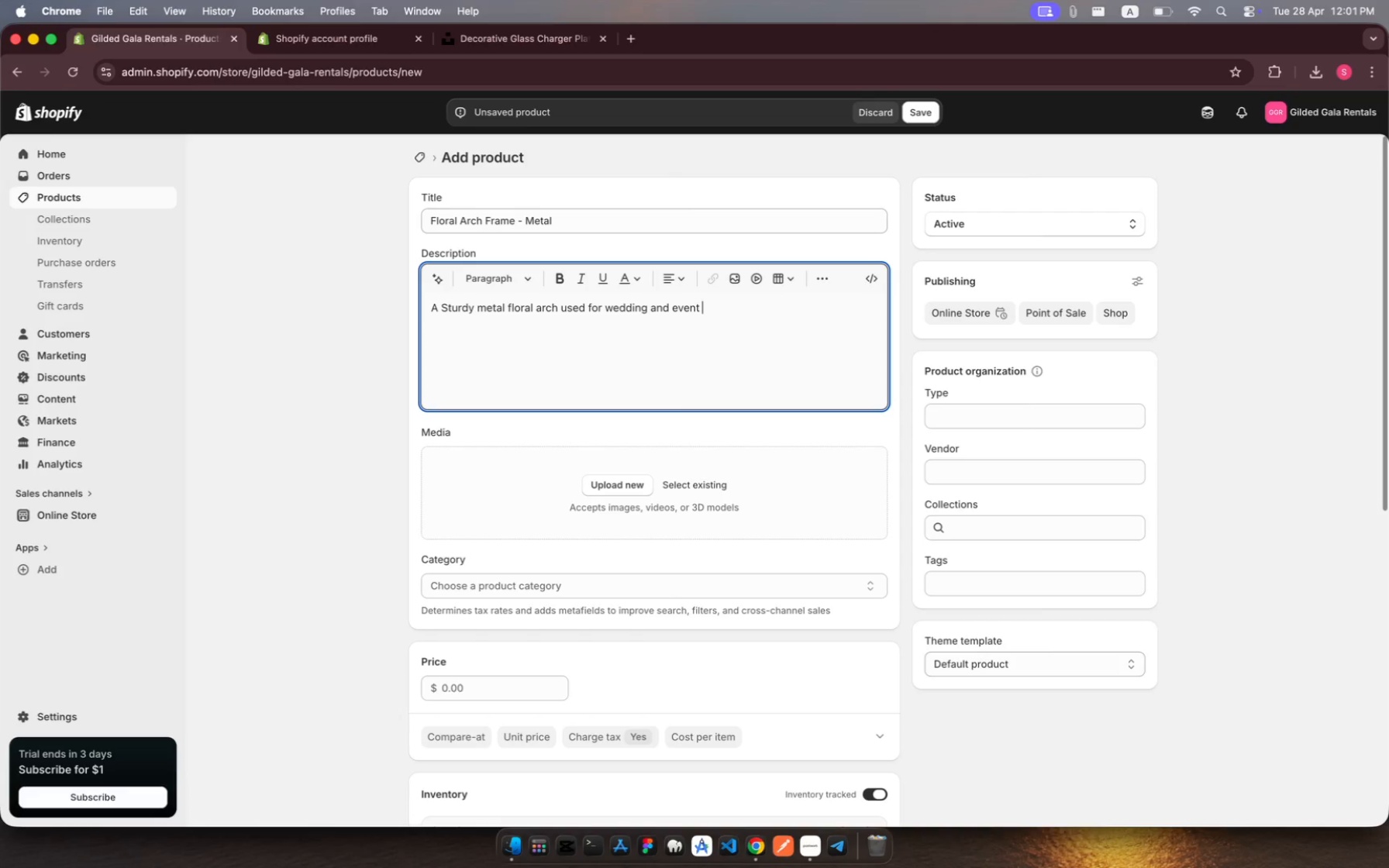 
type(backdrops)
 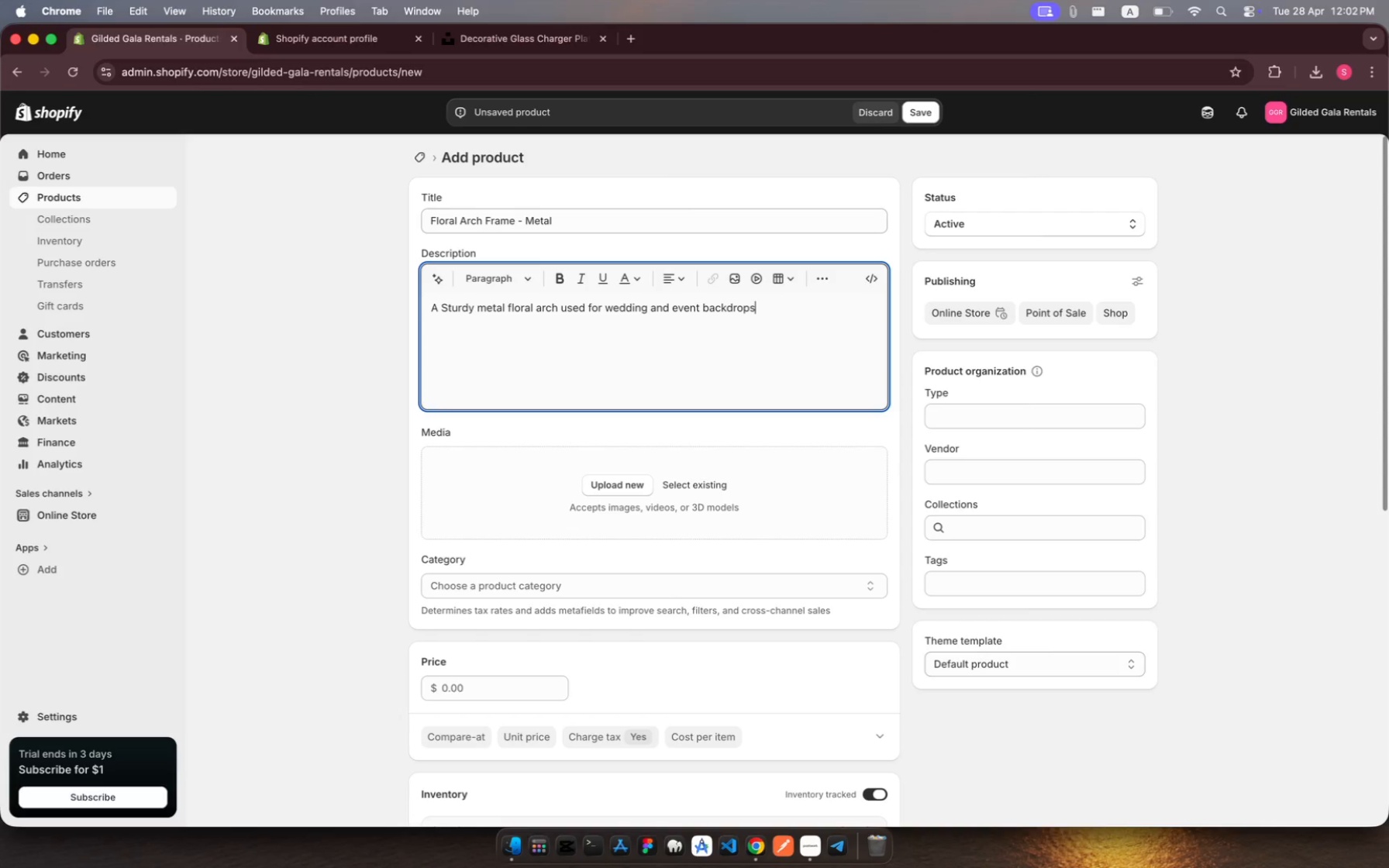 
key(Period)
 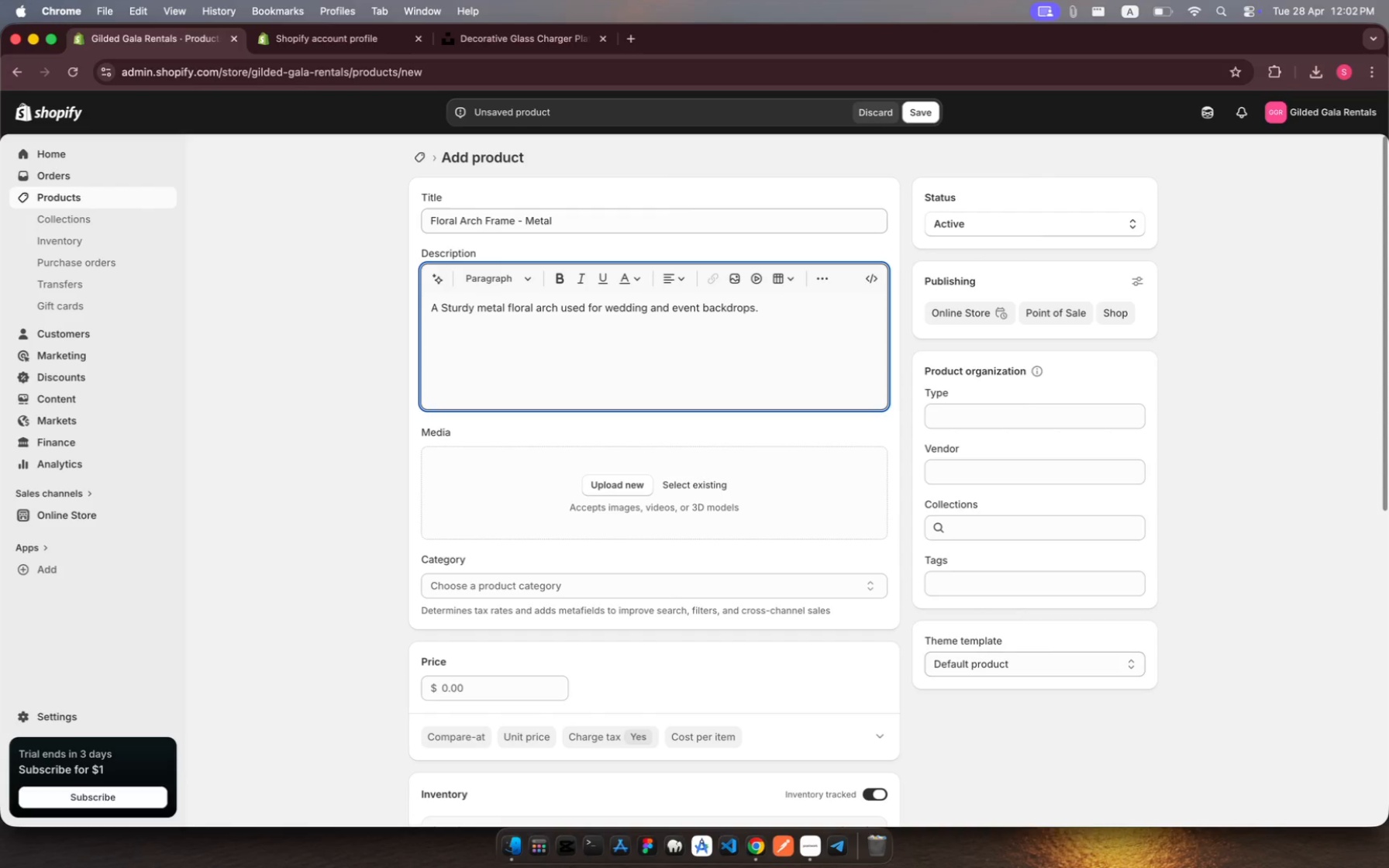 
key(Shift+ShiftRight)
 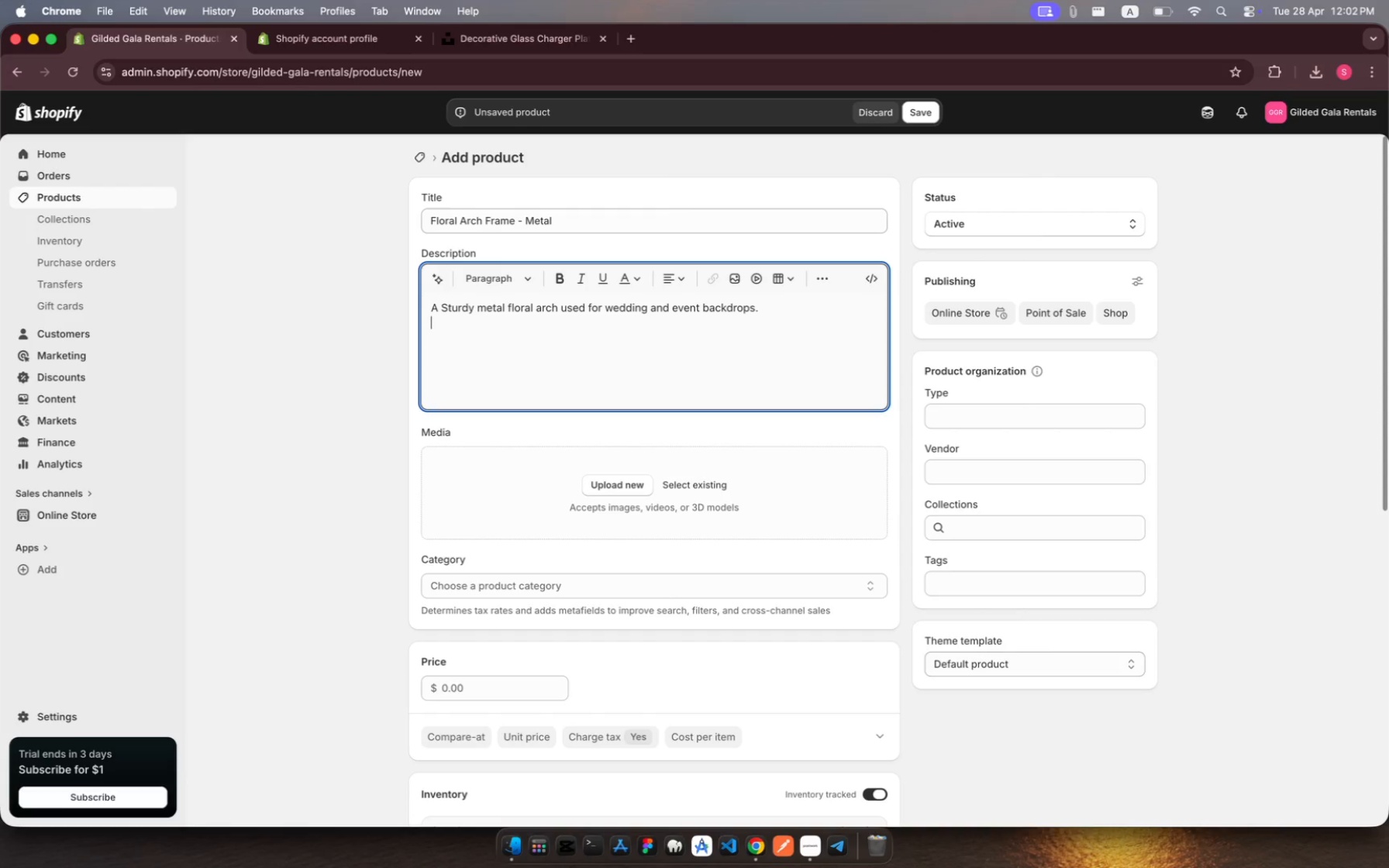 
key(Shift+Enter)
 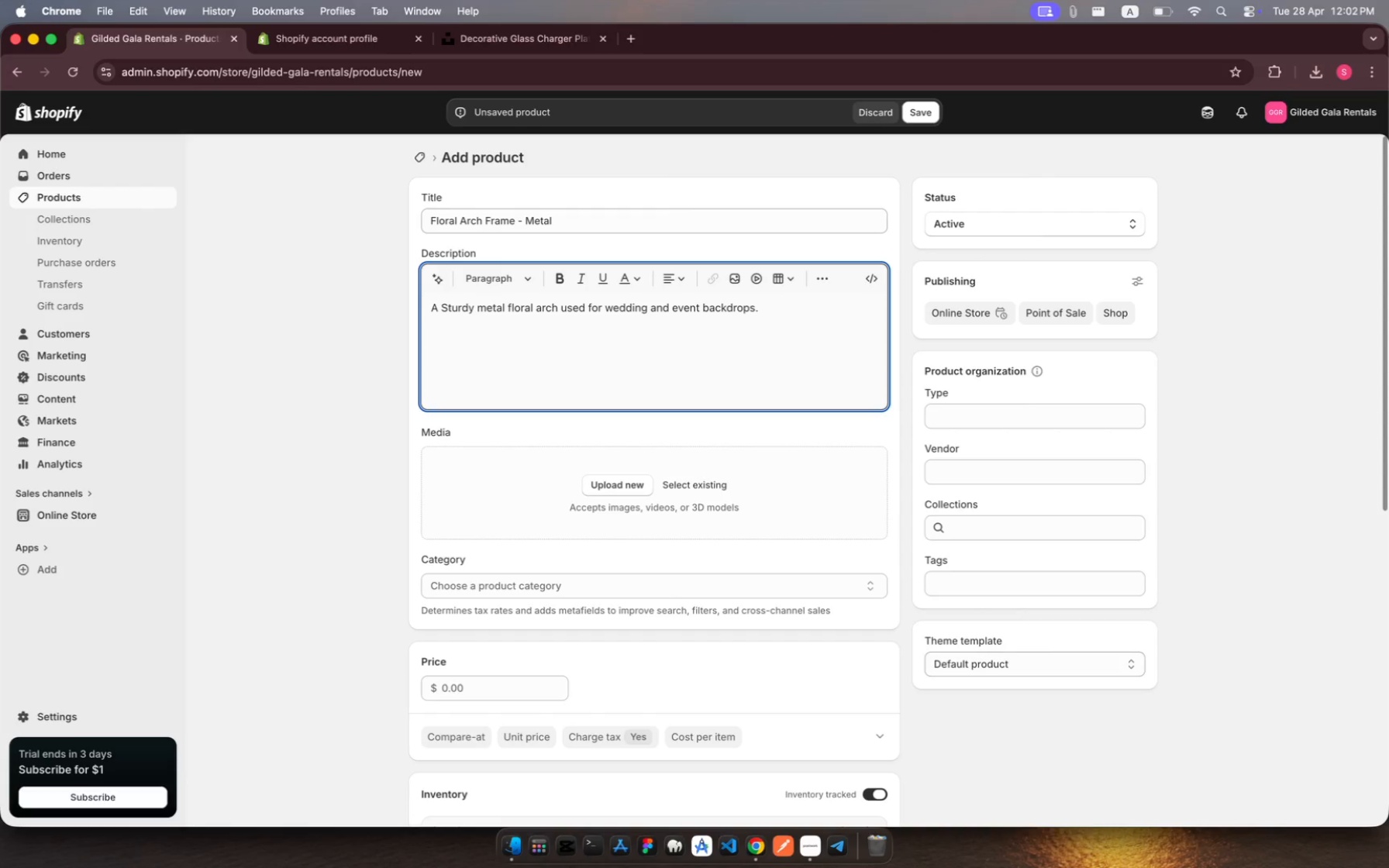 
hold_key(key=ShiftRight, duration=0.67)
 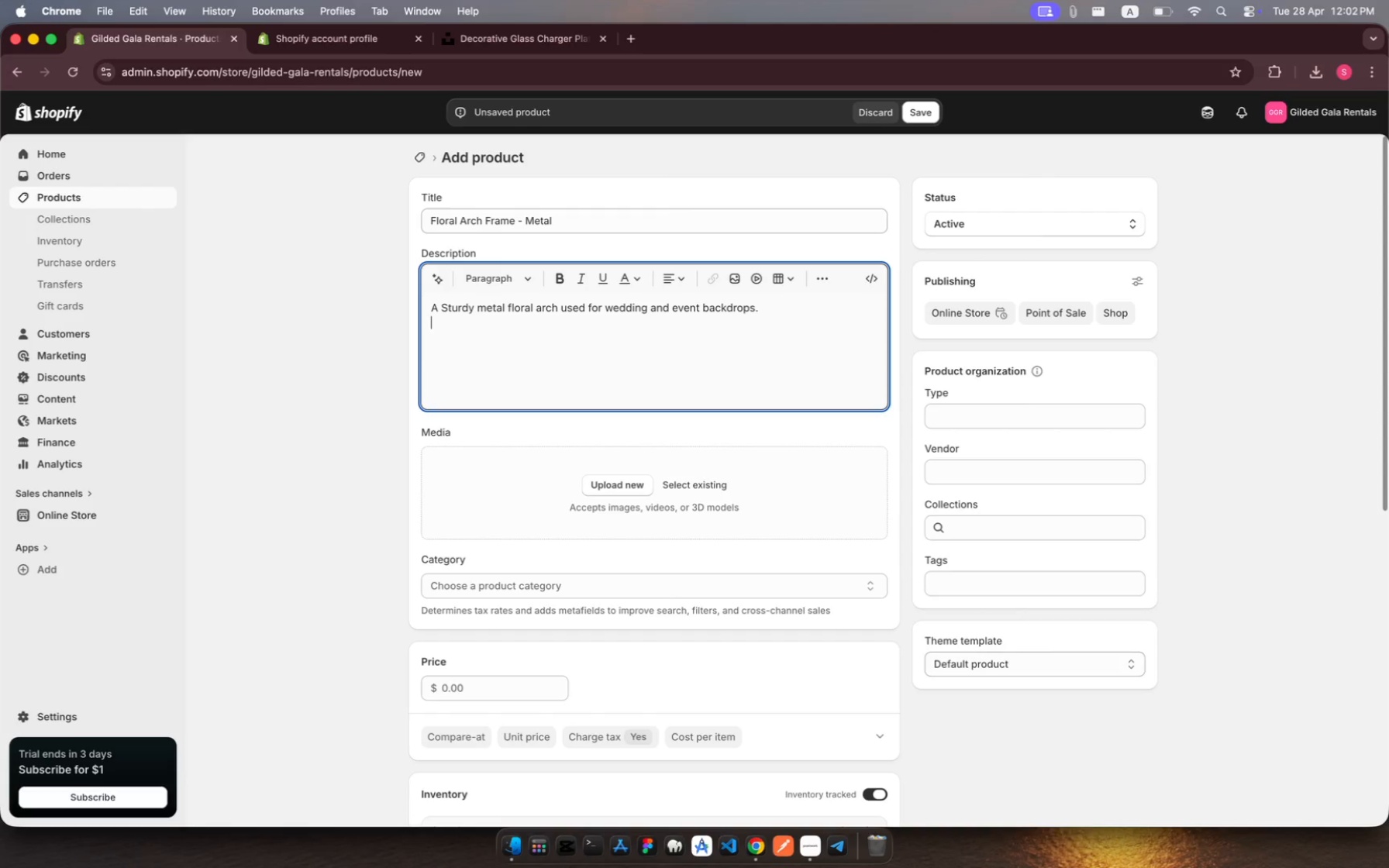 
type(Shps in protective boxed packaging.)
 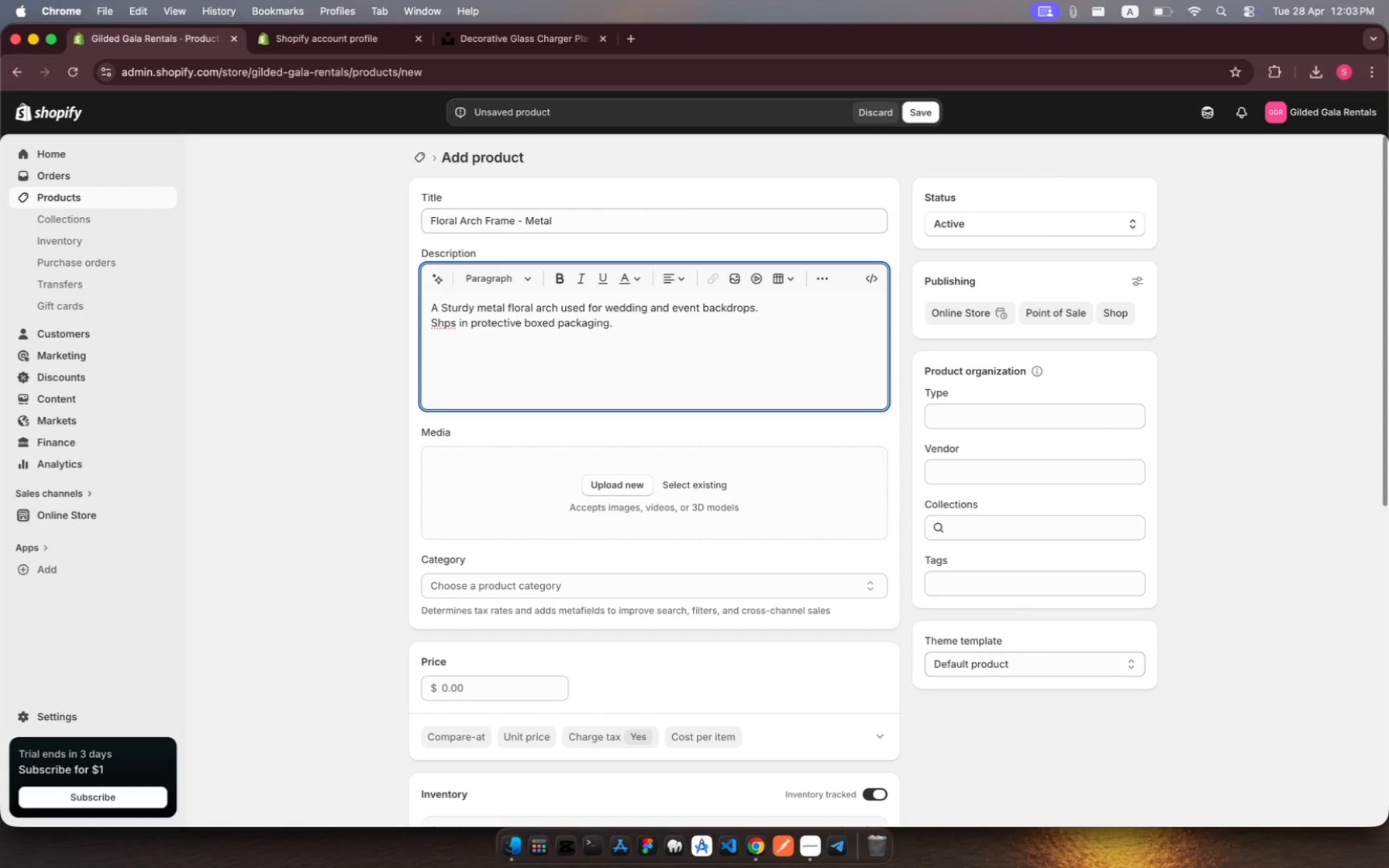 
wait(87.58)
 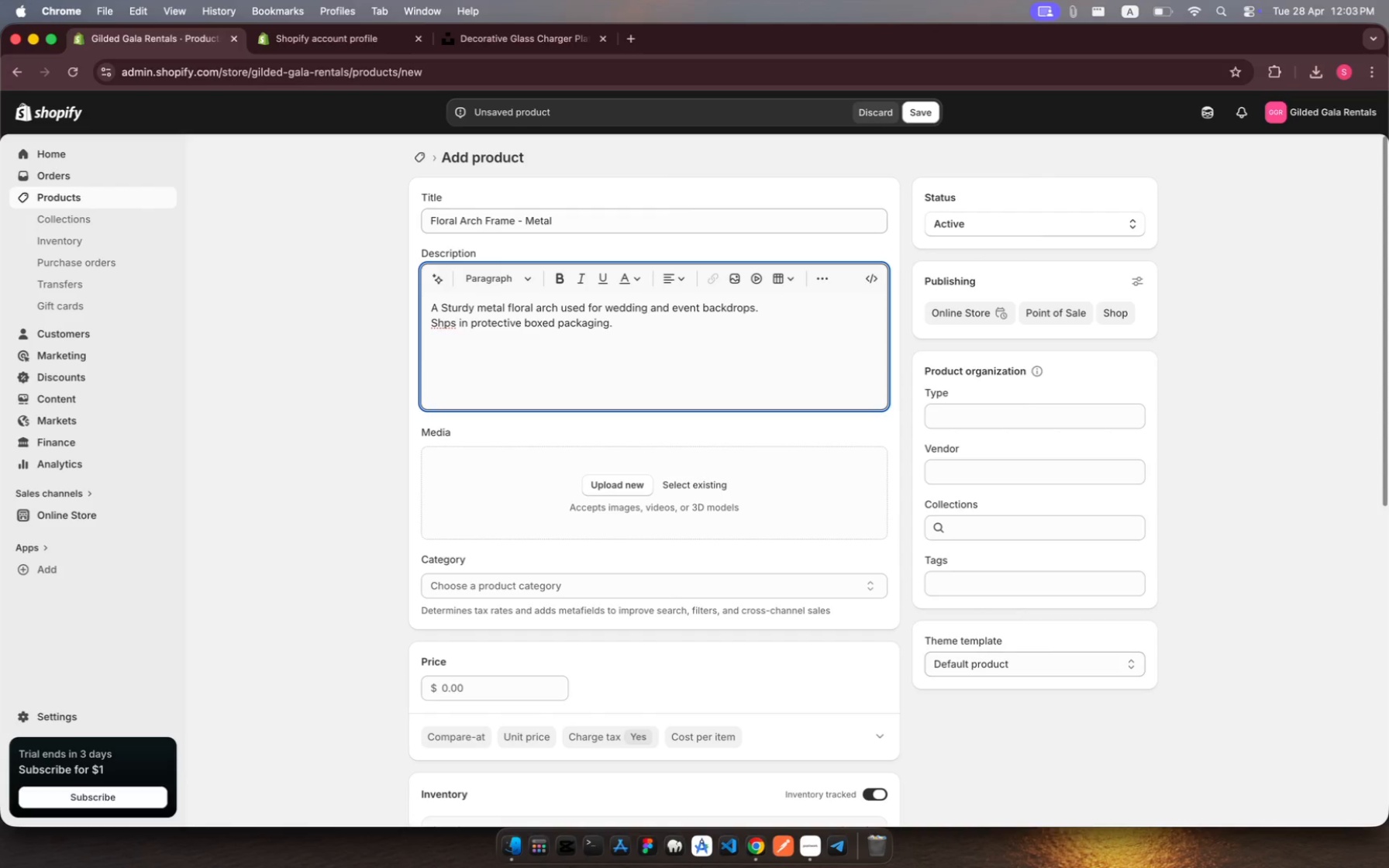 
scroll: coordinate [611, 447], scroll_direction: up, amount: 17.0
 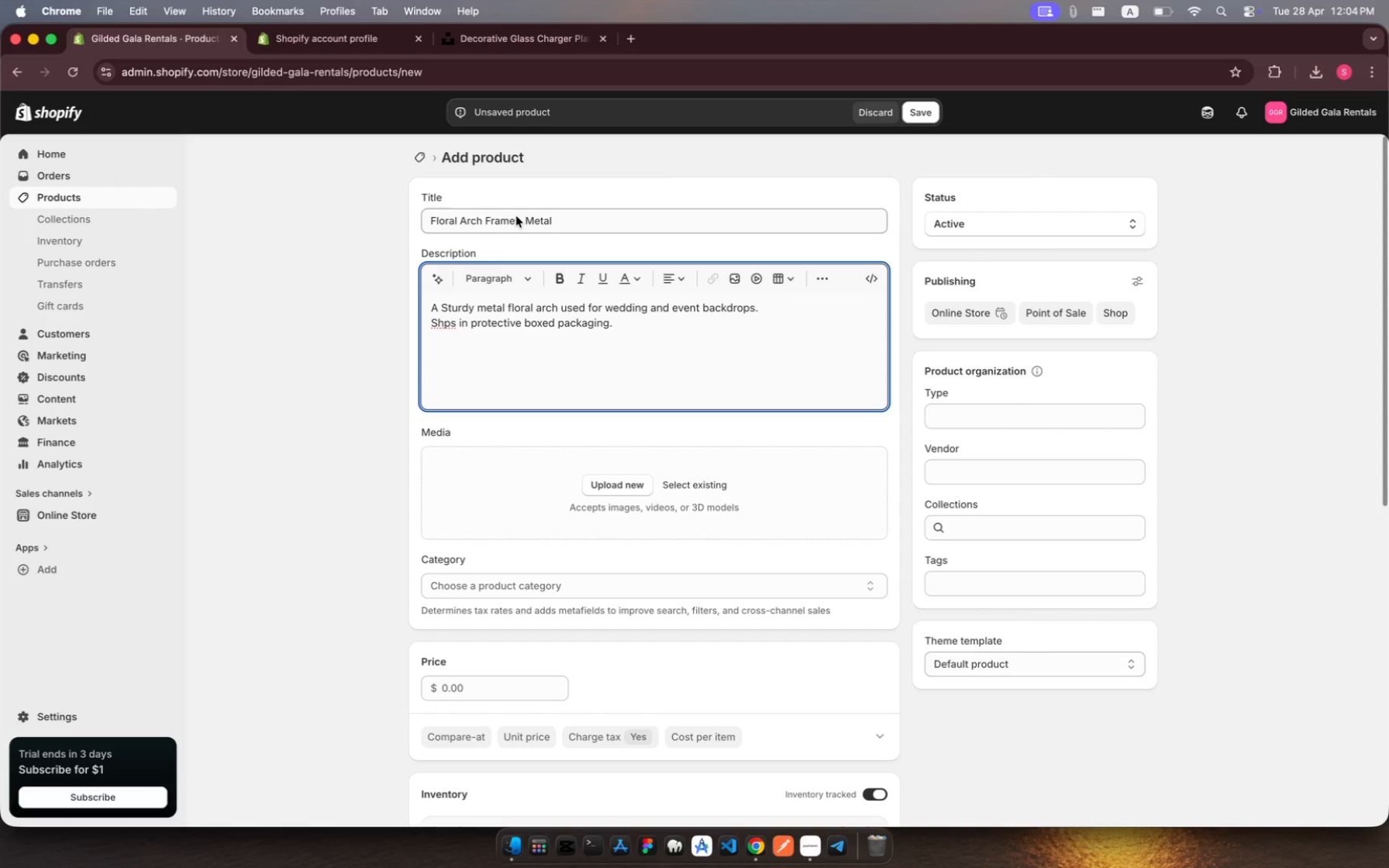 
left_click([514, 219])
 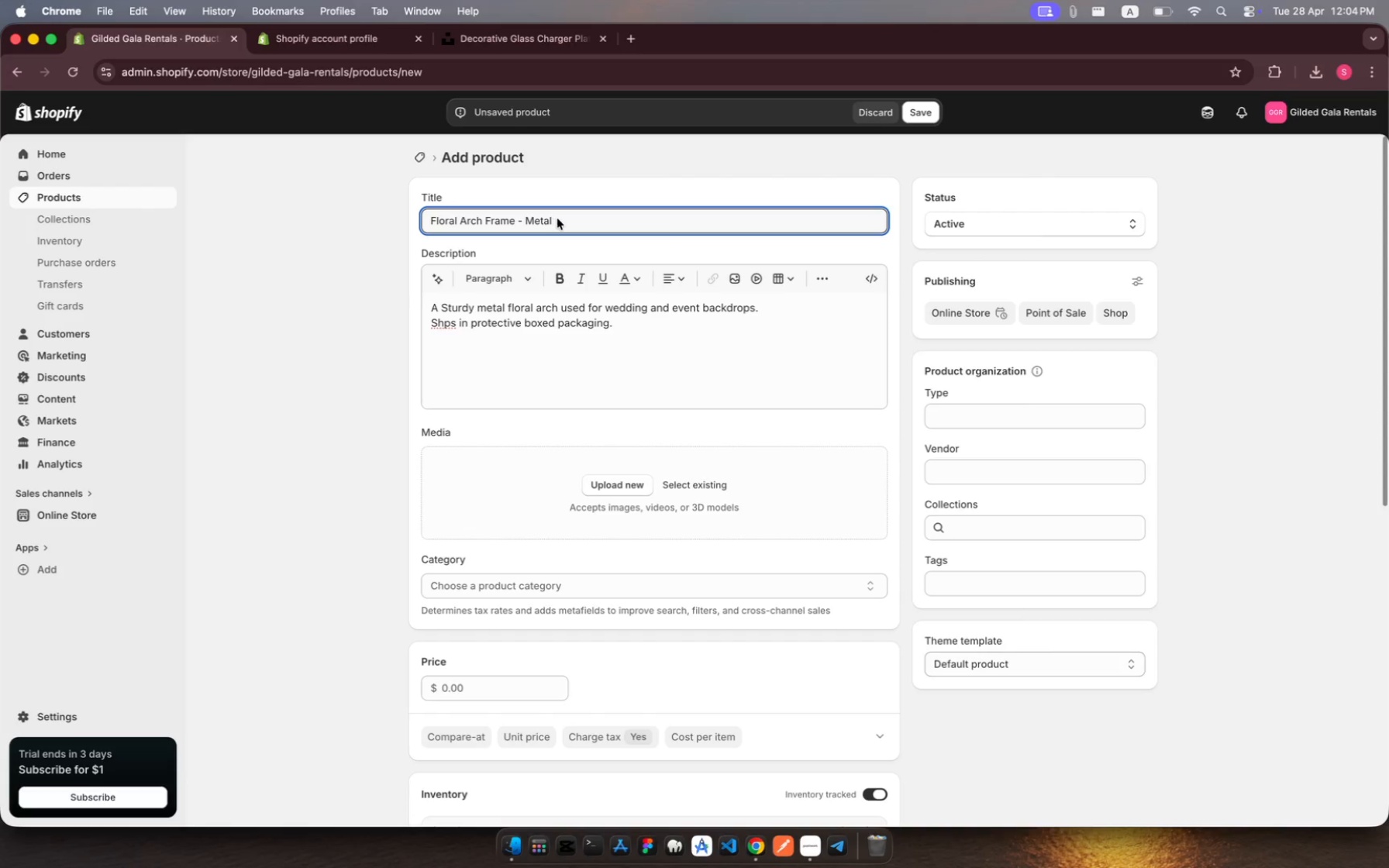 
left_click([558, 219])
 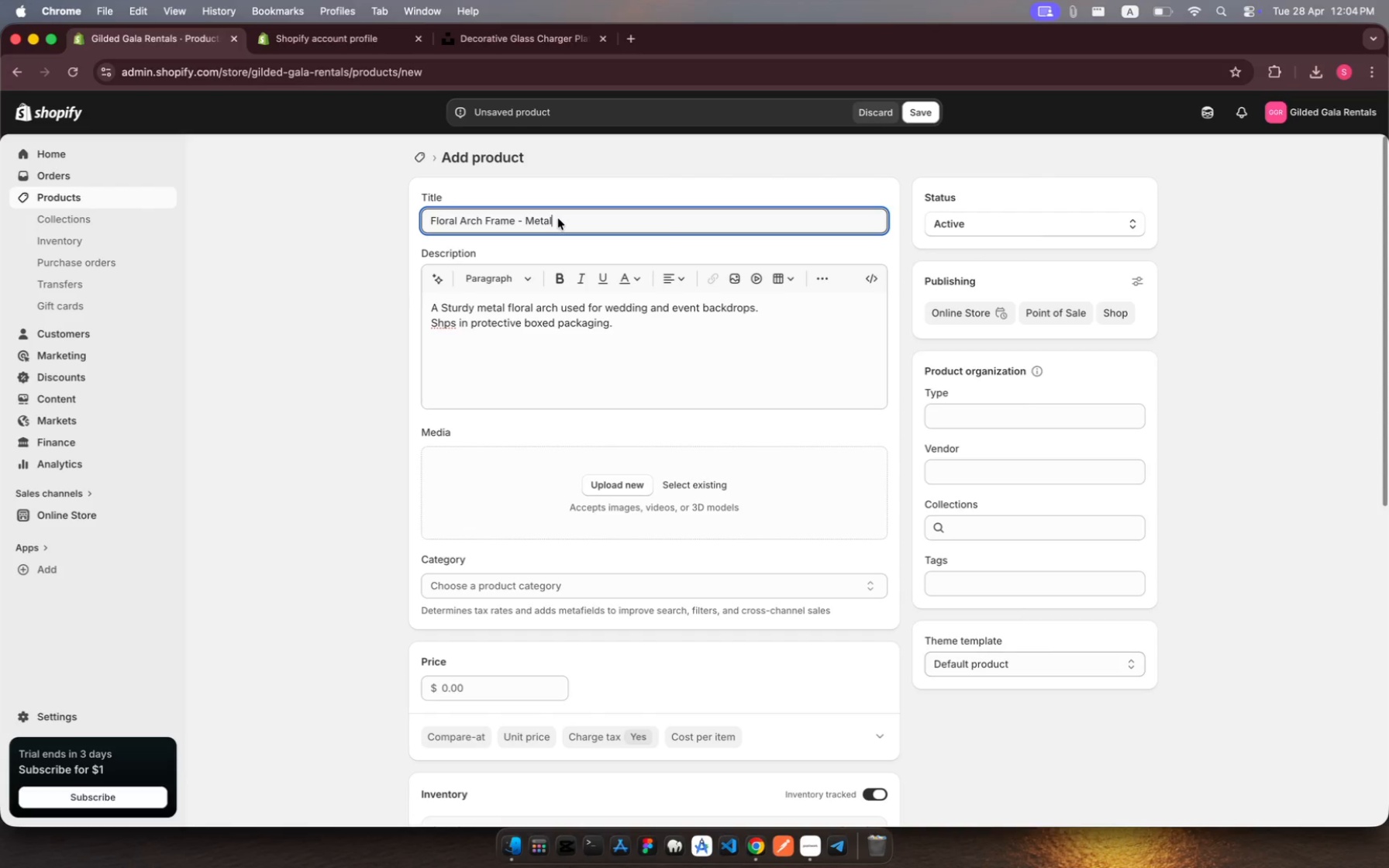 
left_click_drag(start_coordinate=[558, 219], to_coordinate=[391, 210])
 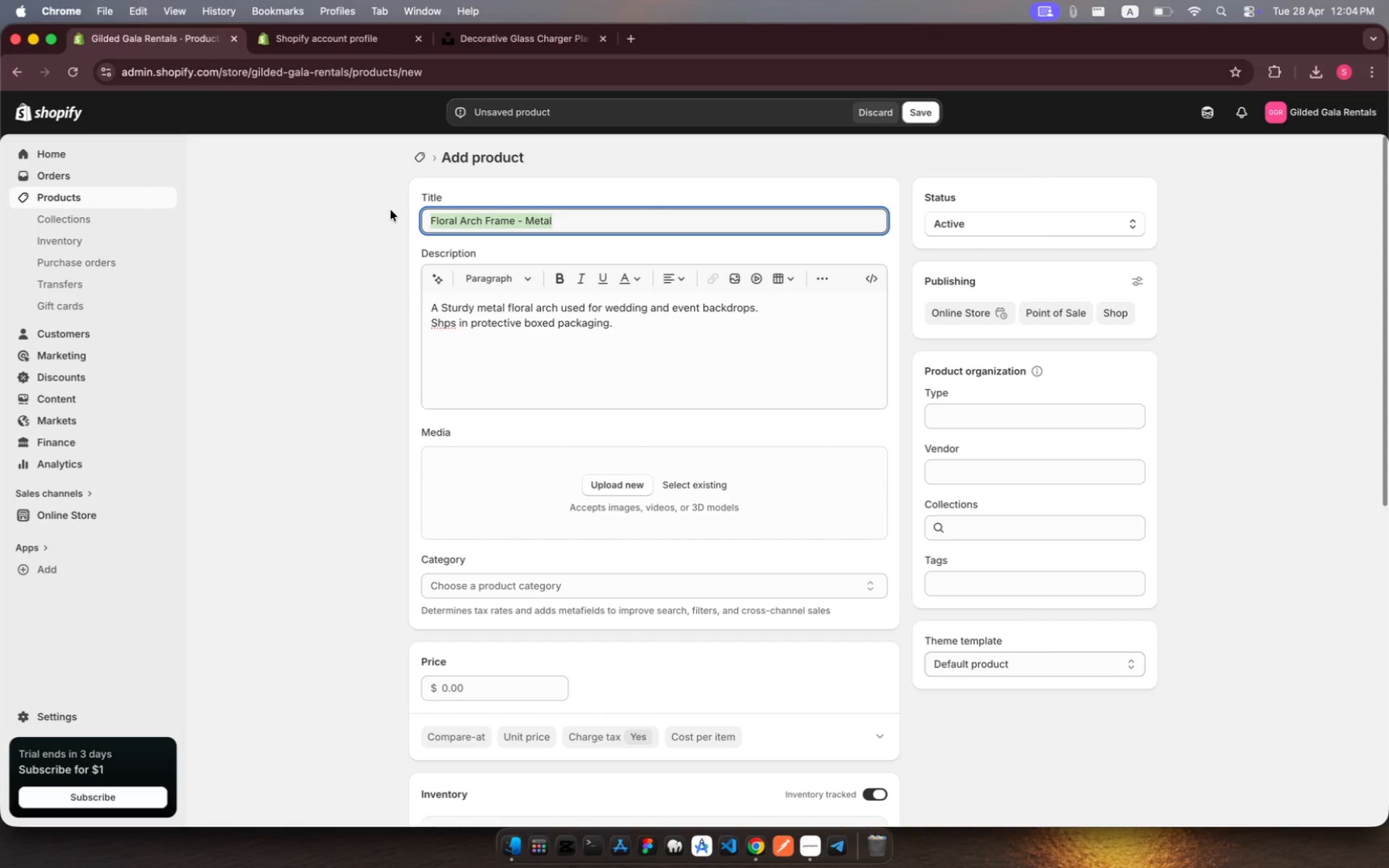 
key(Meta+C)
 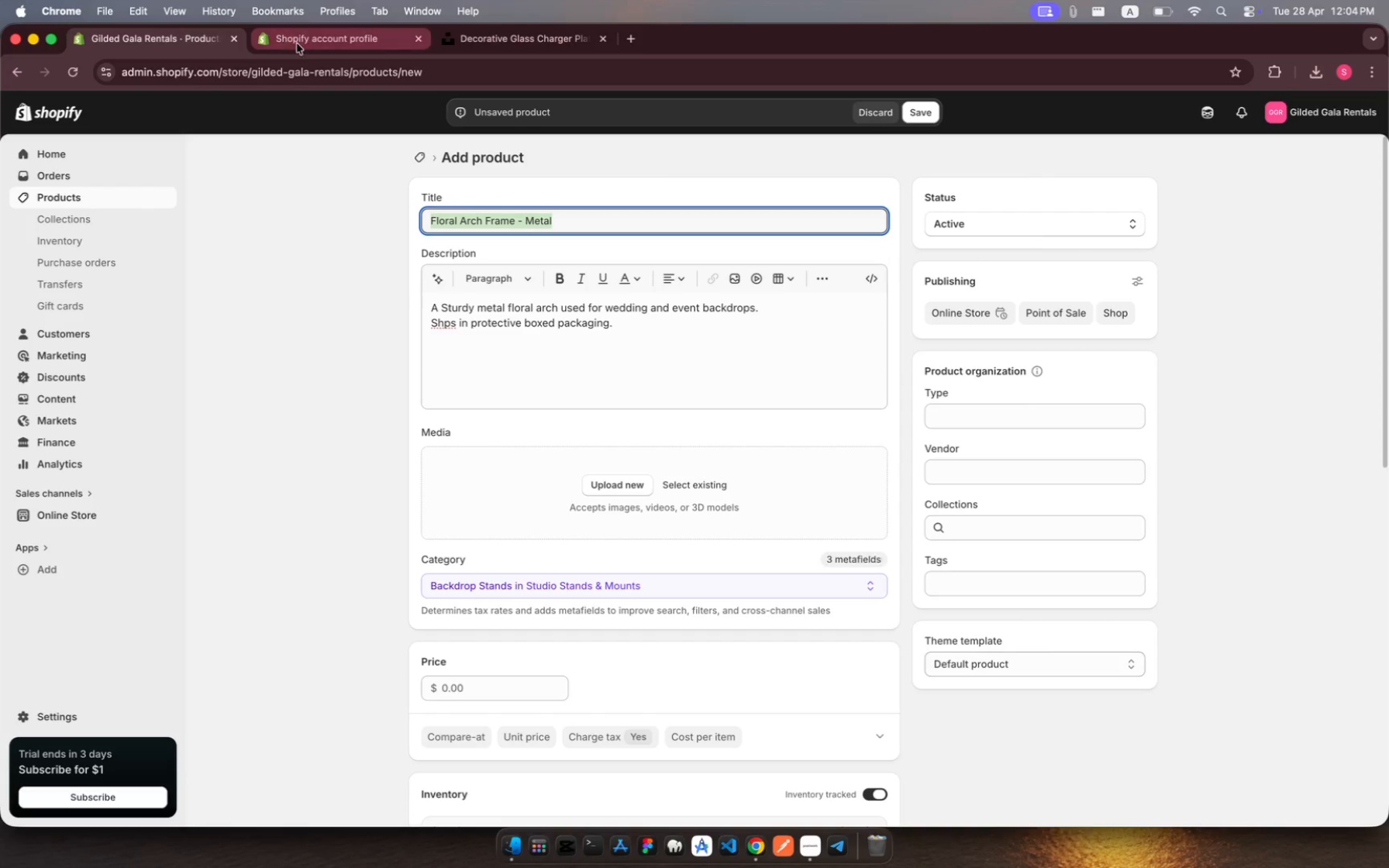 
left_click([302, 46])
 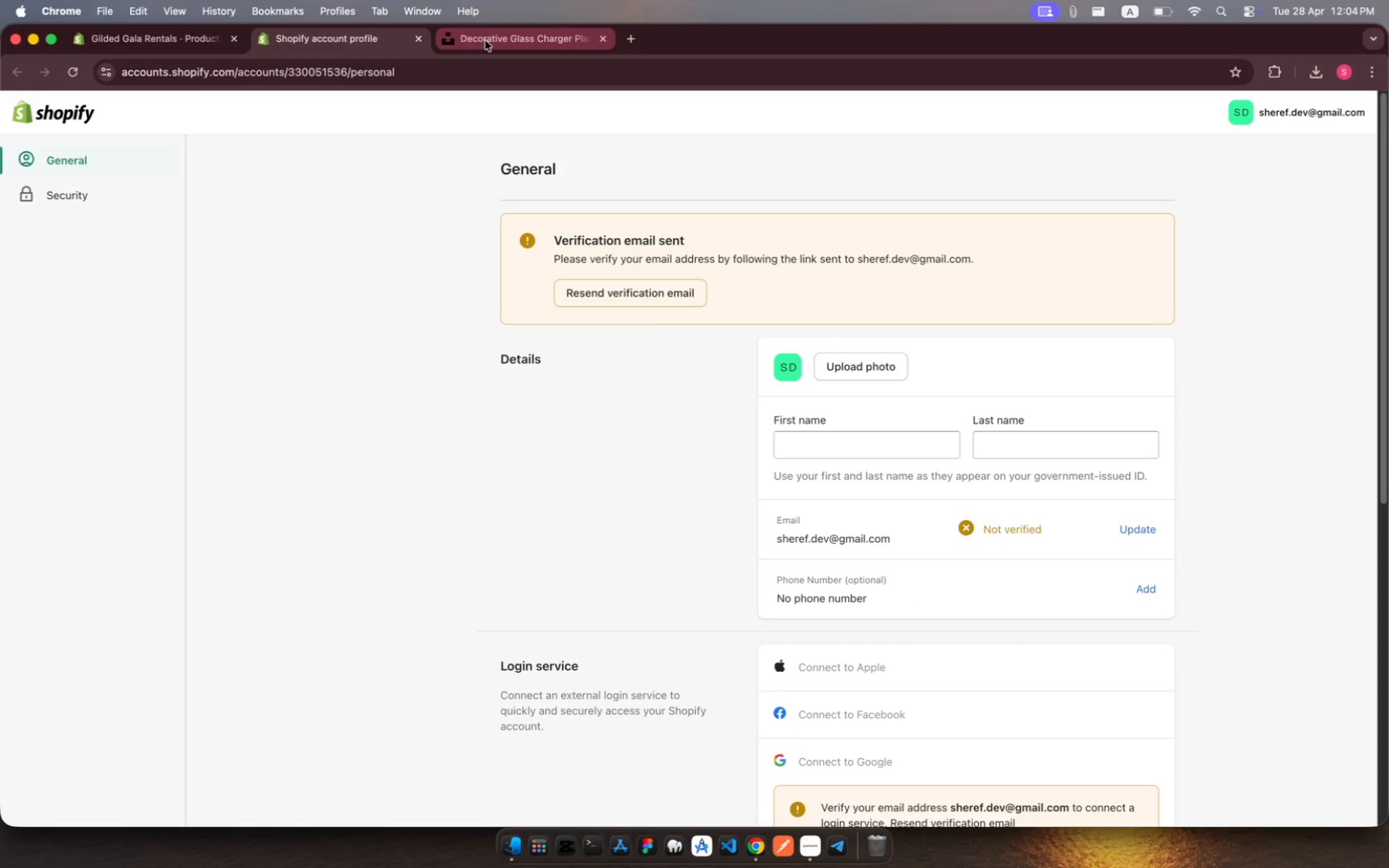 
left_click([486, 40])
 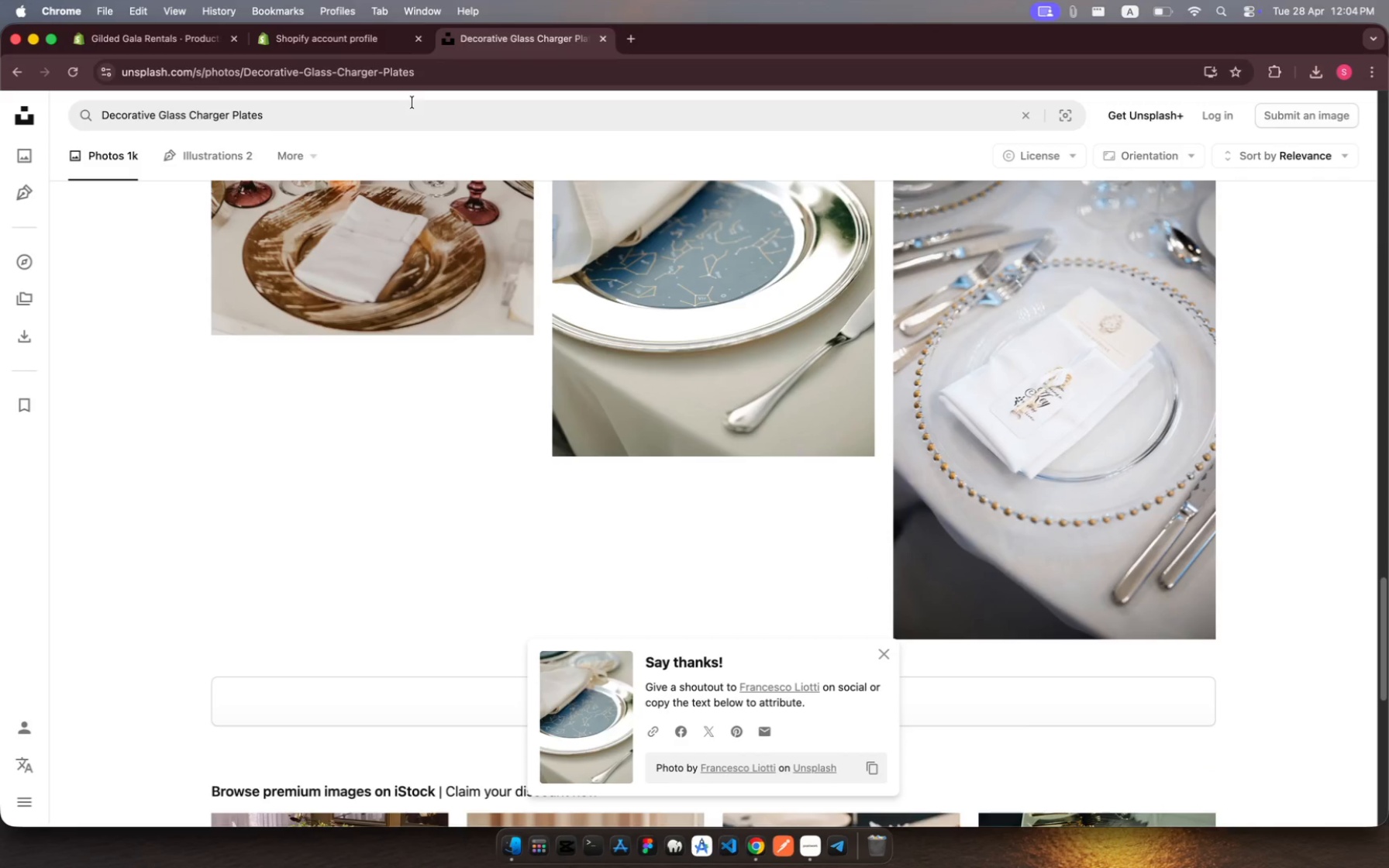 
left_click([409, 107])
 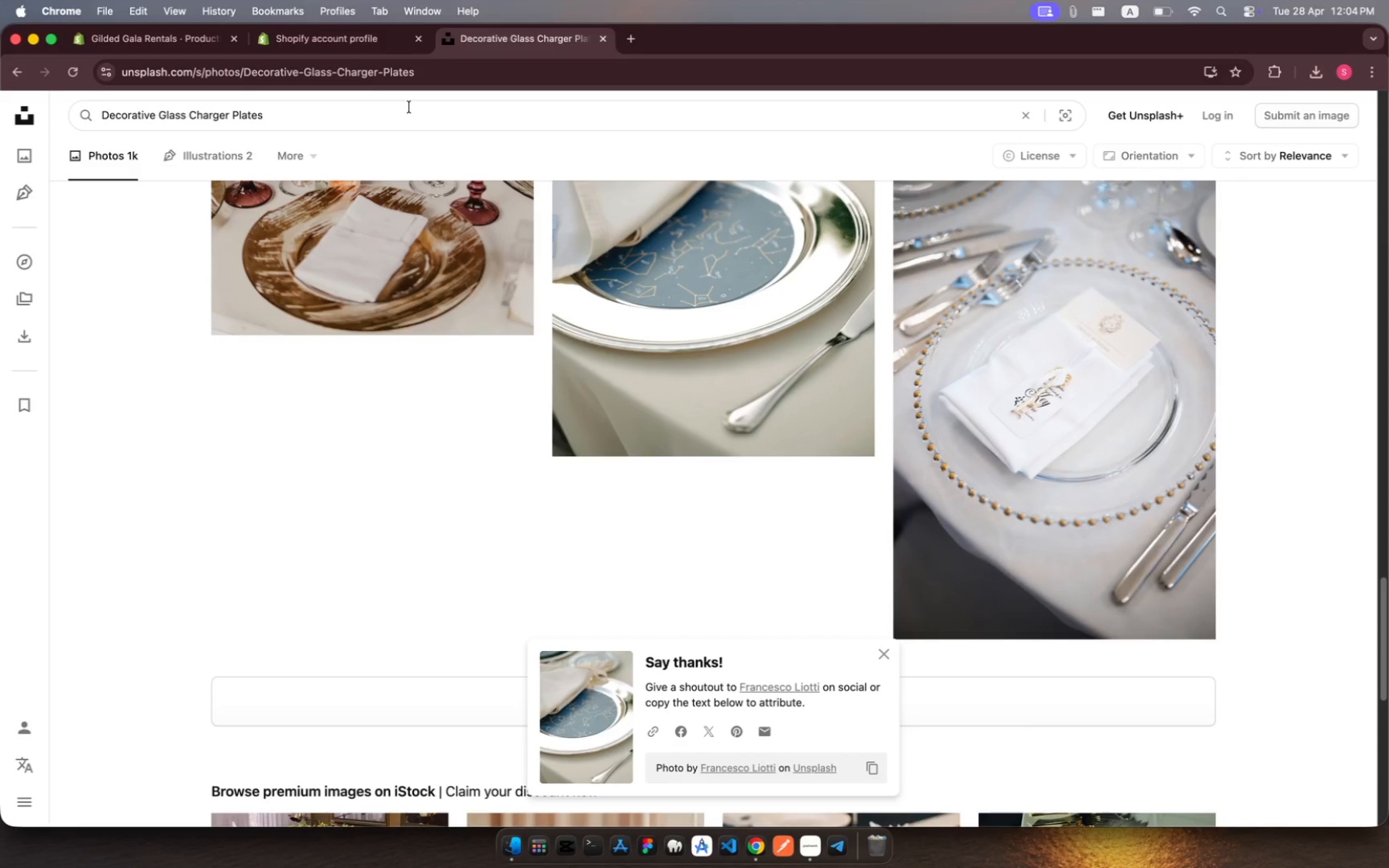 
key(Meta+A)
 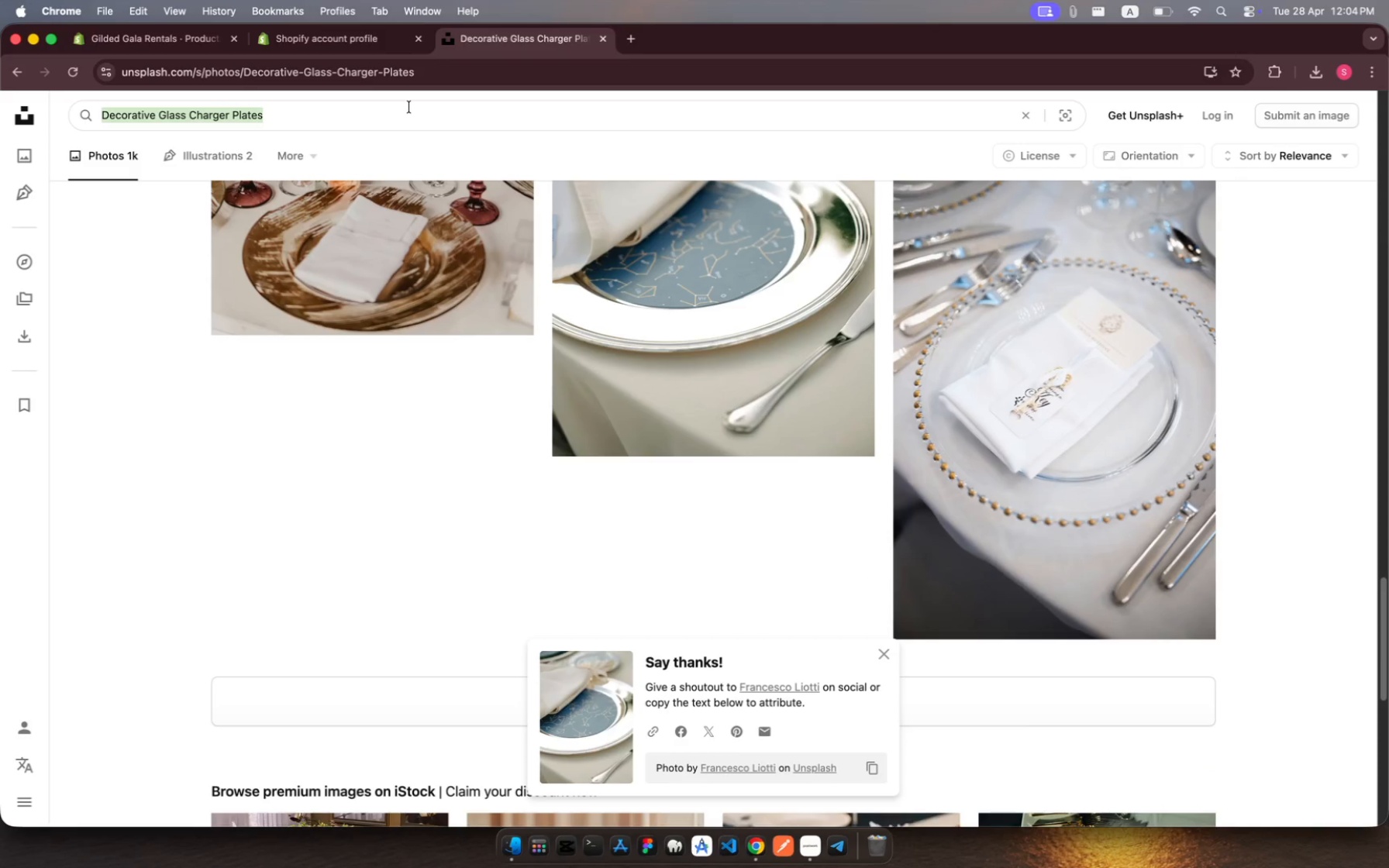 
key(Meta+V)
 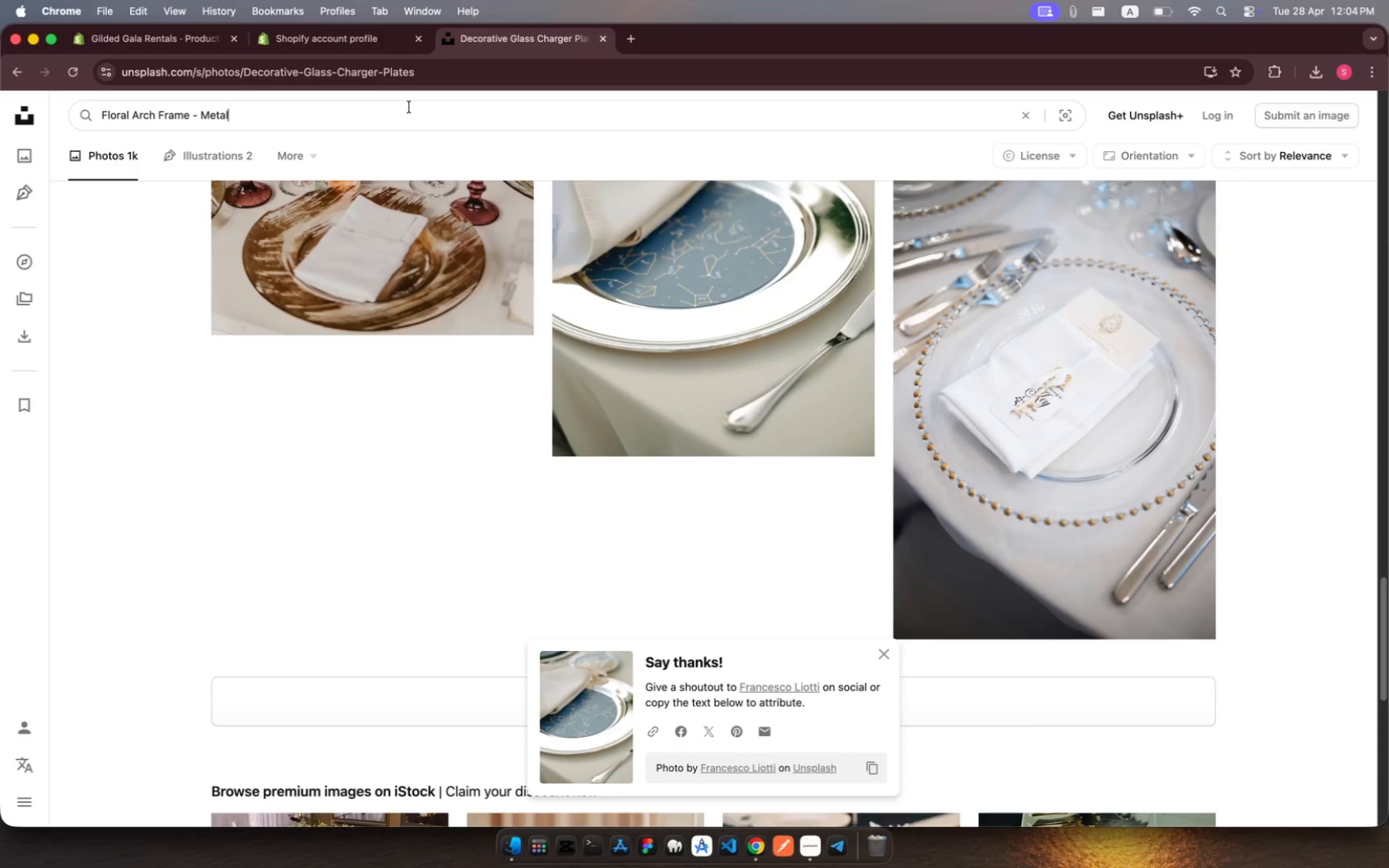 
key(Enter)
 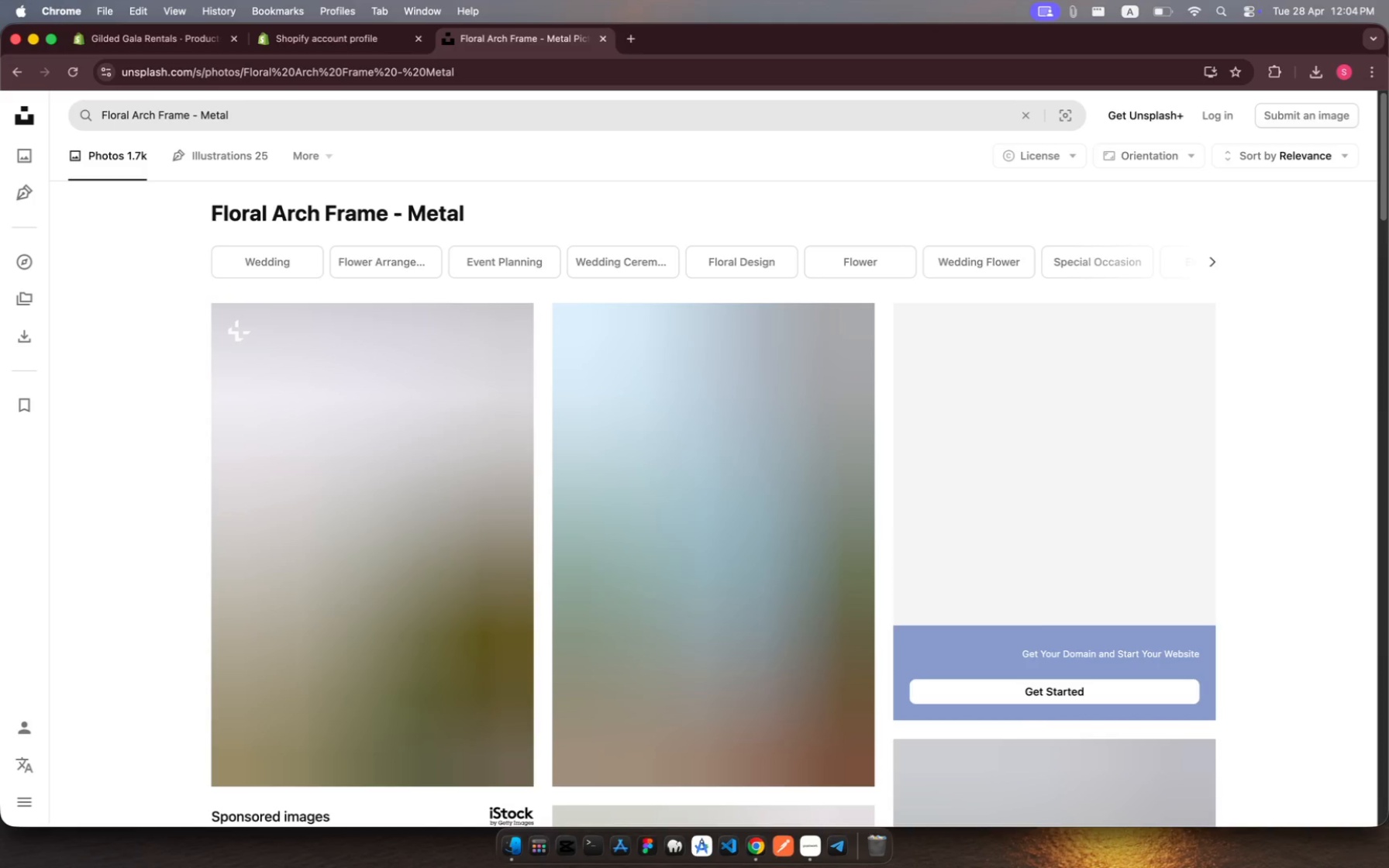 
wait(6.77)
 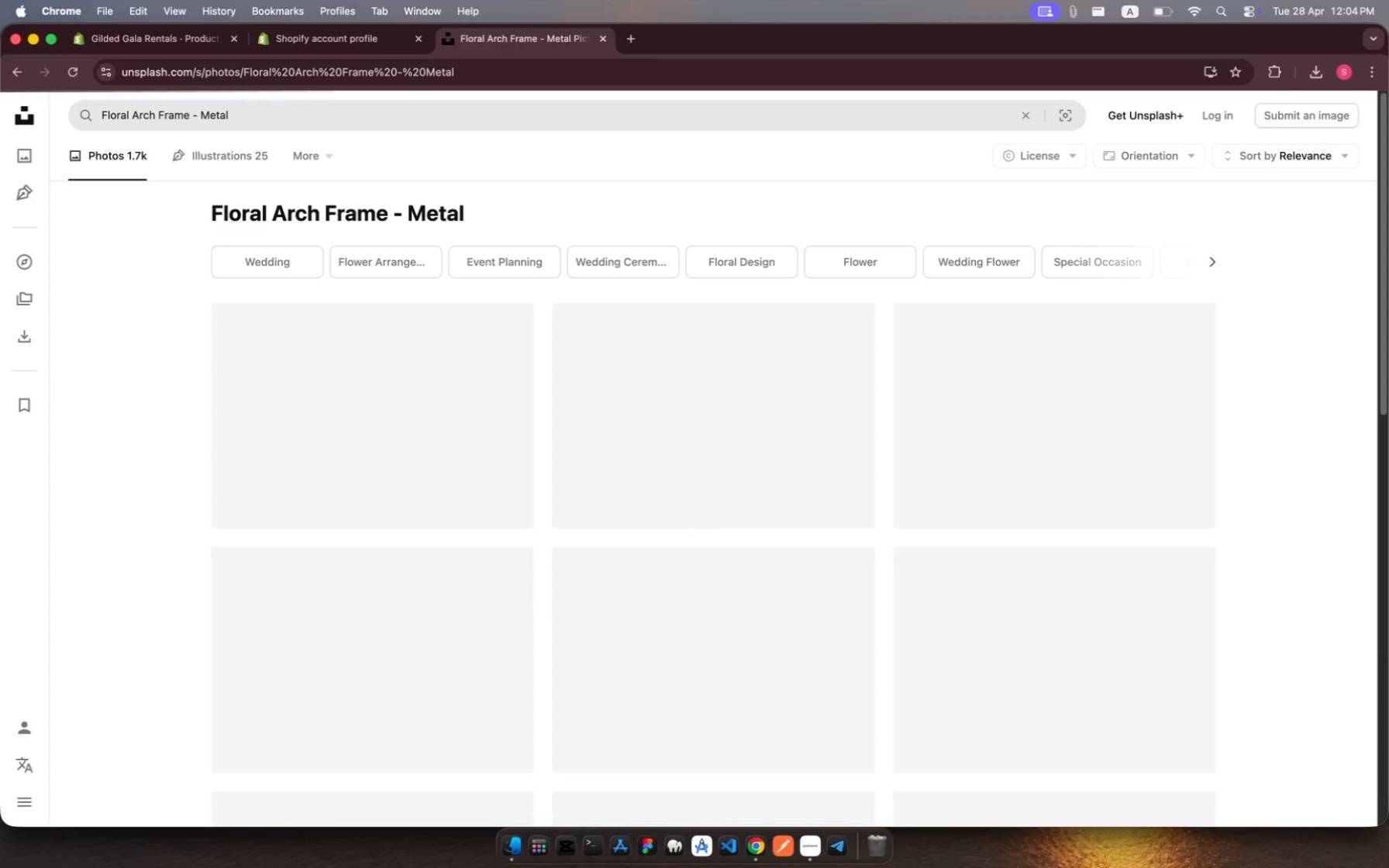 
scroll: coordinate [871, 523], scroll_direction: down, amount: 67.0
 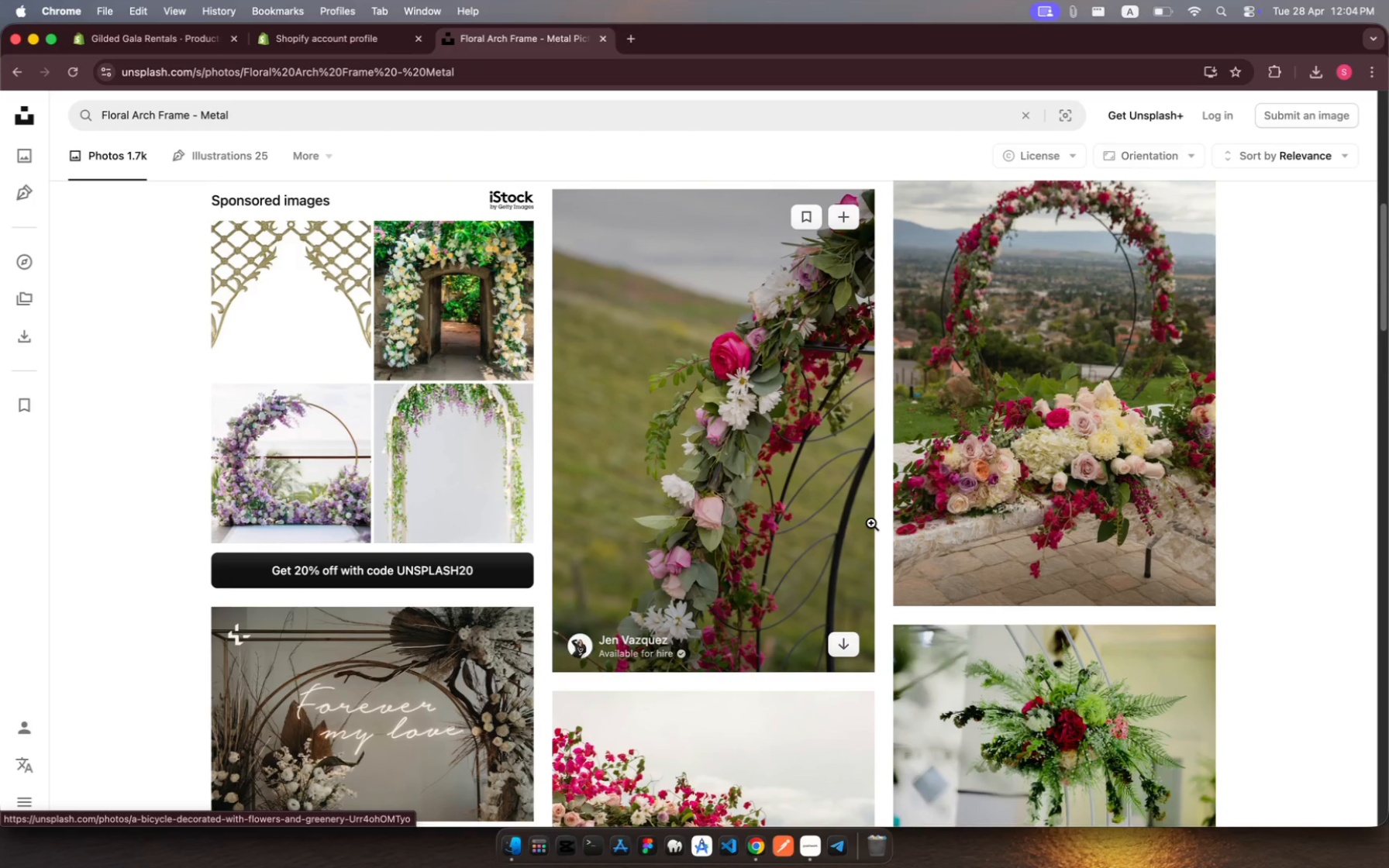 
wait(5.24)
 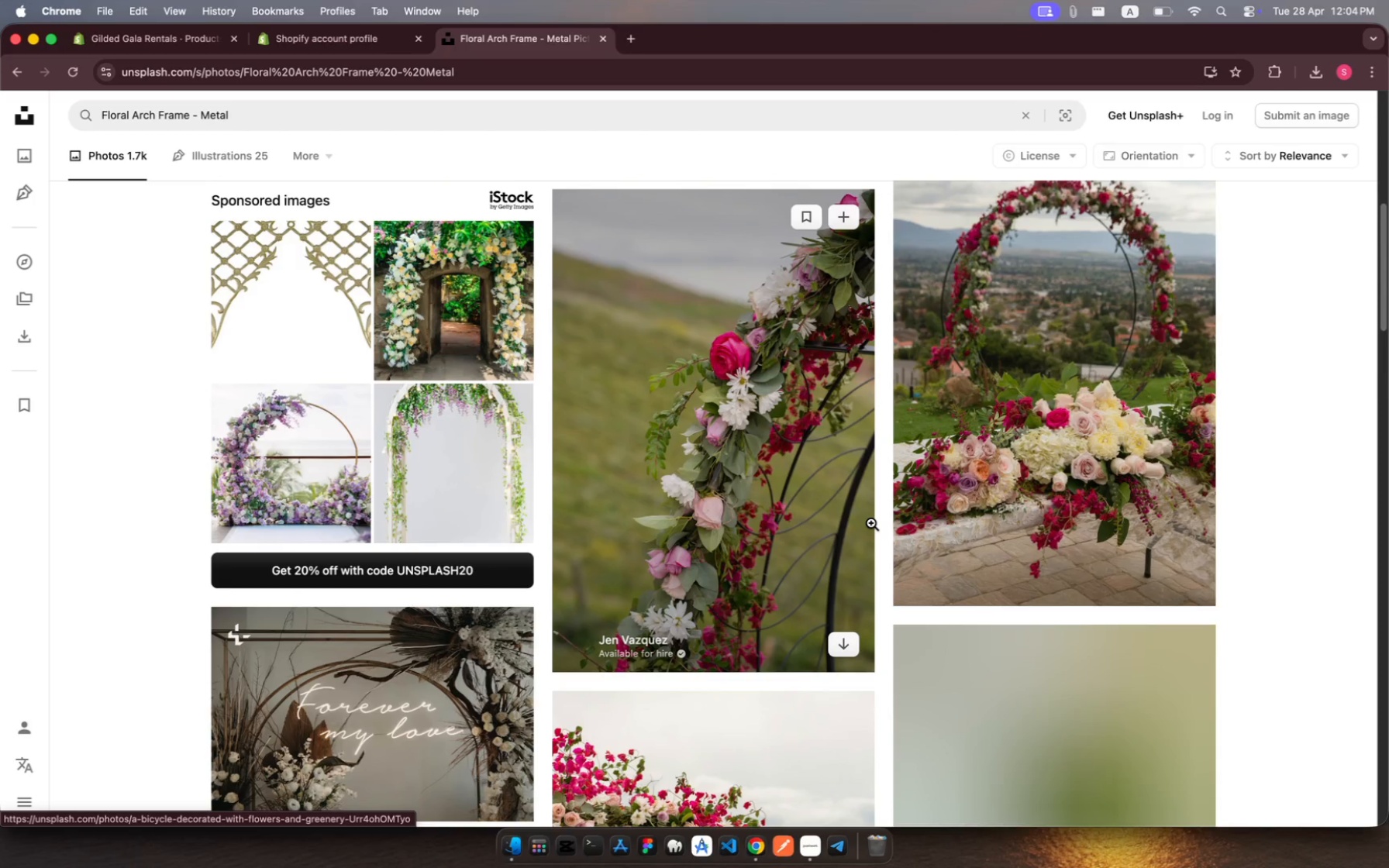 
scroll: coordinate [871, 523], scroll_direction: down, amount: 38.0
 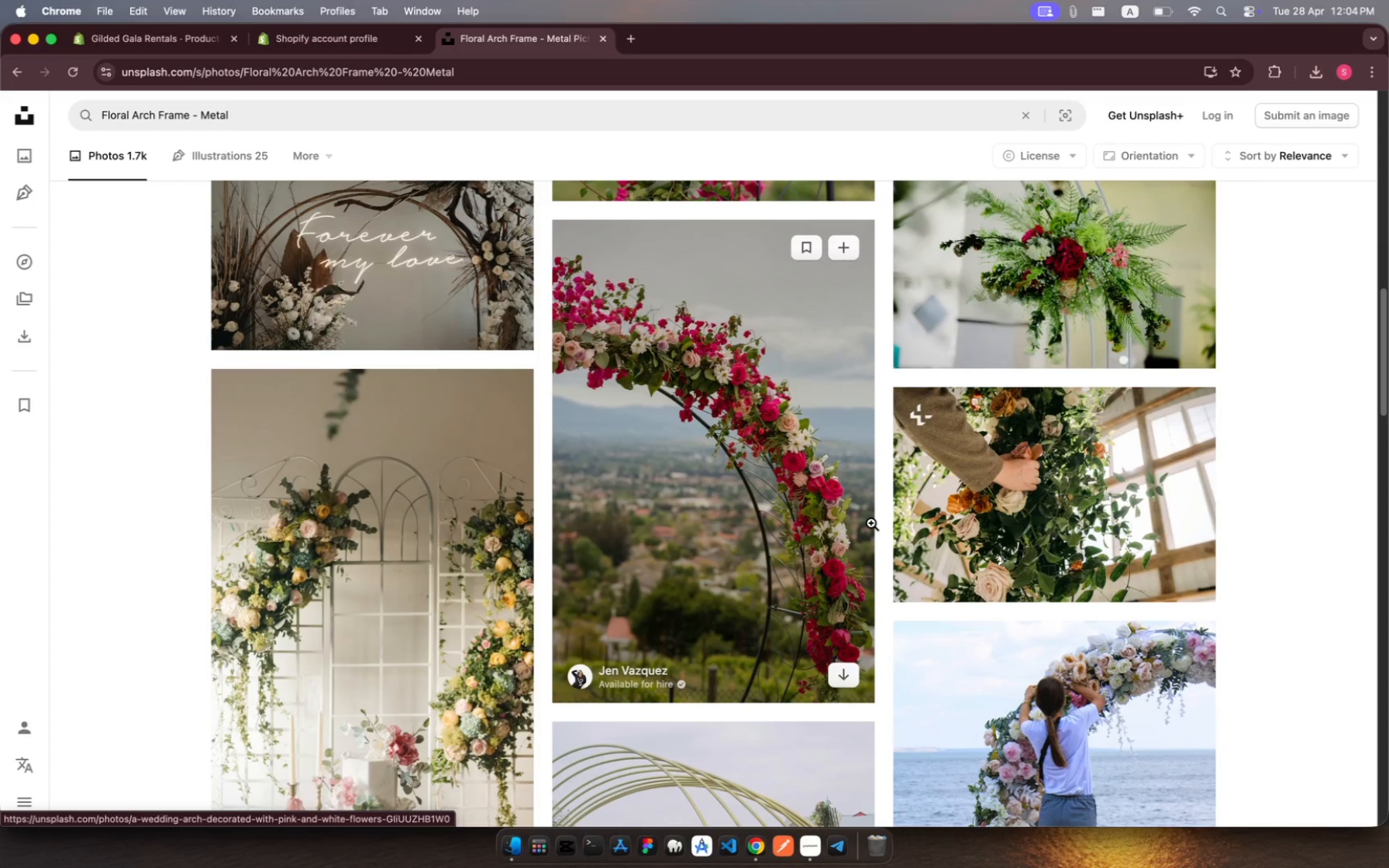 
wait(6.0)
 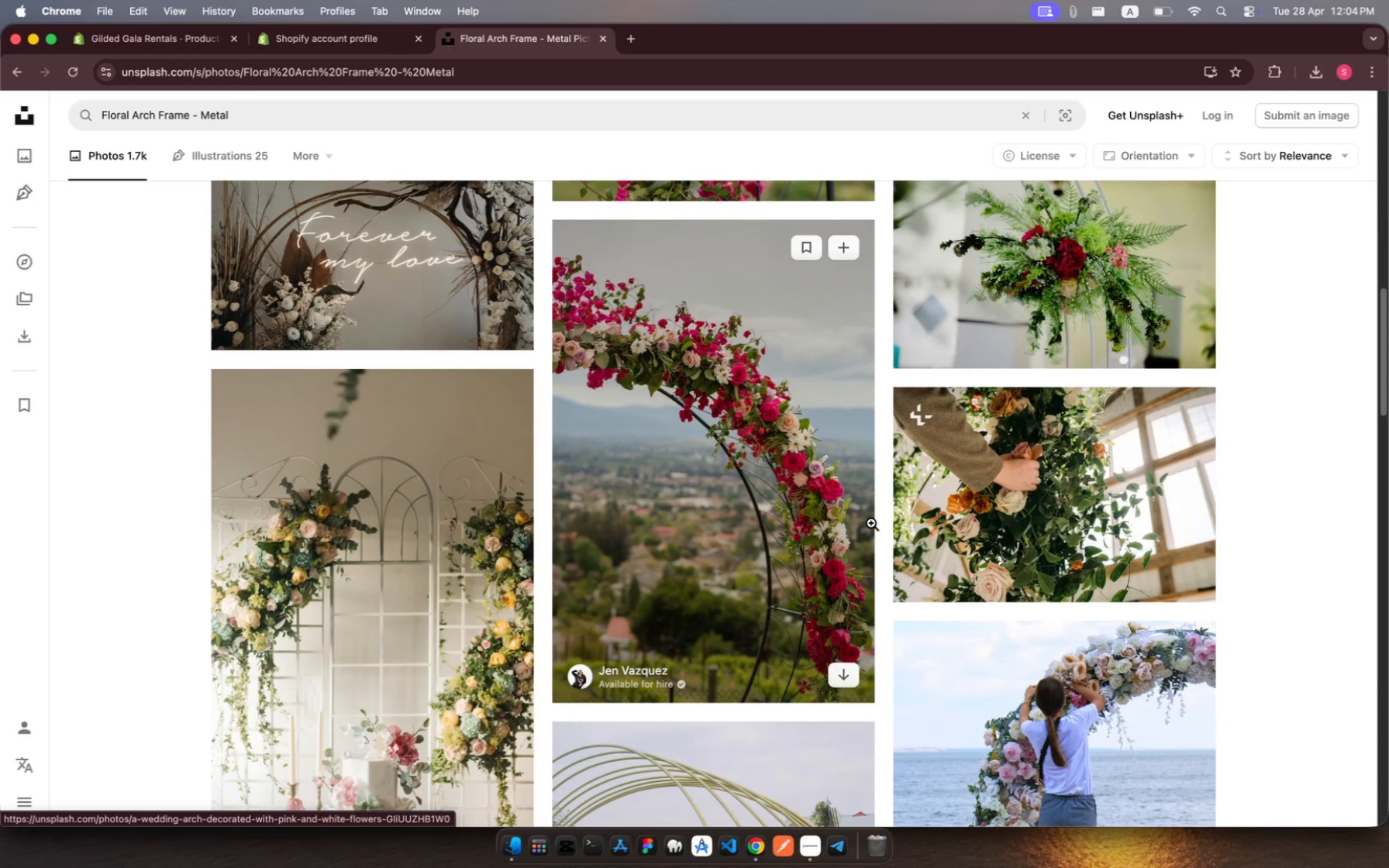 
scroll: coordinate [771, 556], scroll_direction: down, amount: 29.0
 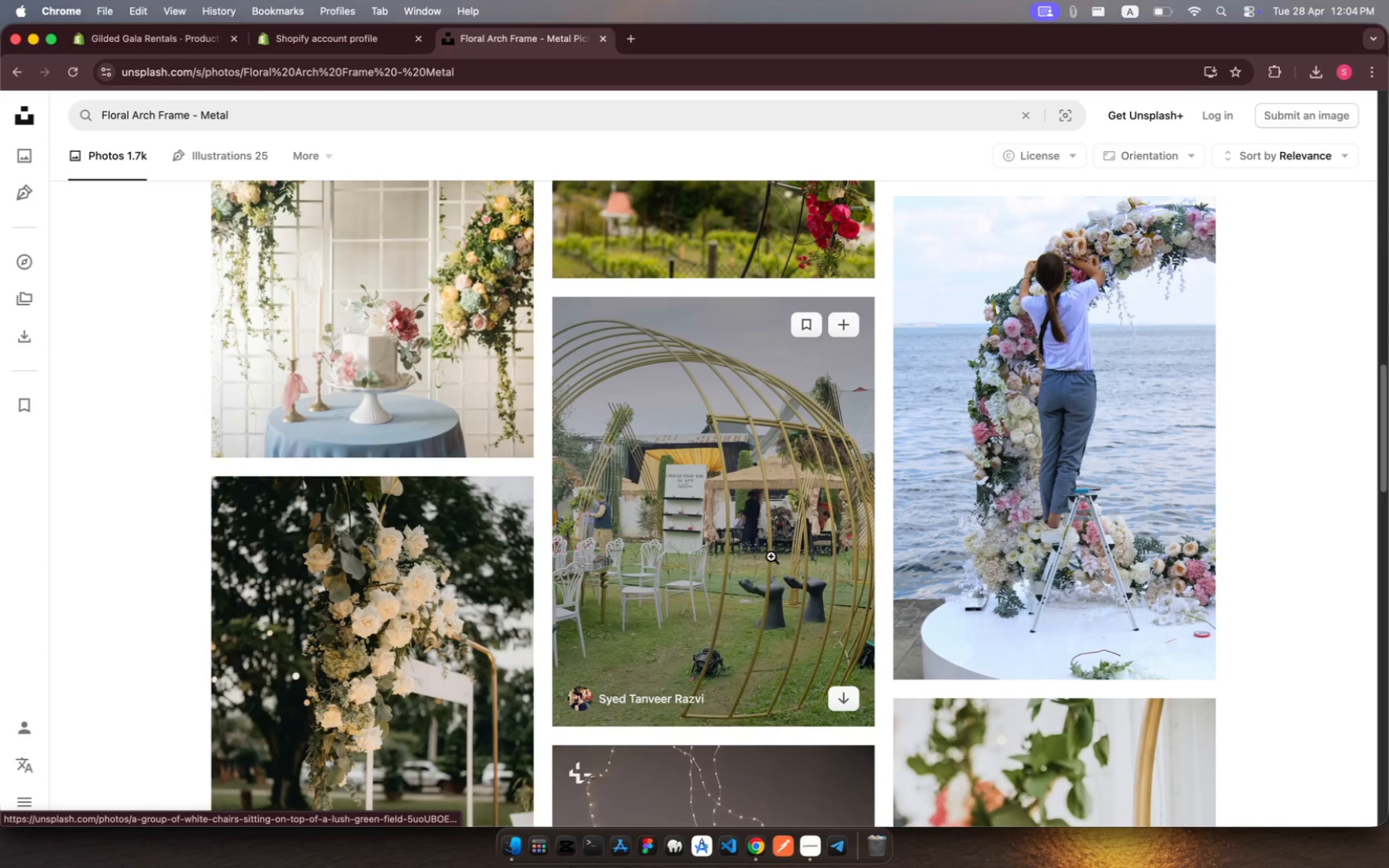 
mouse_move([984, 717])
 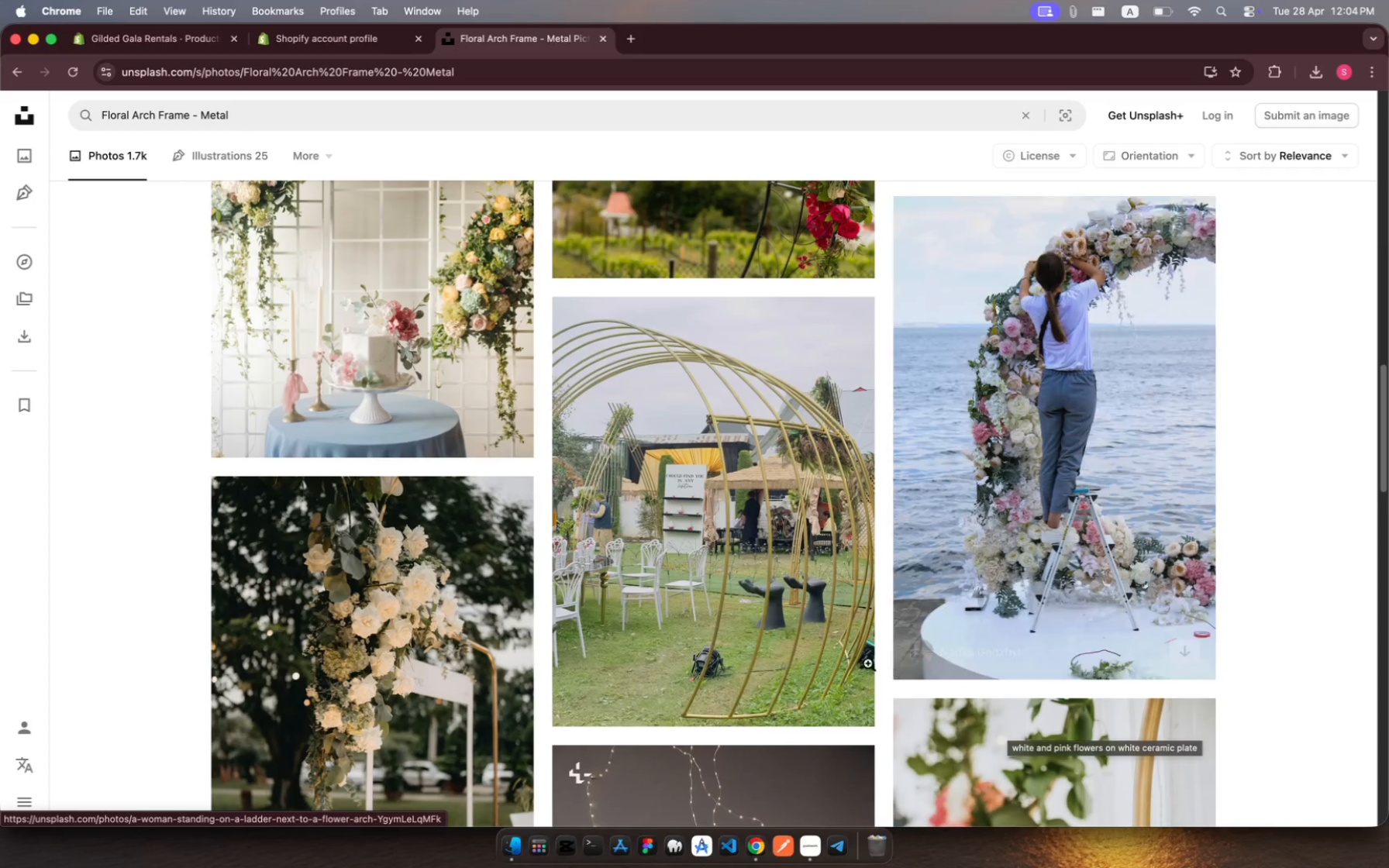 
mouse_move([836, 666])
 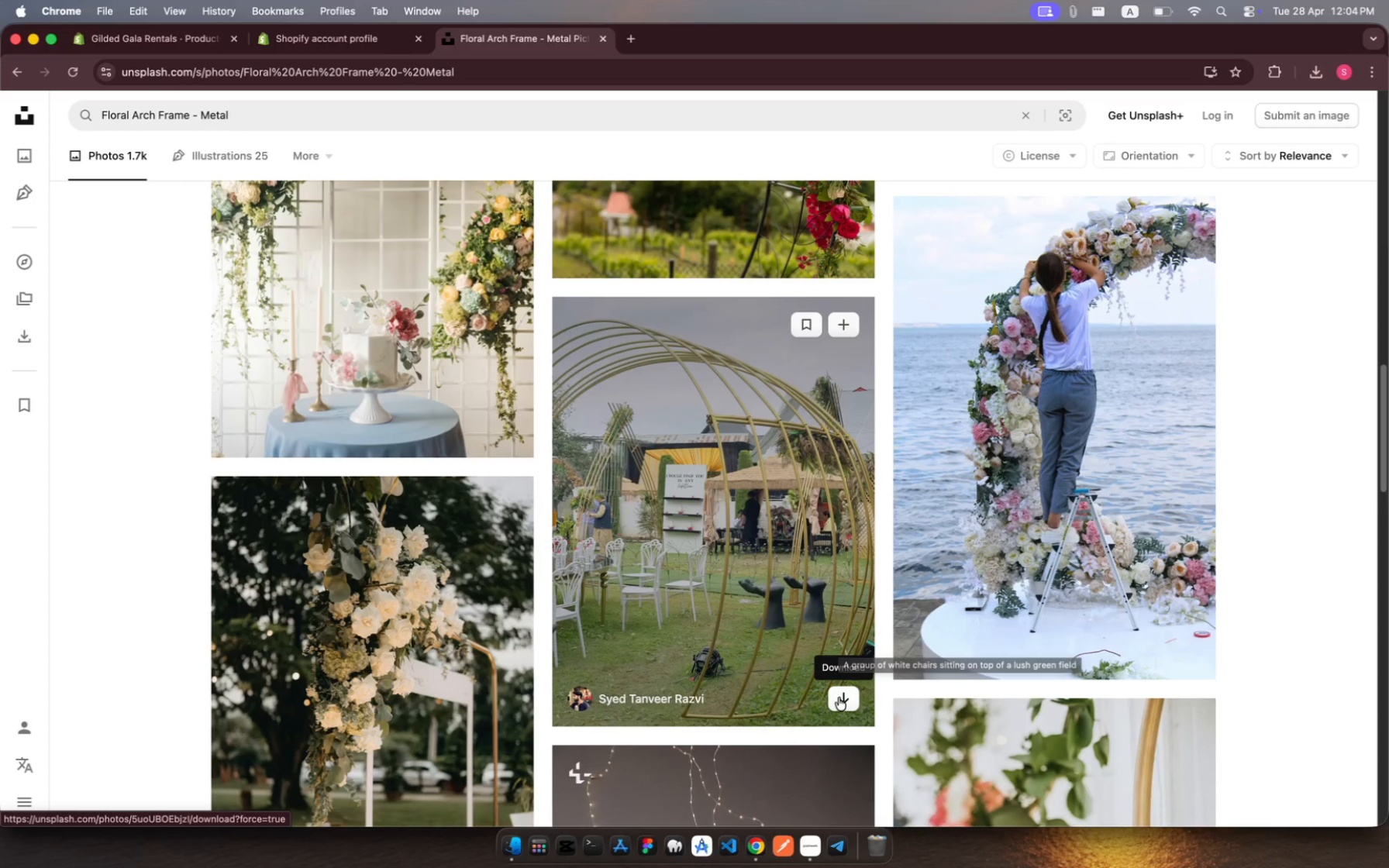 
left_click([841, 698])
 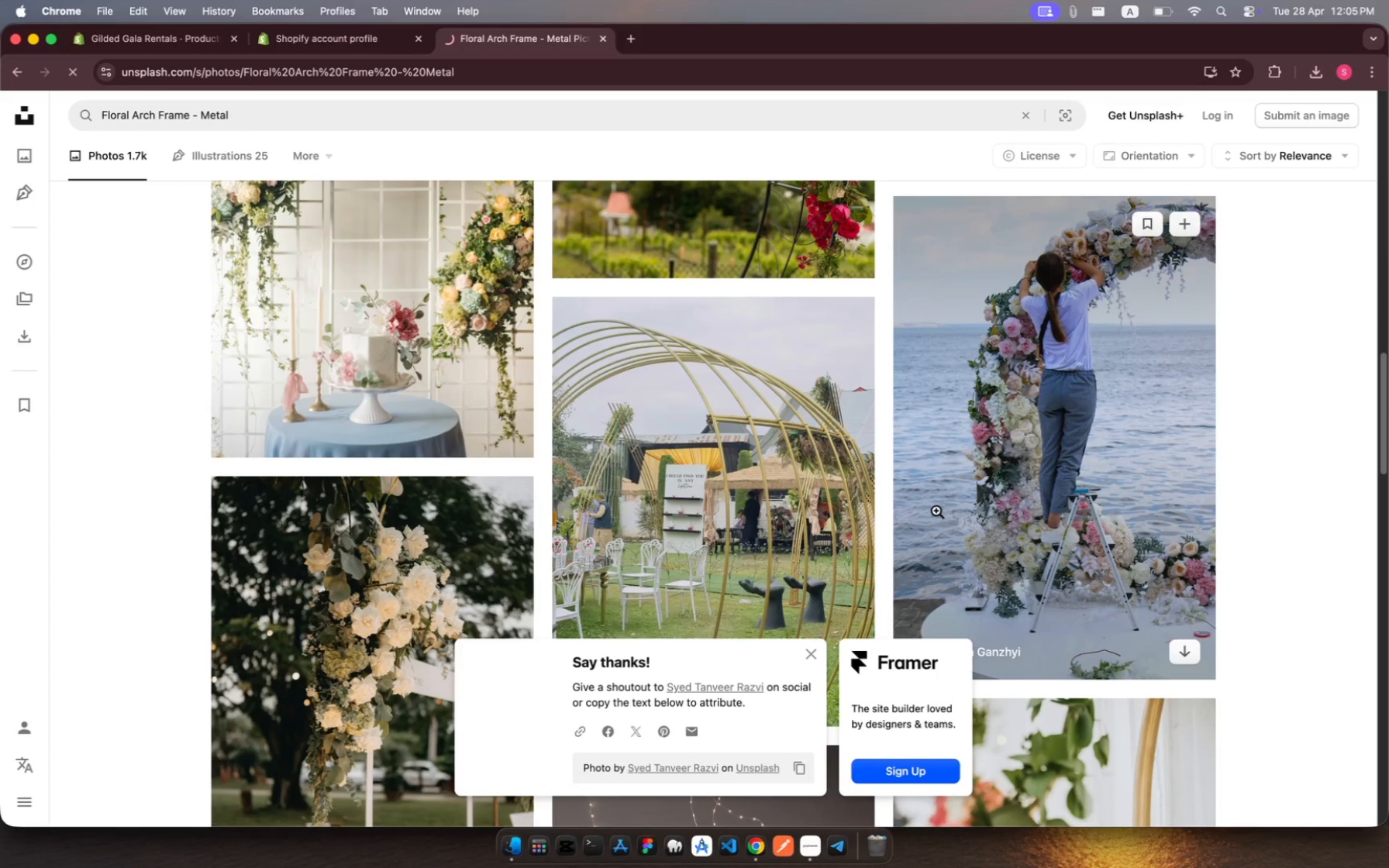 
scroll: coordinate [947, 475], scroll_direction: up, amount: 42.0
 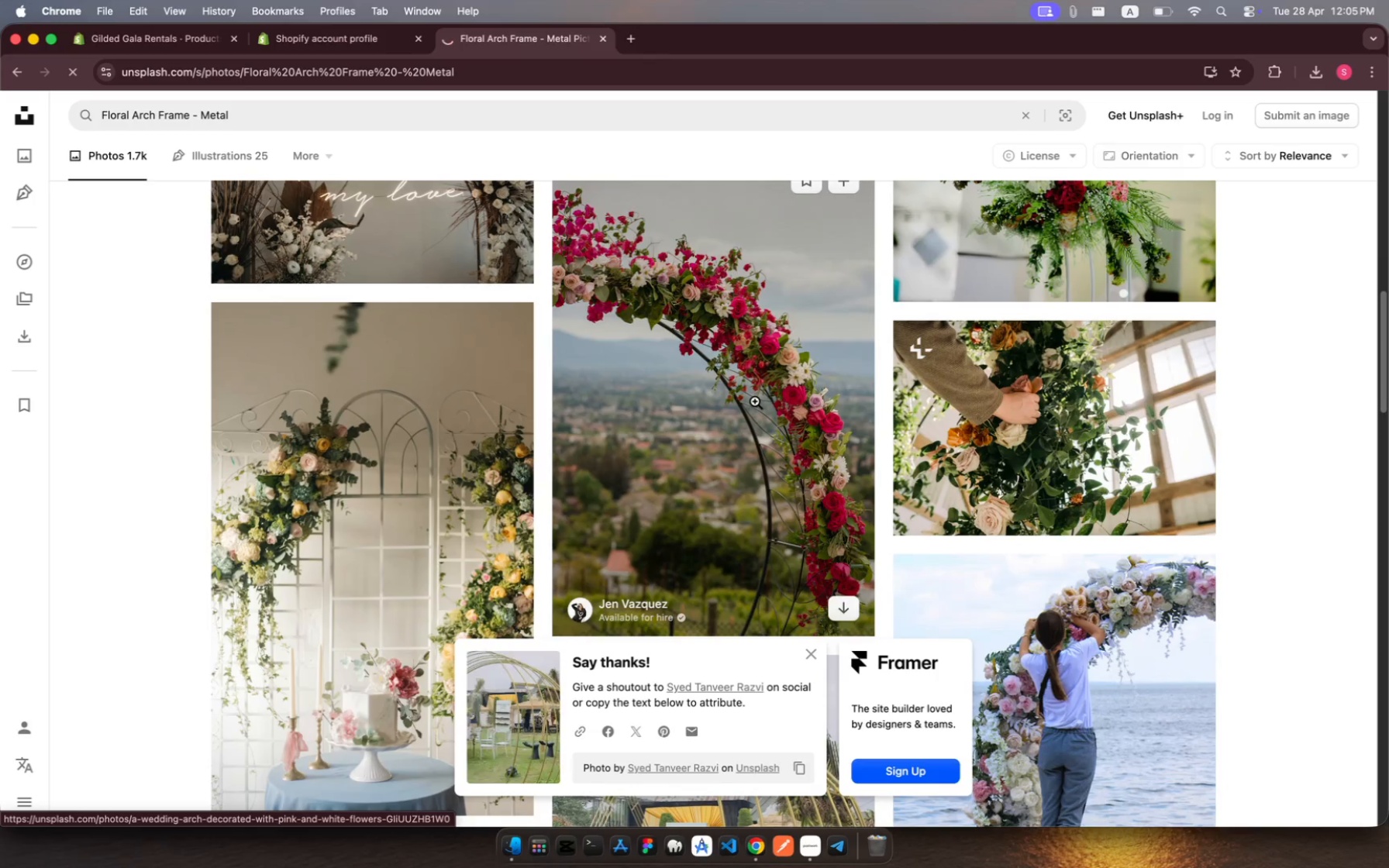 
scroll: coordinate [754, 402], scroll_direction: down, amount: 7.0
 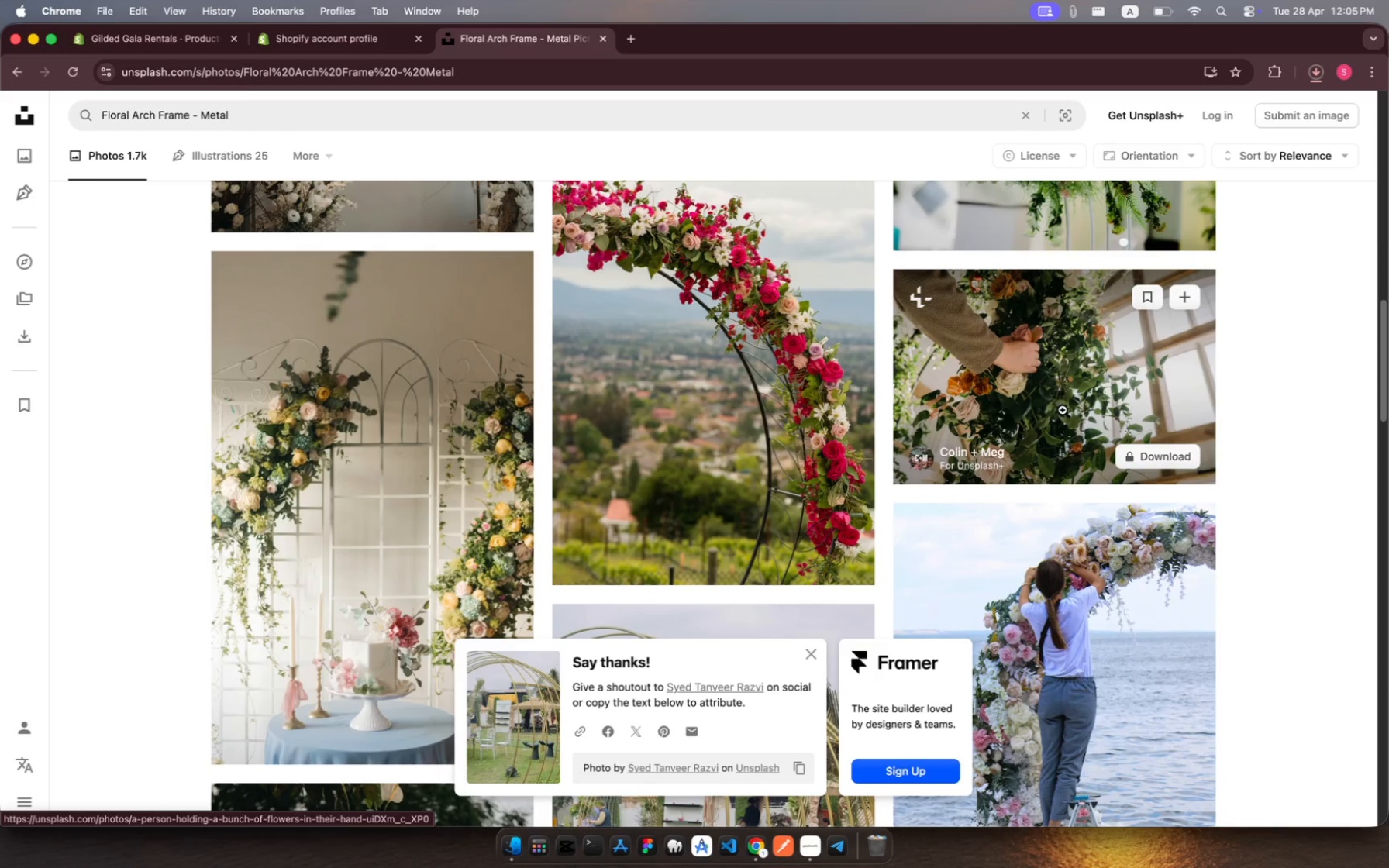 
scroll: coordinate [1032, 340], scroll_direction: up, amount: 27.0
 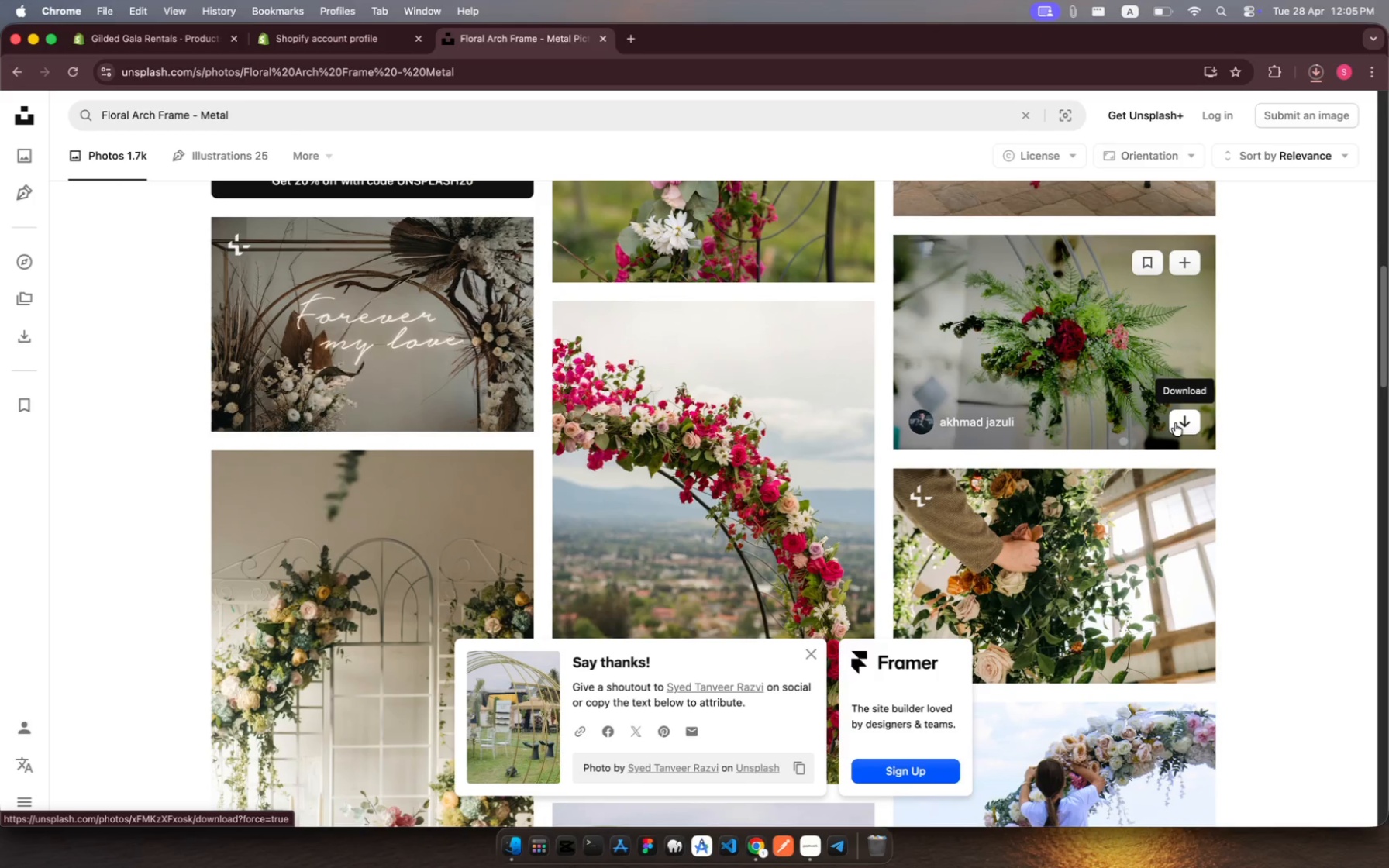 
left_click([1178, 422])
 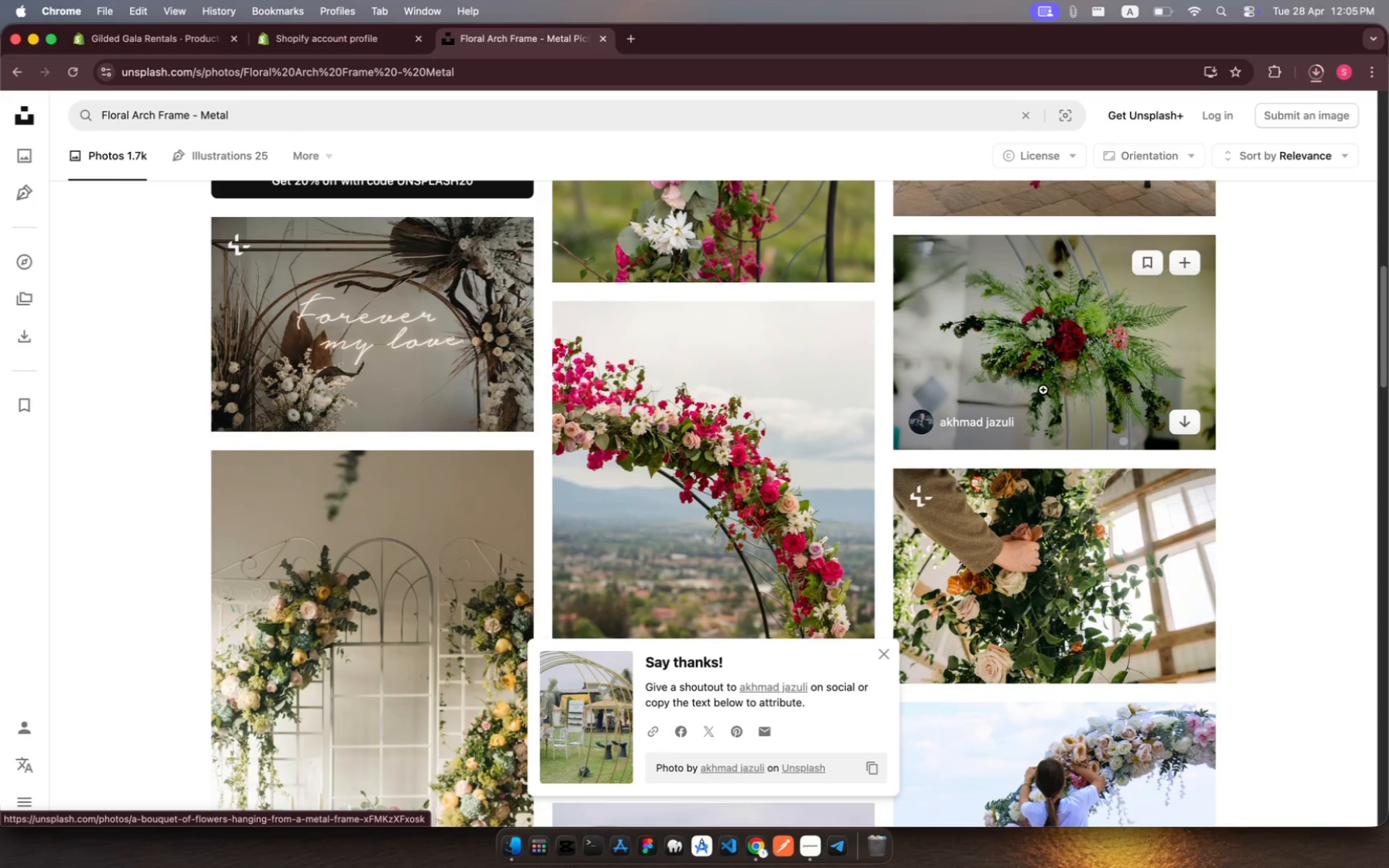 
scroll: coordinate [1056, 377], scroll_direction: up, amount: 20.0
 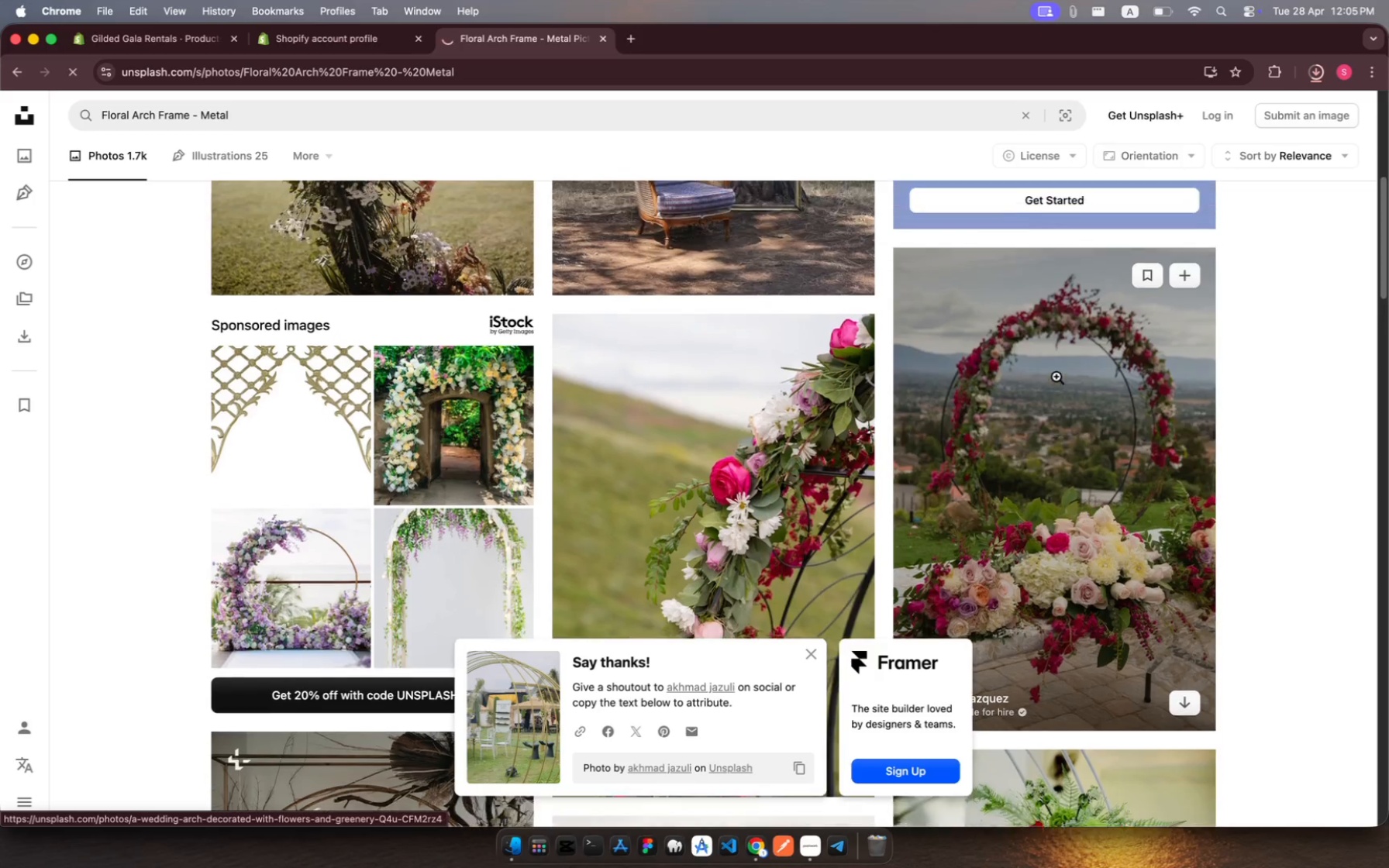 
scroll: coordinate [821, 552], scroll_direction: down, amount: 147.0
 